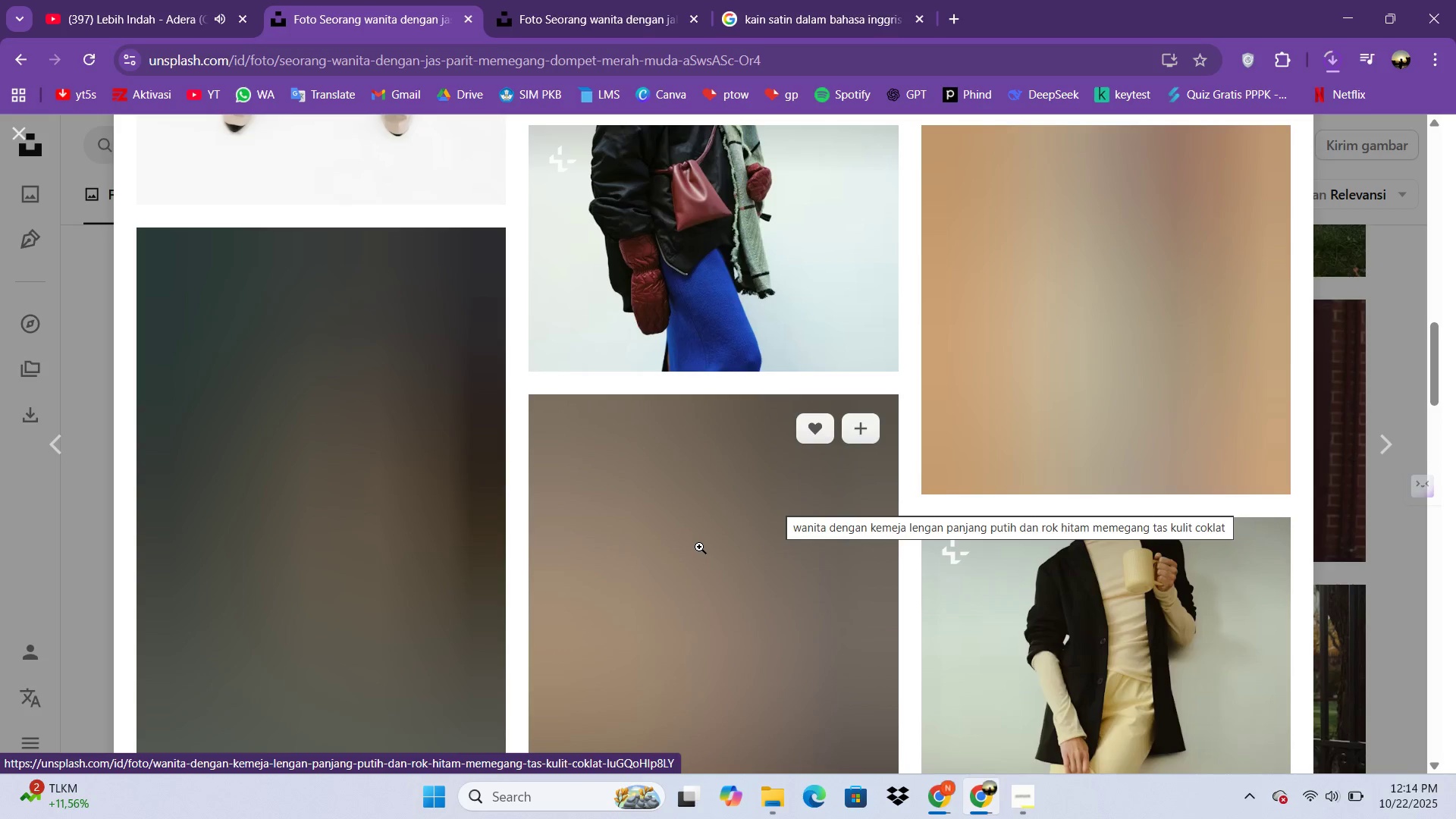 
wait(22.42)
 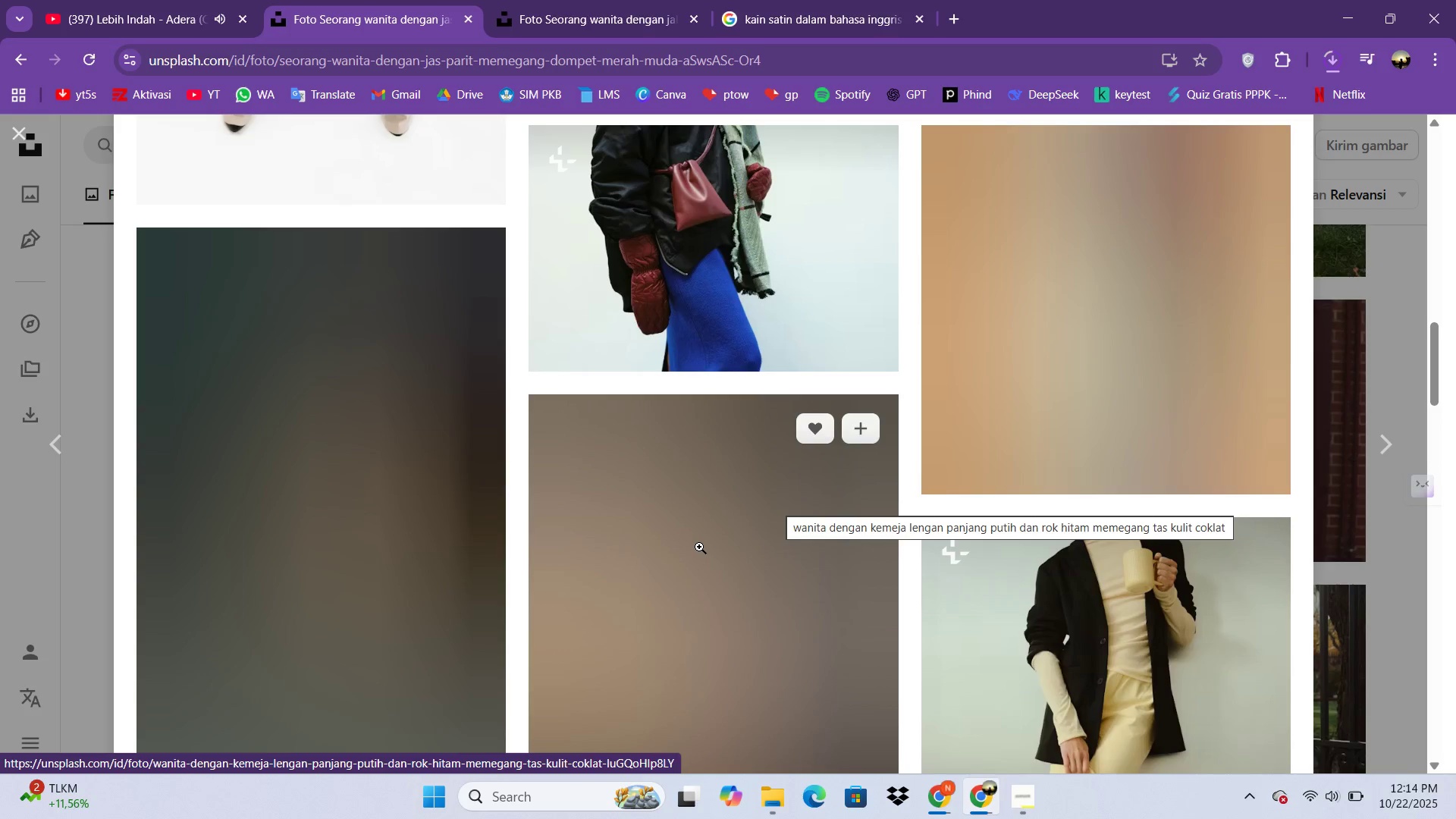 
scroll: coordinate [958, 444], scroll_direction: down, amount: 4.0
 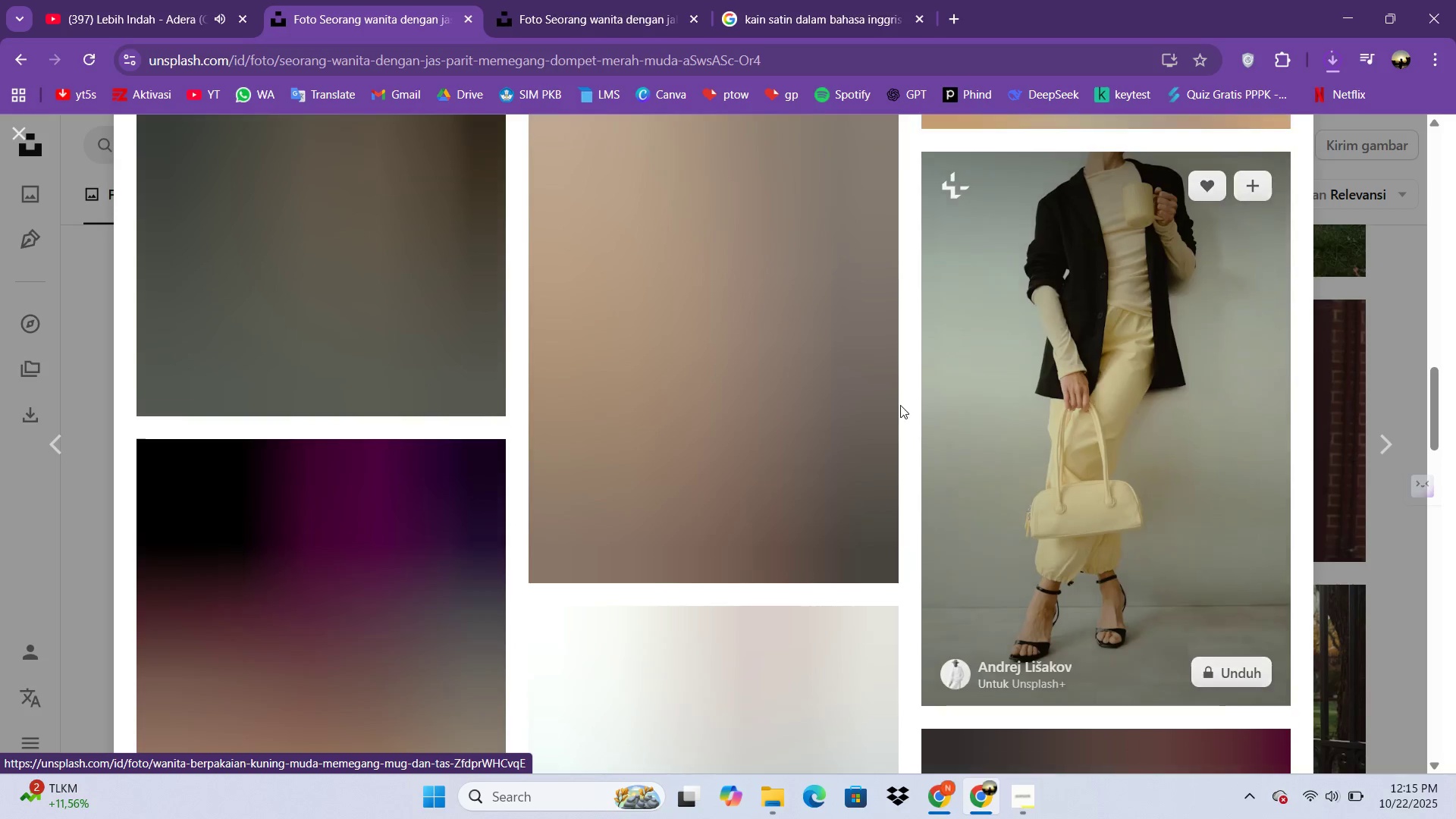 
scroll: coordinate [924, 500], scroll_direction: up, amount: 12.0
 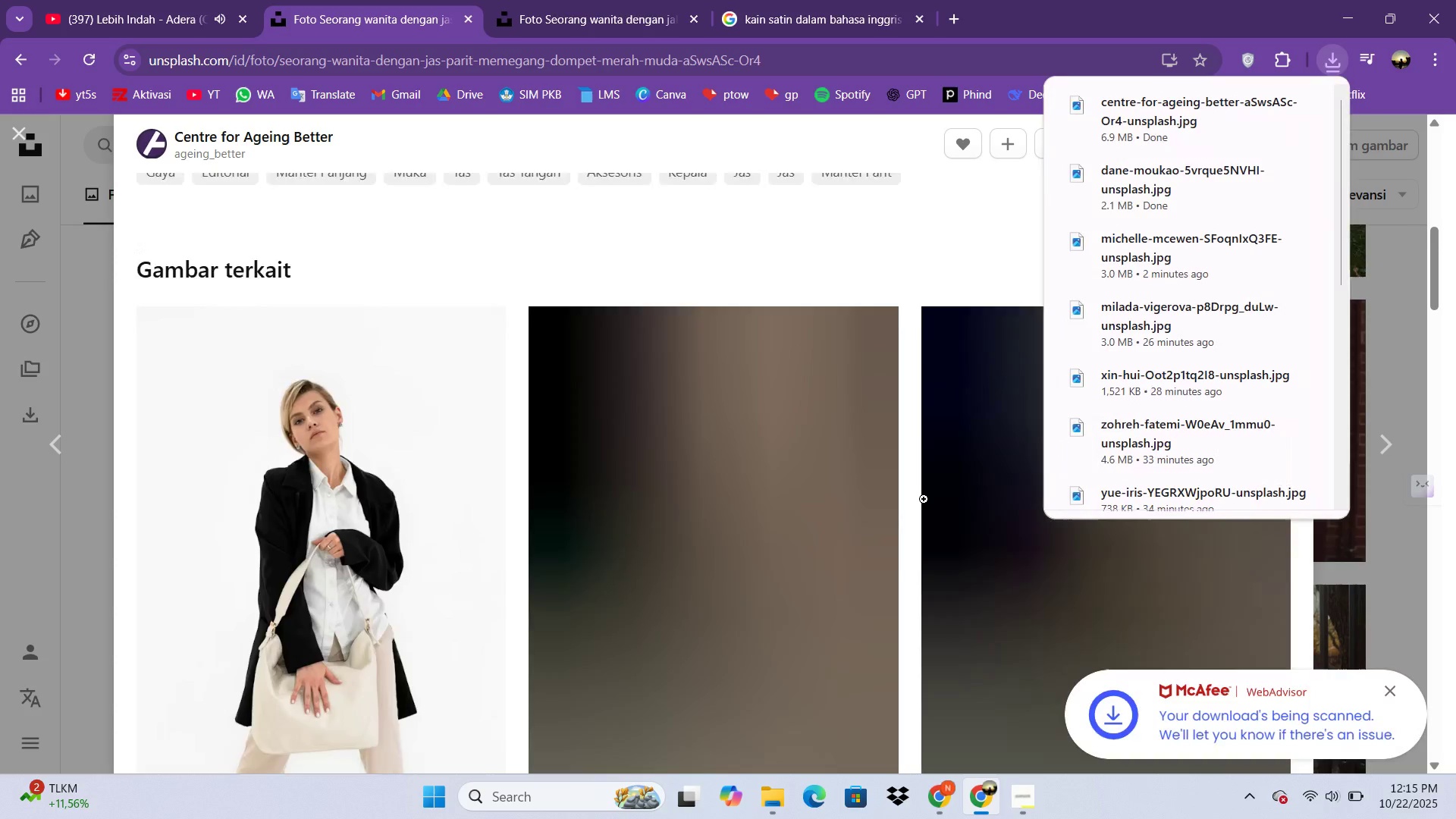 
scroll: coordinate [924, 499], scroll_direction: down, amount: 1.0
 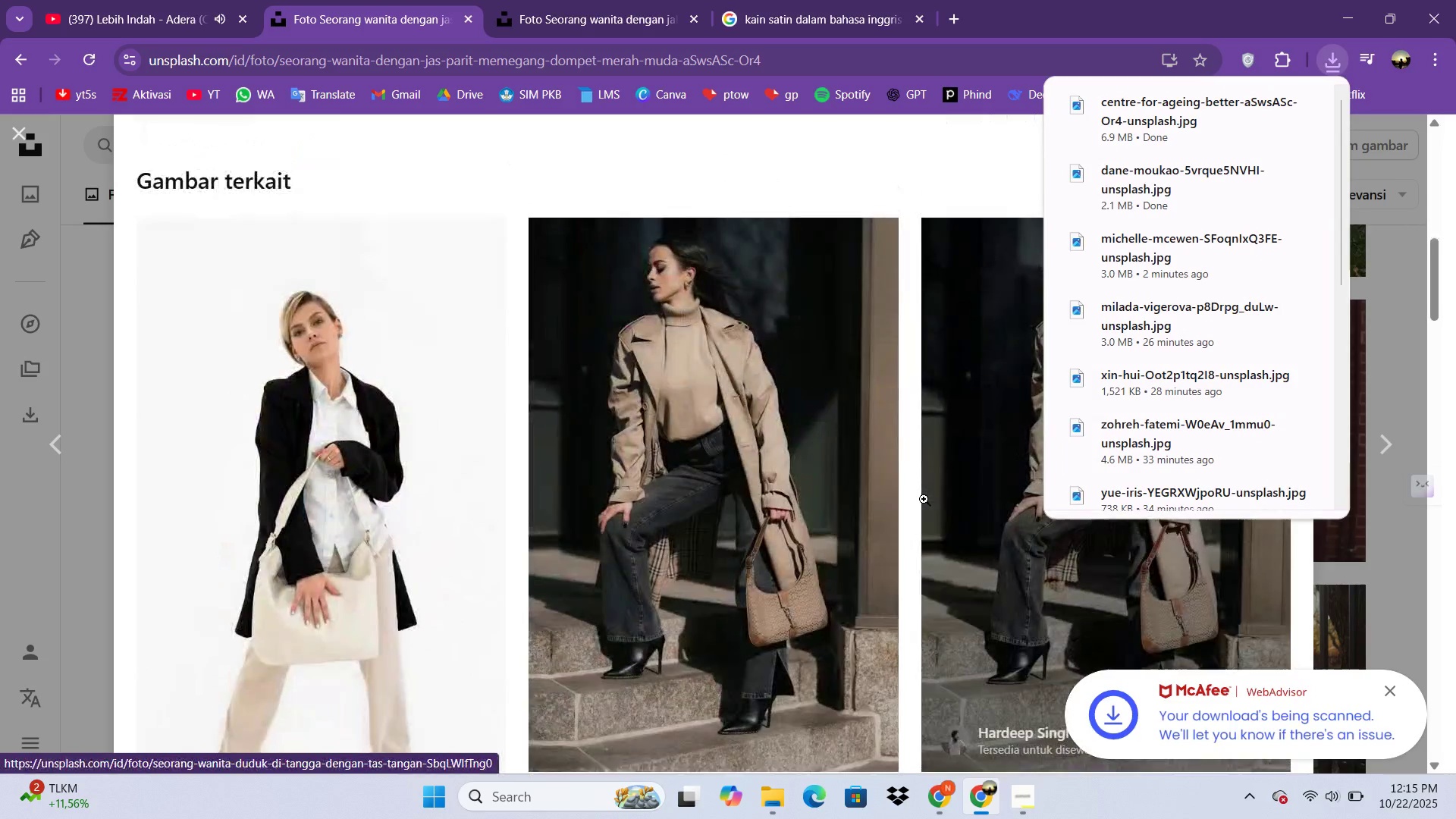 
scroll: coordinate [924, 499], scroll_direction: up, amount: 2.0
 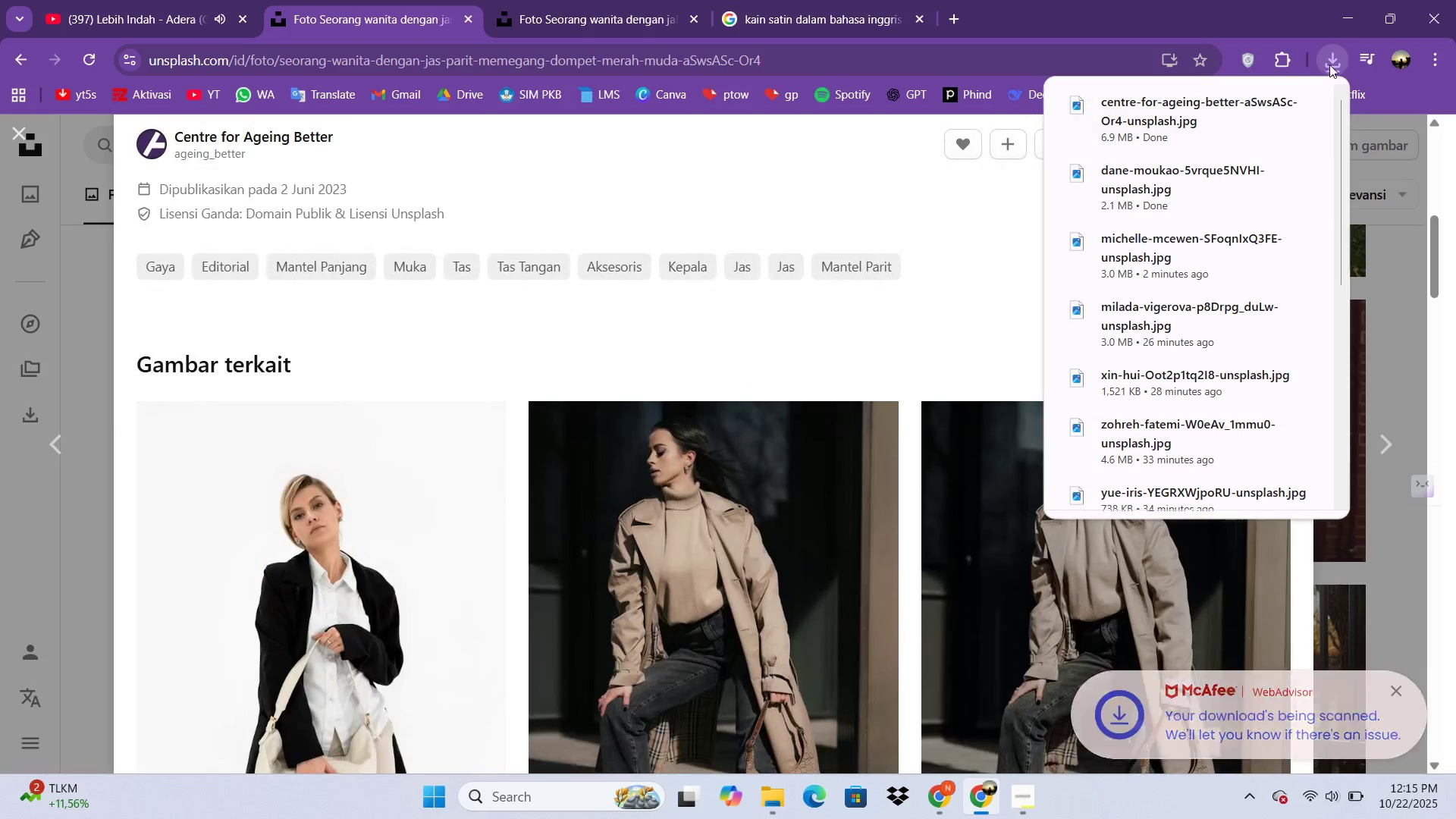 
left_click([1332, 61])
 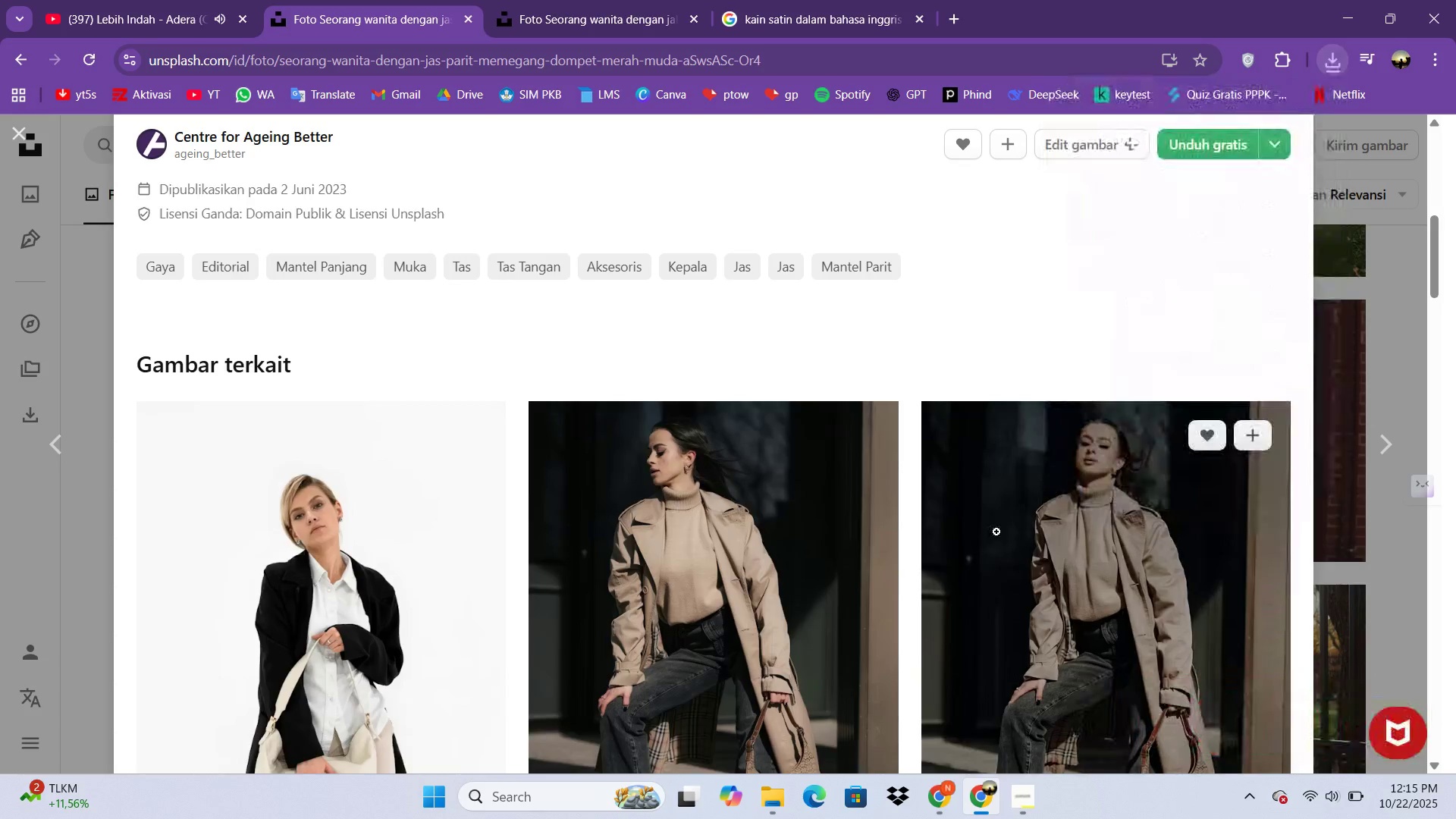 
scroll: coordinate [987, 493], scroll_direction: down, amount: 9.0
 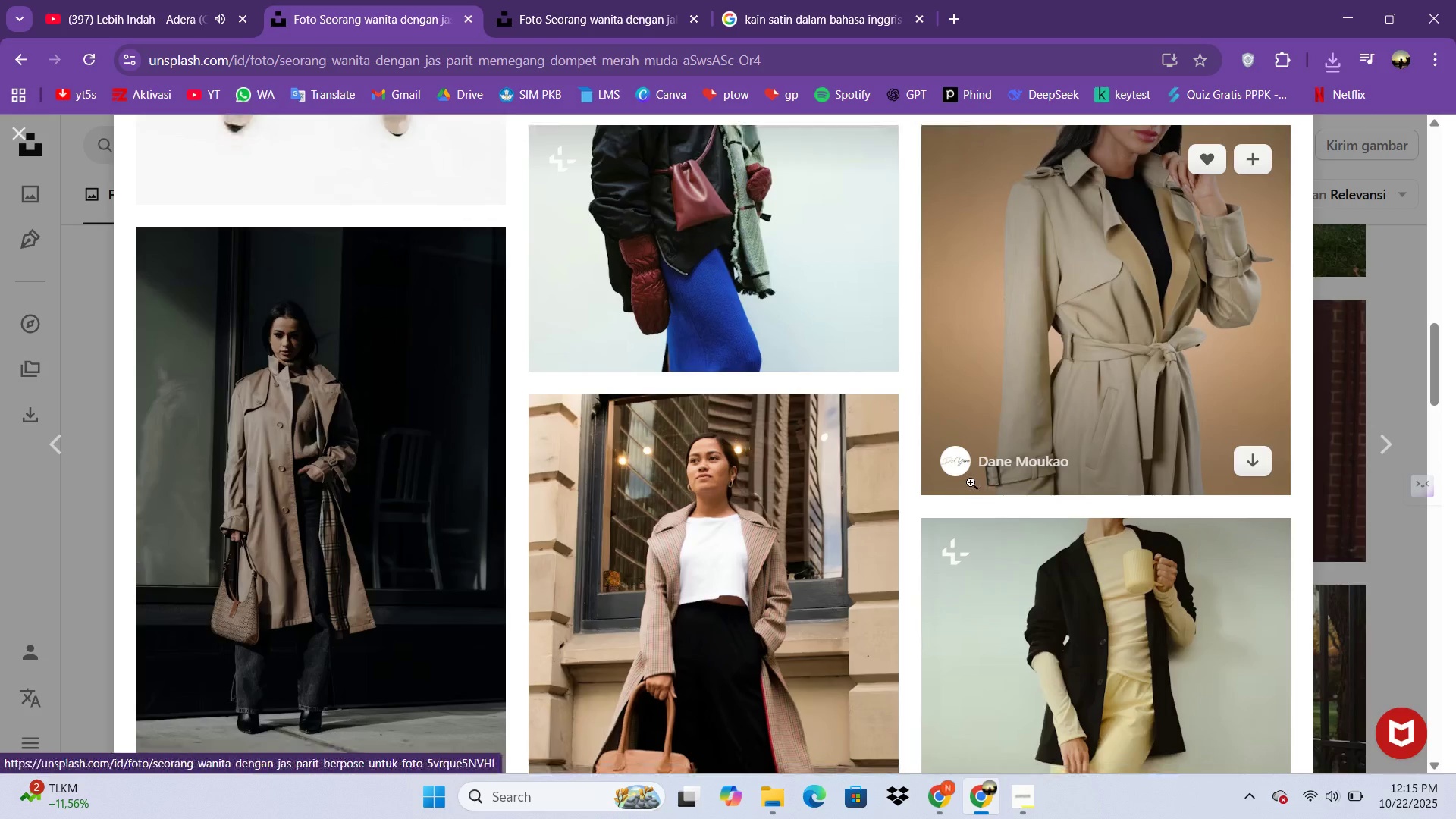 
scroll: coordinate [880, 492], scroll_direction: up, amount: 7.0
 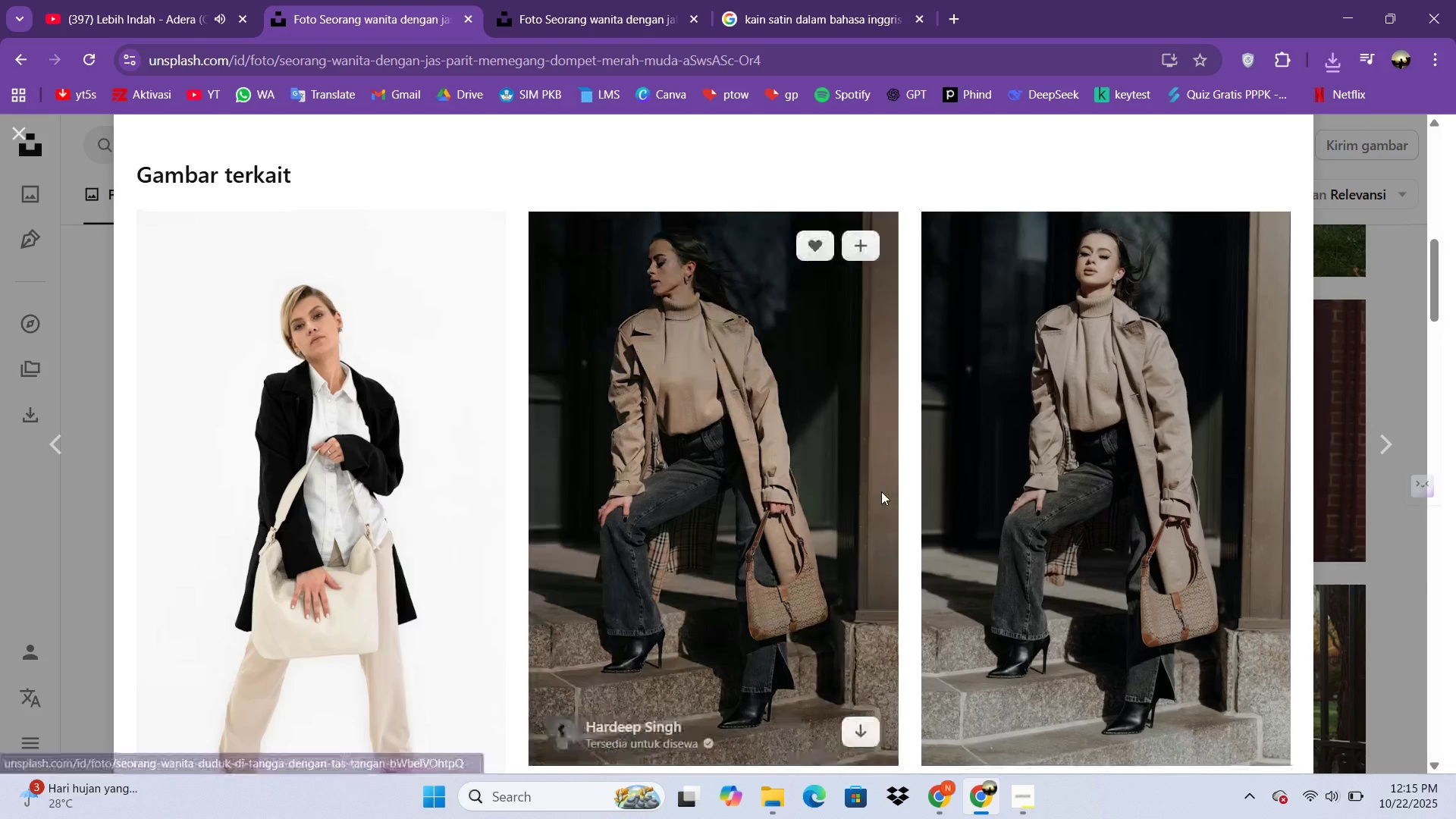 
key(Escape)
 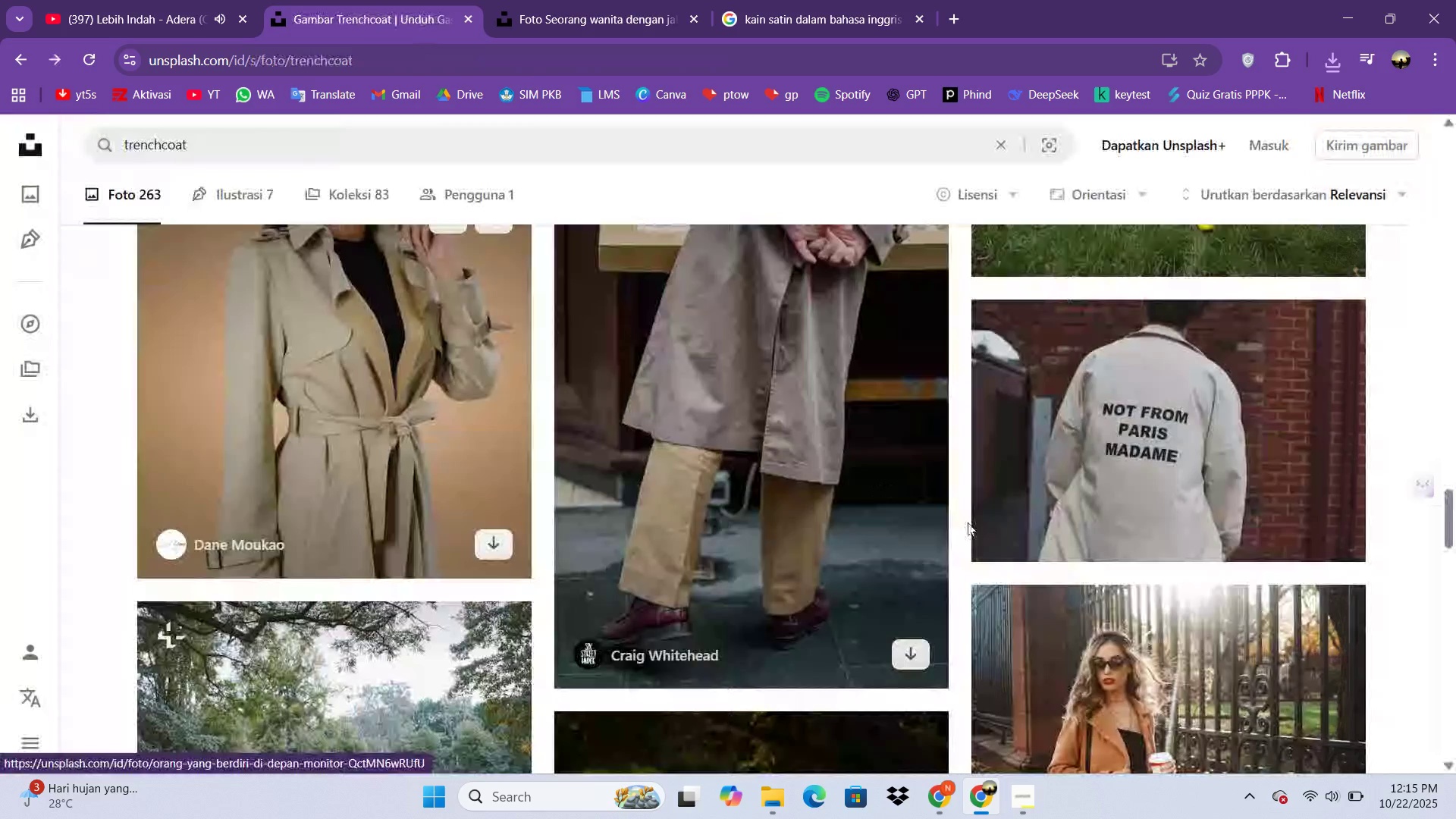 
scroll: coordinate [930, 498], scroll_direction: up, amount: 1.0
 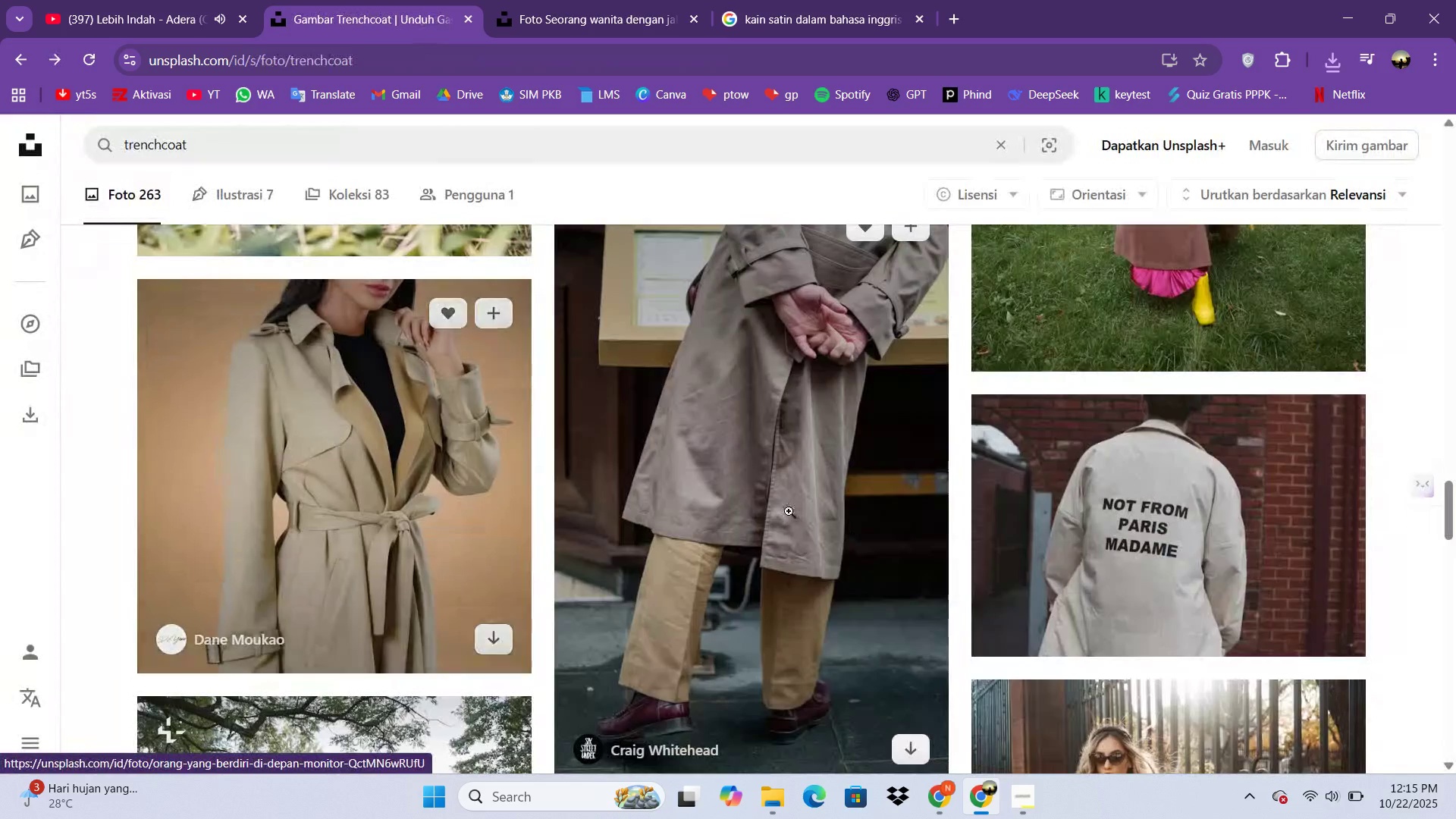 
left_click([789, 511])
 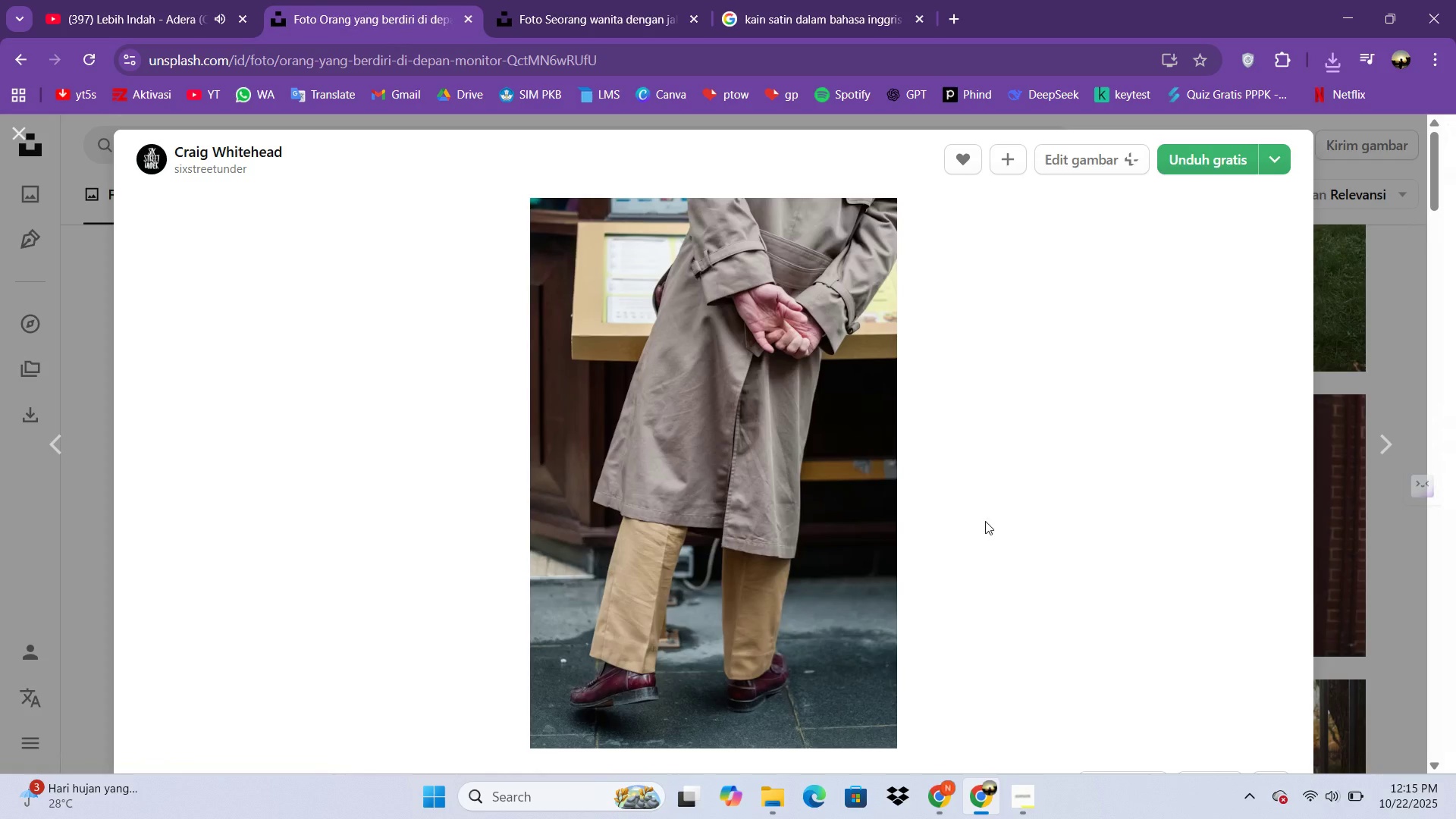 
scroll: coordinate [1002, 533], scroll_direction: down, amount: 9.0
 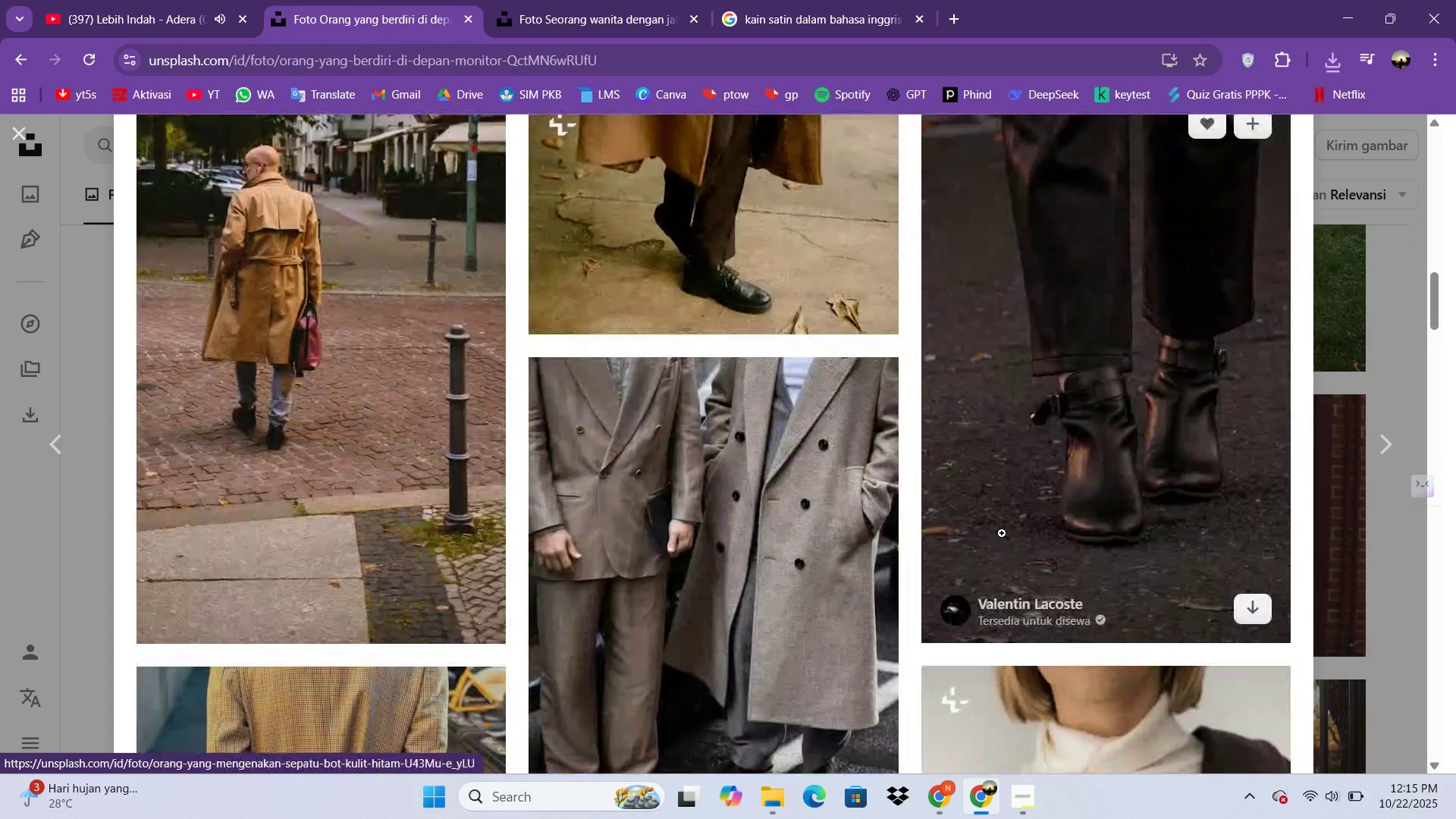 
key(Escape)
 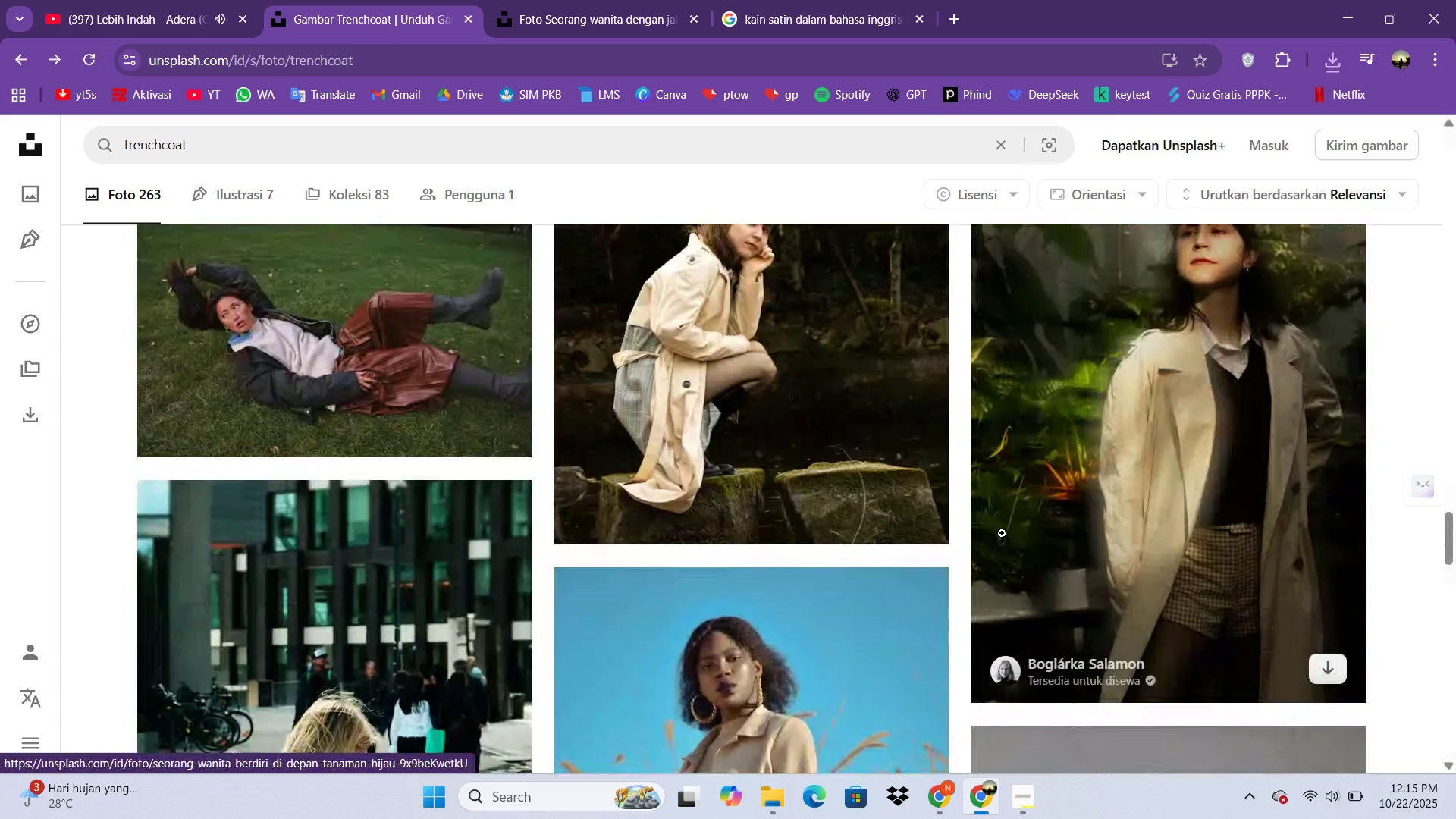 
scroll: coordinate [754, 586], scroll_direction: up, amount: 2.0
 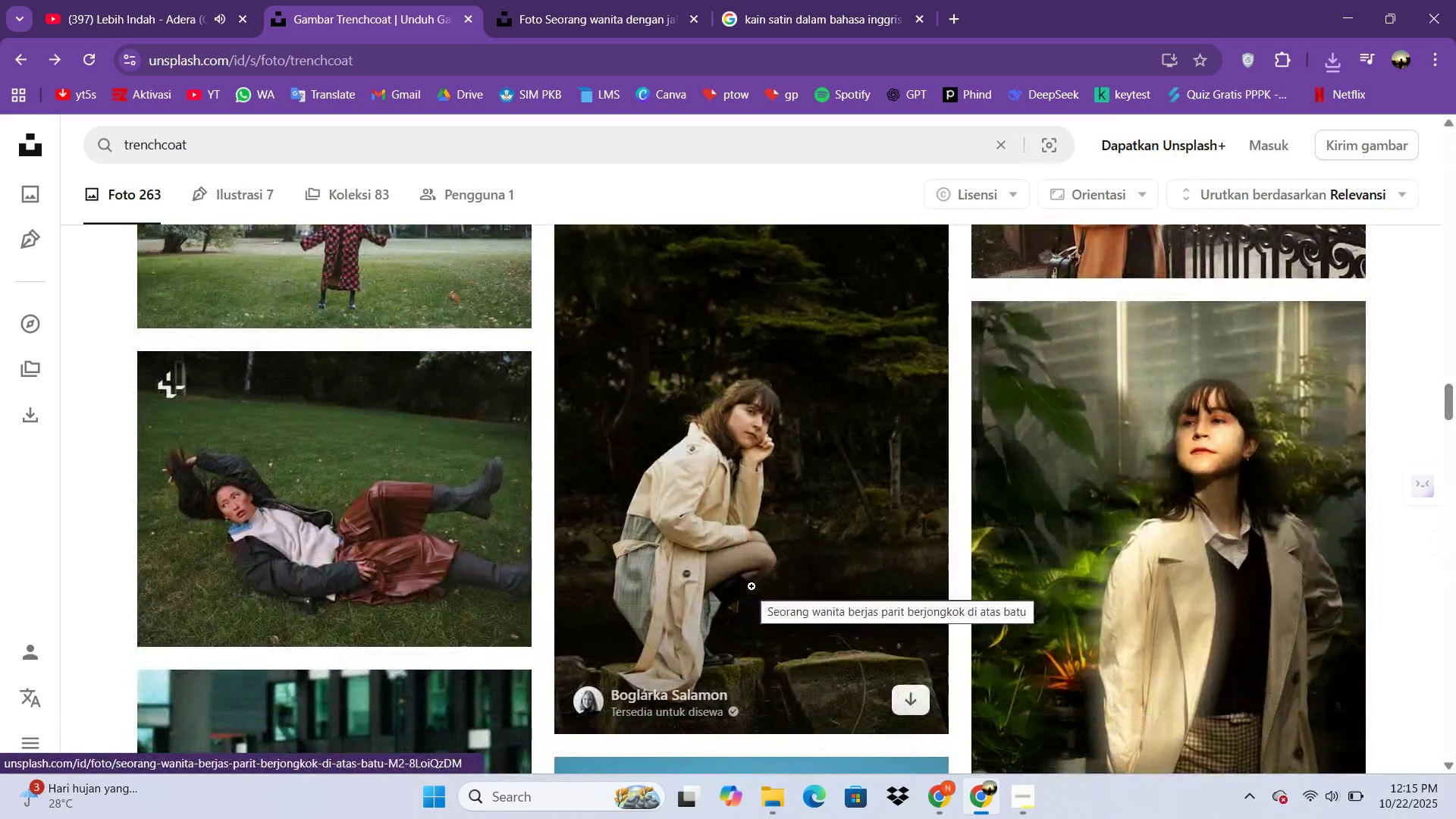 
left_click([752, 586])
 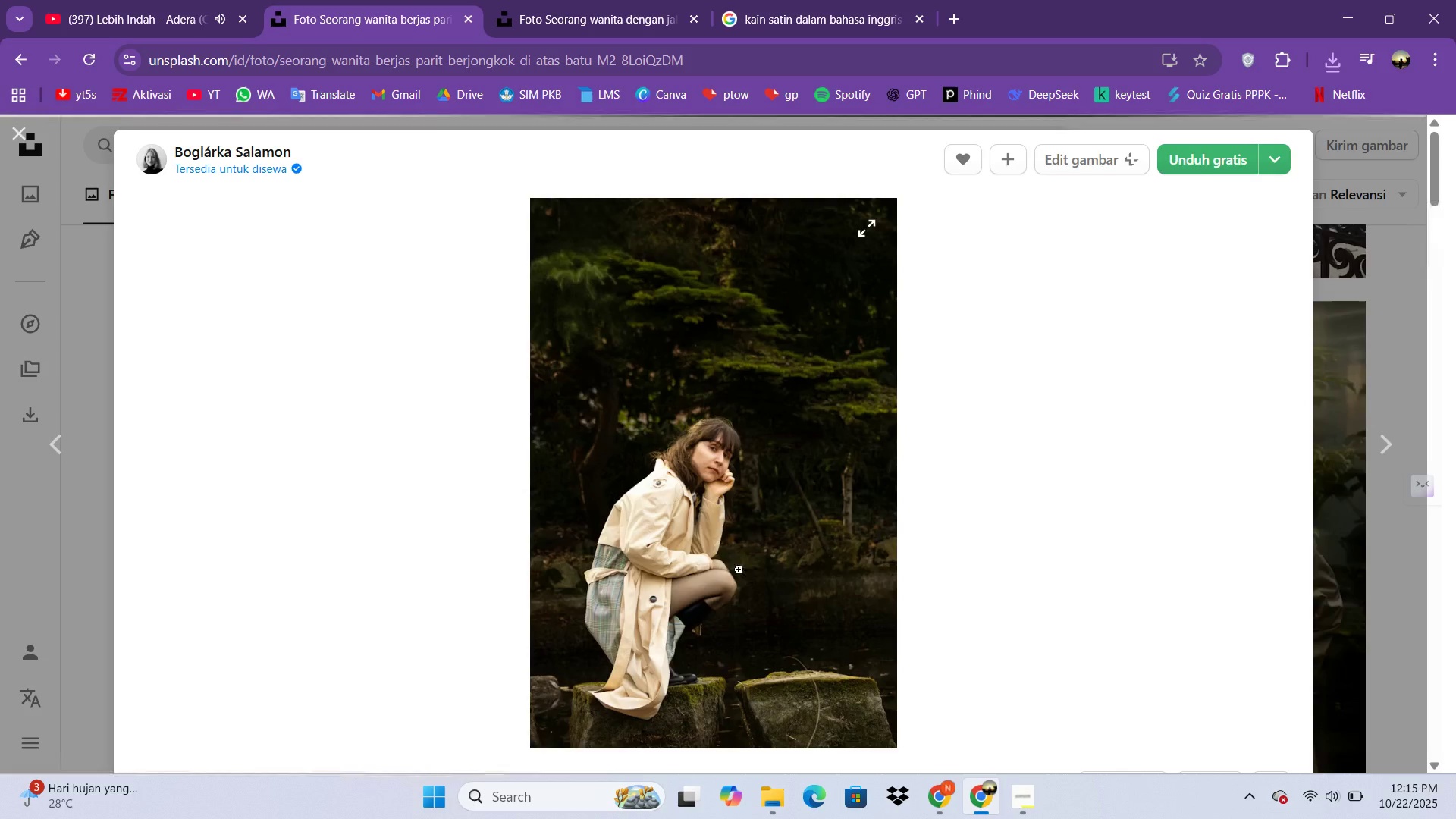 
scroll: coordinate [736, 570], scroll_direction: down, amount: 8.0
 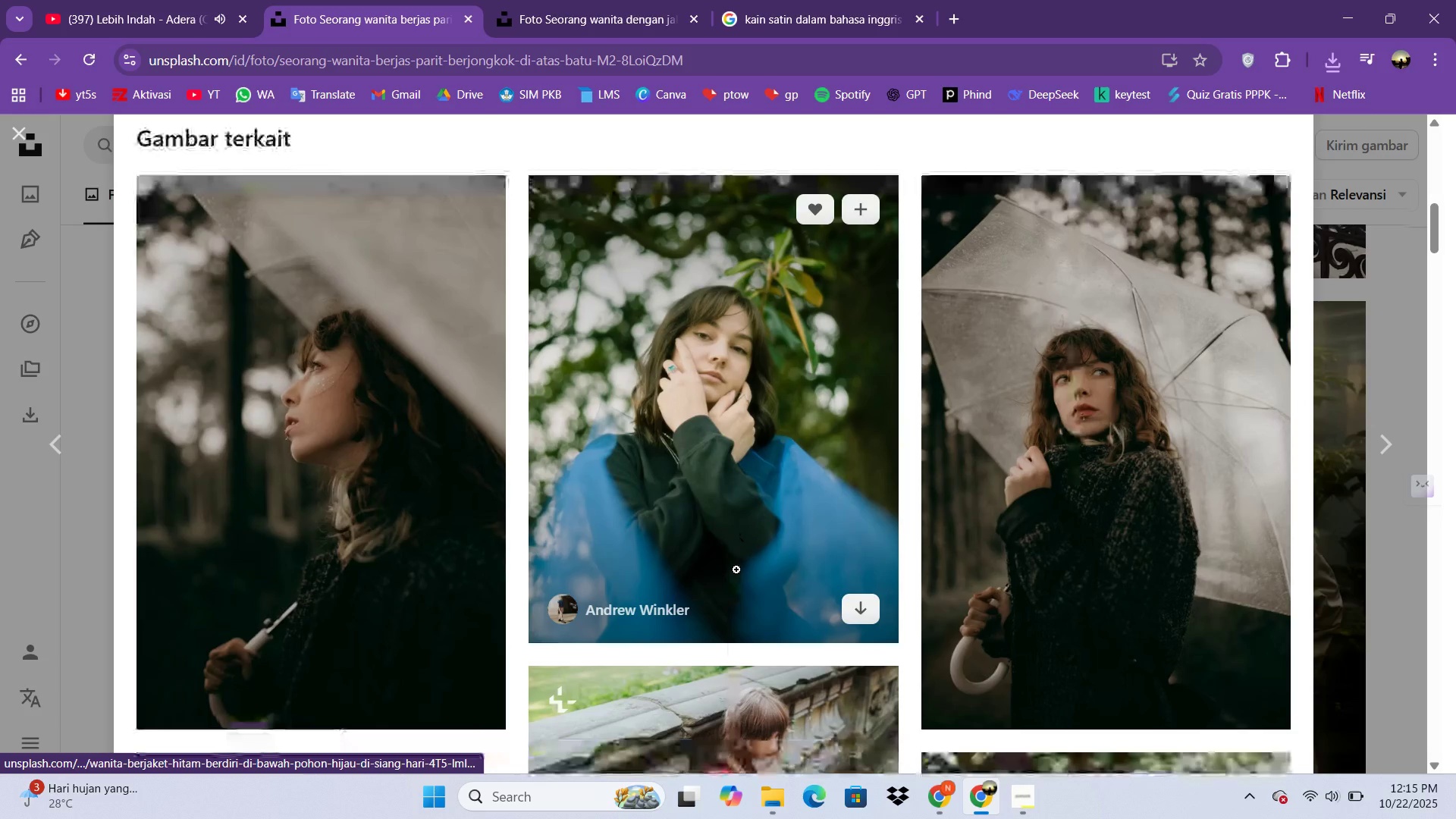 
scroll: coordinate [722, 266], scroll_direction: up, amount: 4.0
 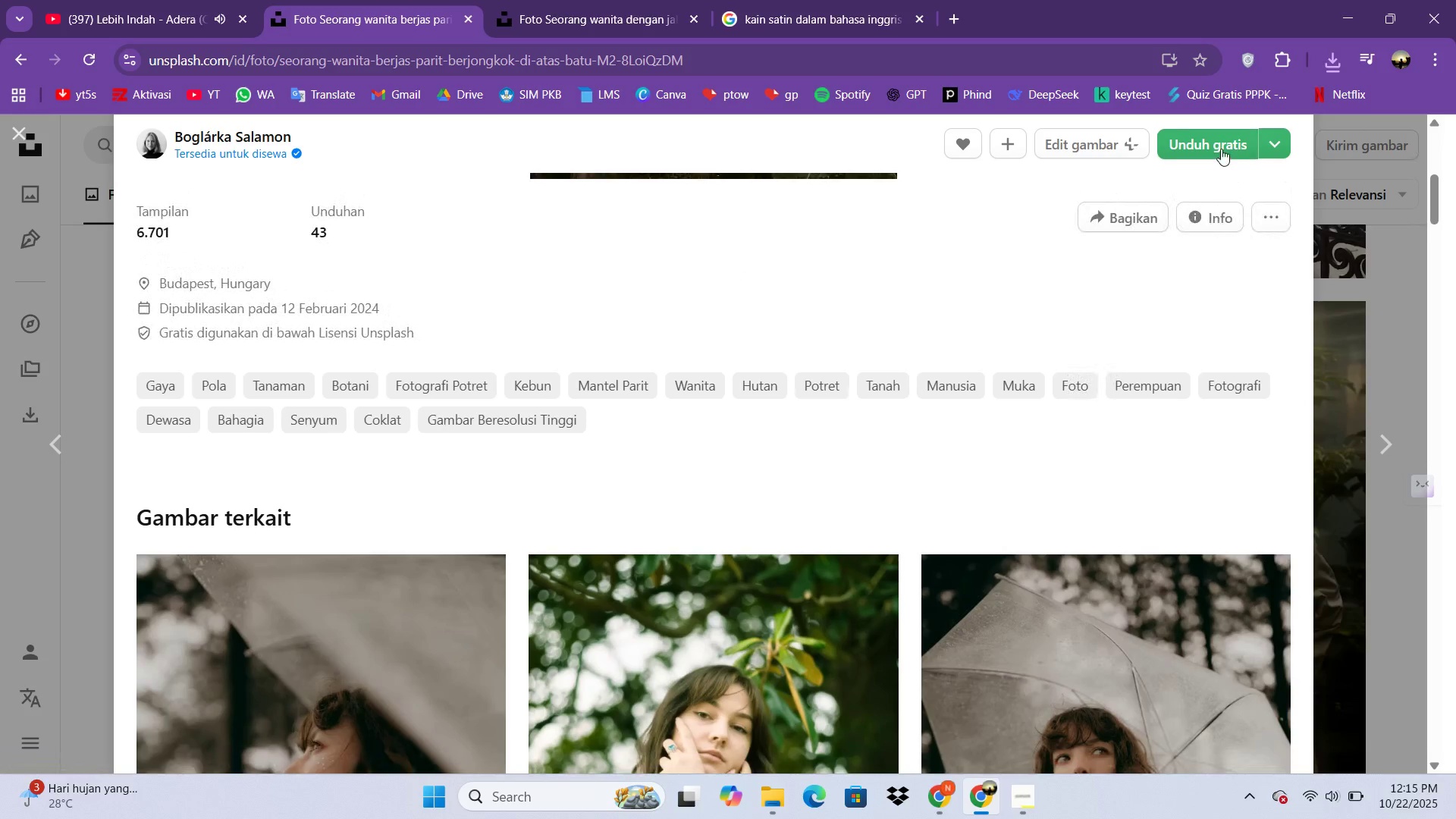 
double_click([1221, 145])
 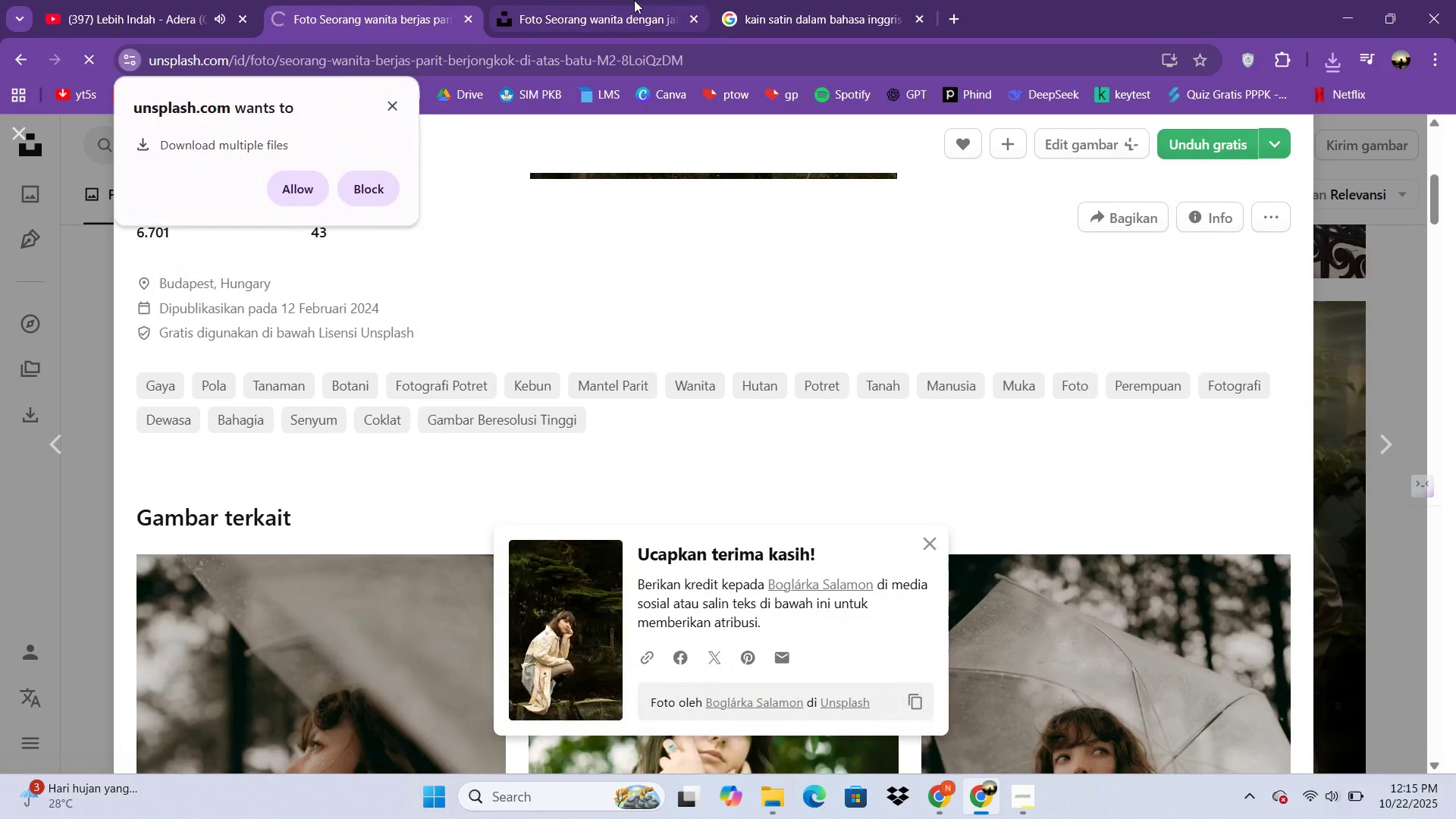 
double_click([733, 0])
 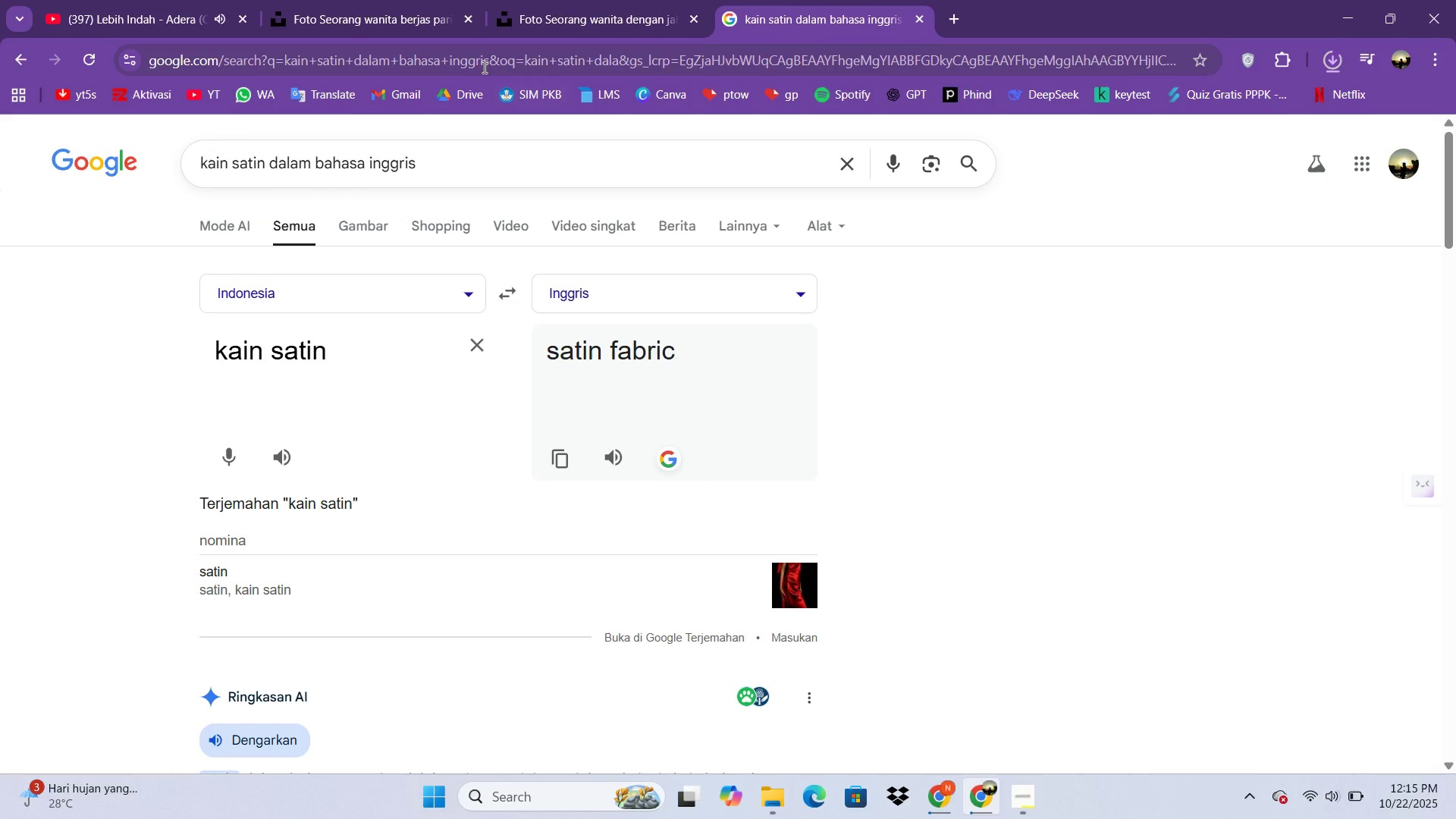 
left_click([483, 67])
 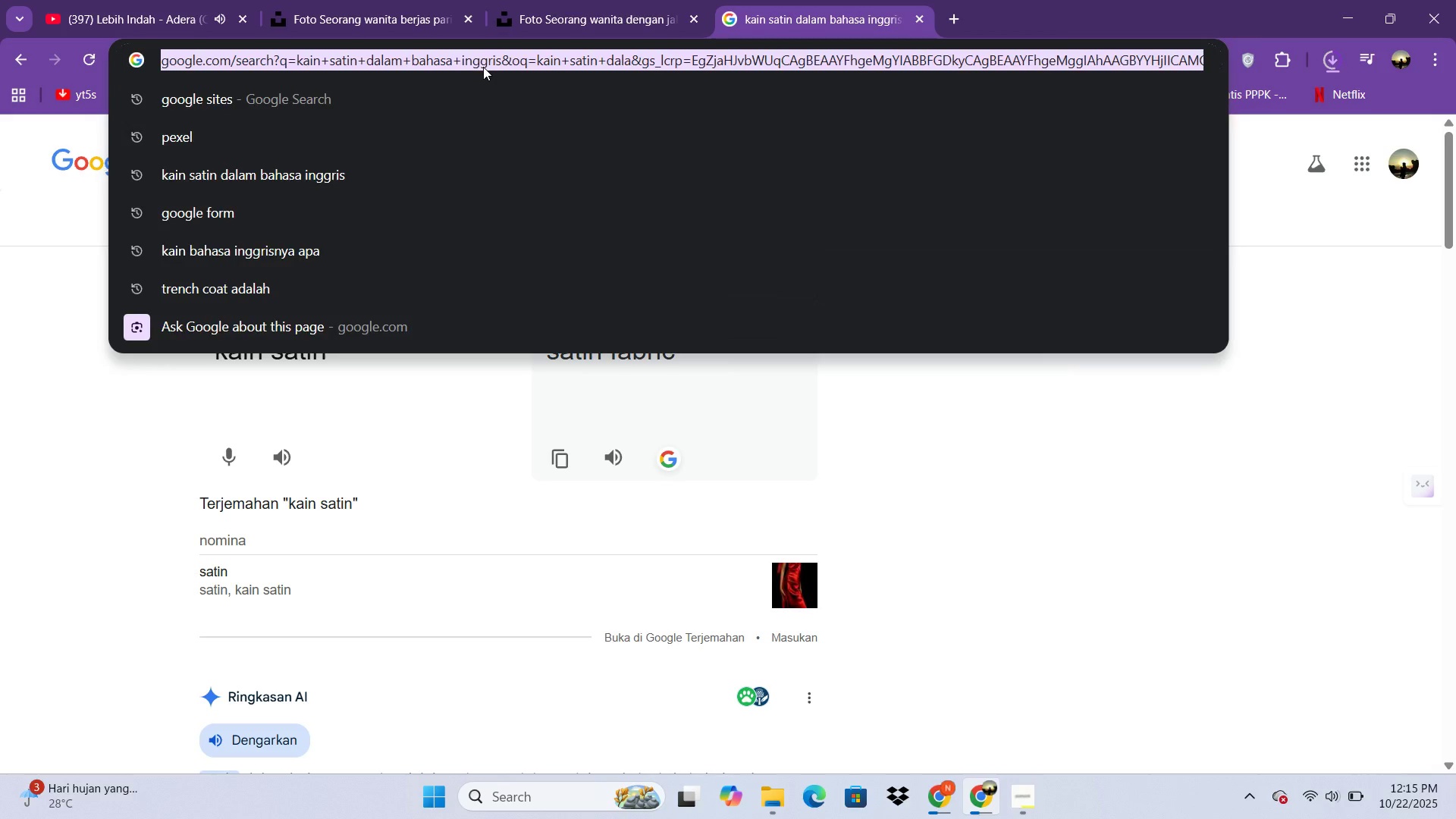 
type(mat)
key(Backspace)
type(ntl aprit apakah t)
key(Backspace)
type(re)
key(Backspace)
type(r)
key(Backspace)
type(t)
key(Backspace)
key(Backspace)
type(trench coat)
 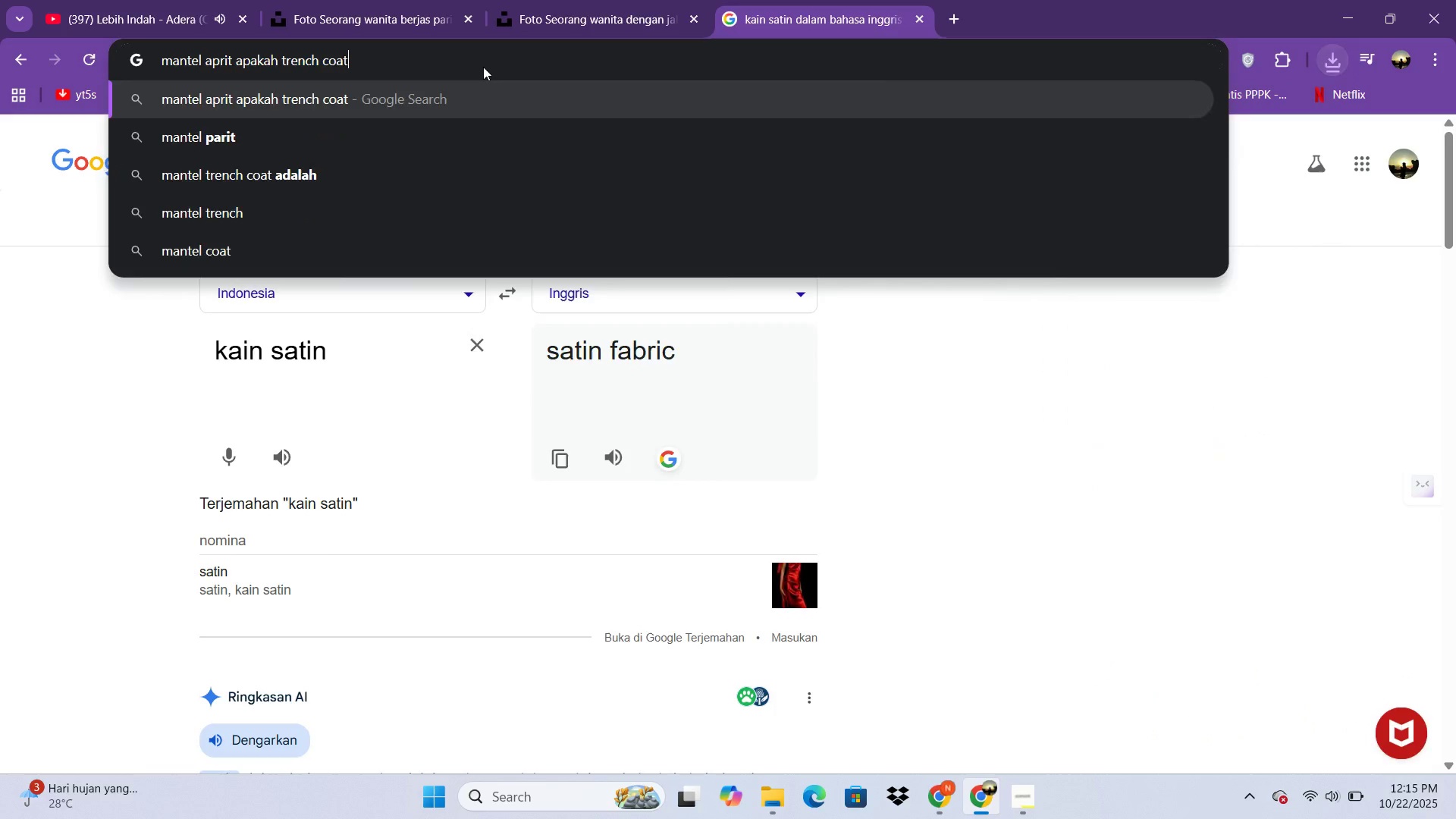 
key(Enter)
 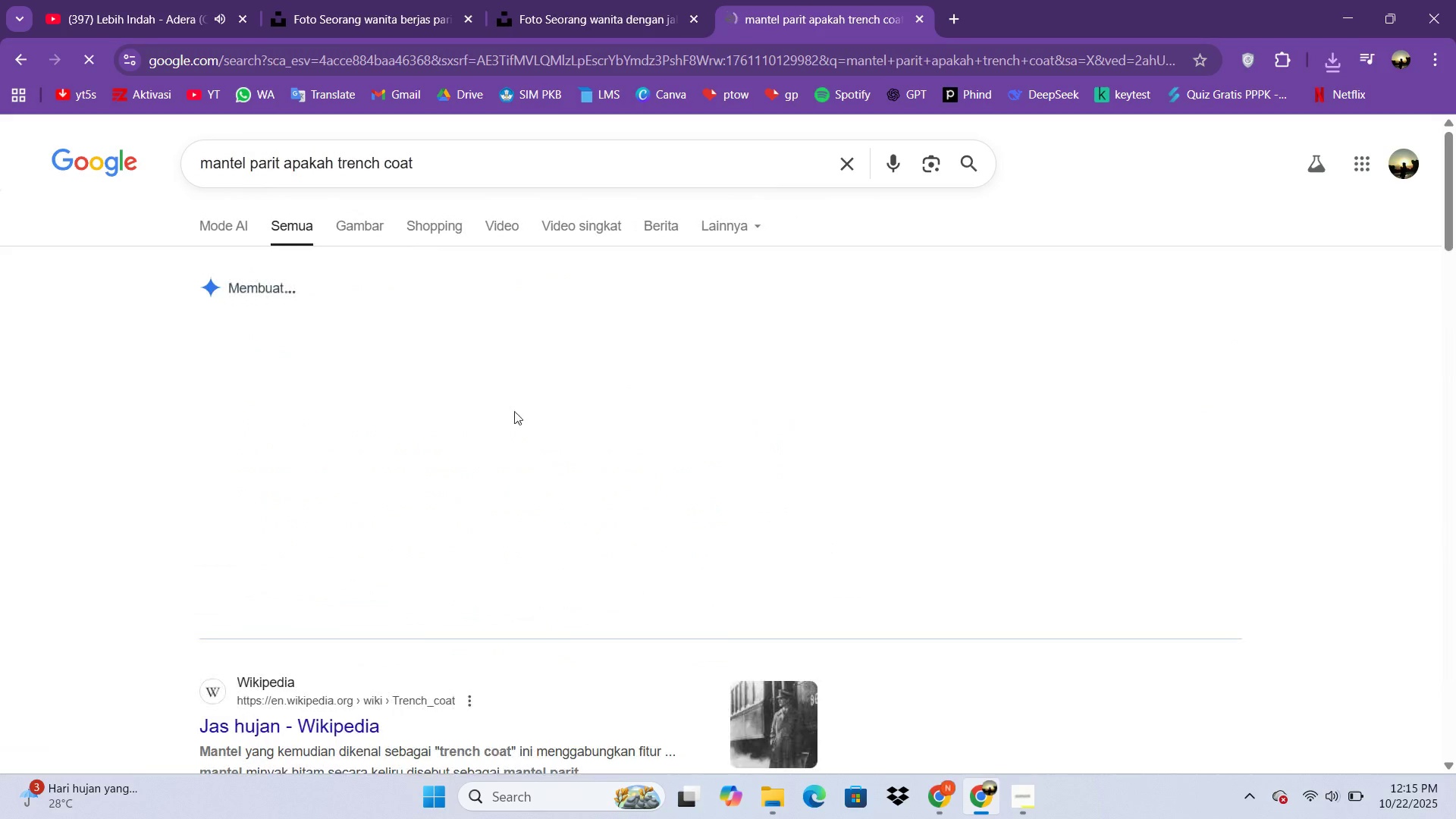 
wait(7.82)
 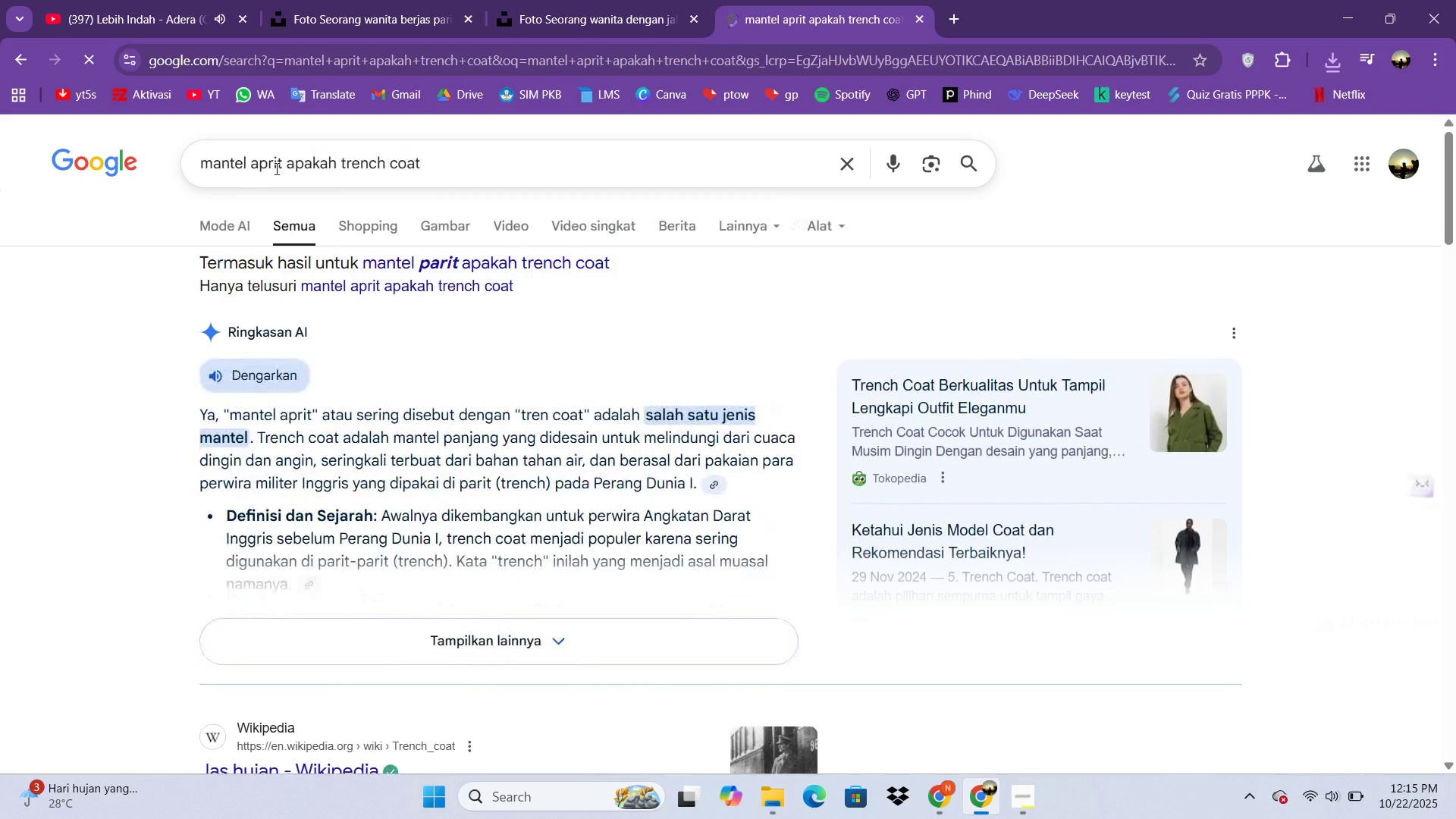 
left_click([591, 0])
 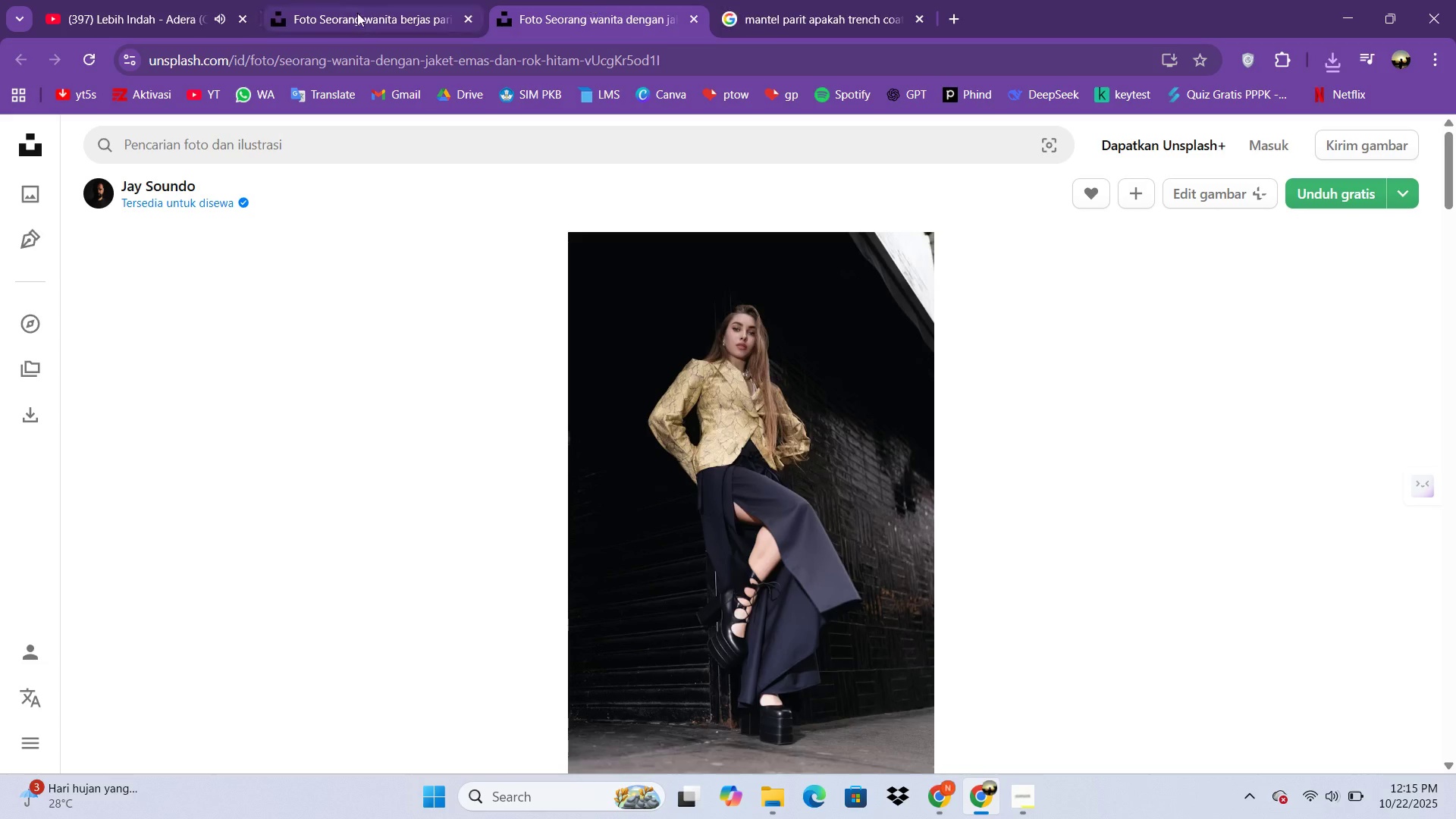 
left_click([357, 13])
 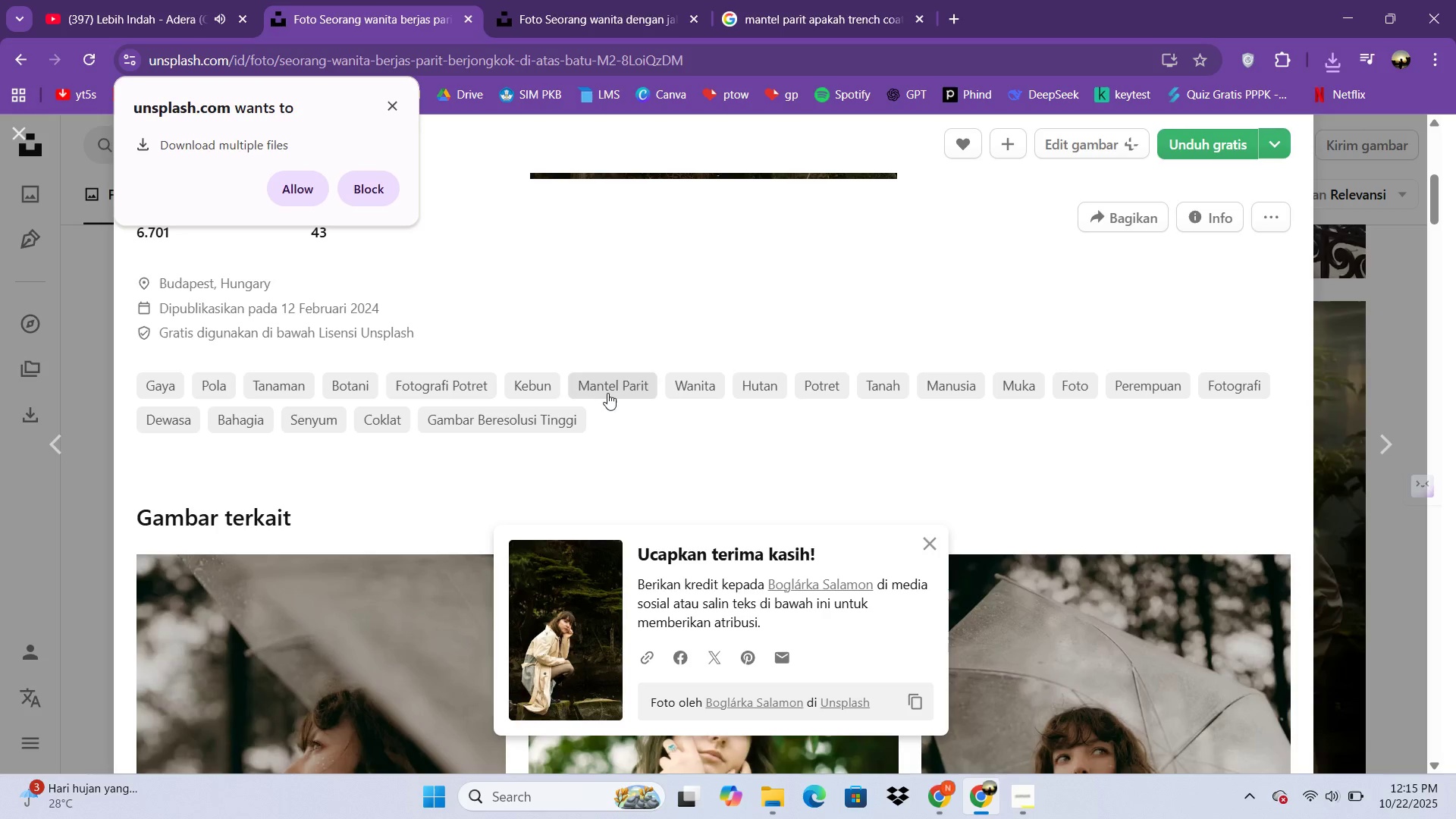 
left_click([608, 392])
 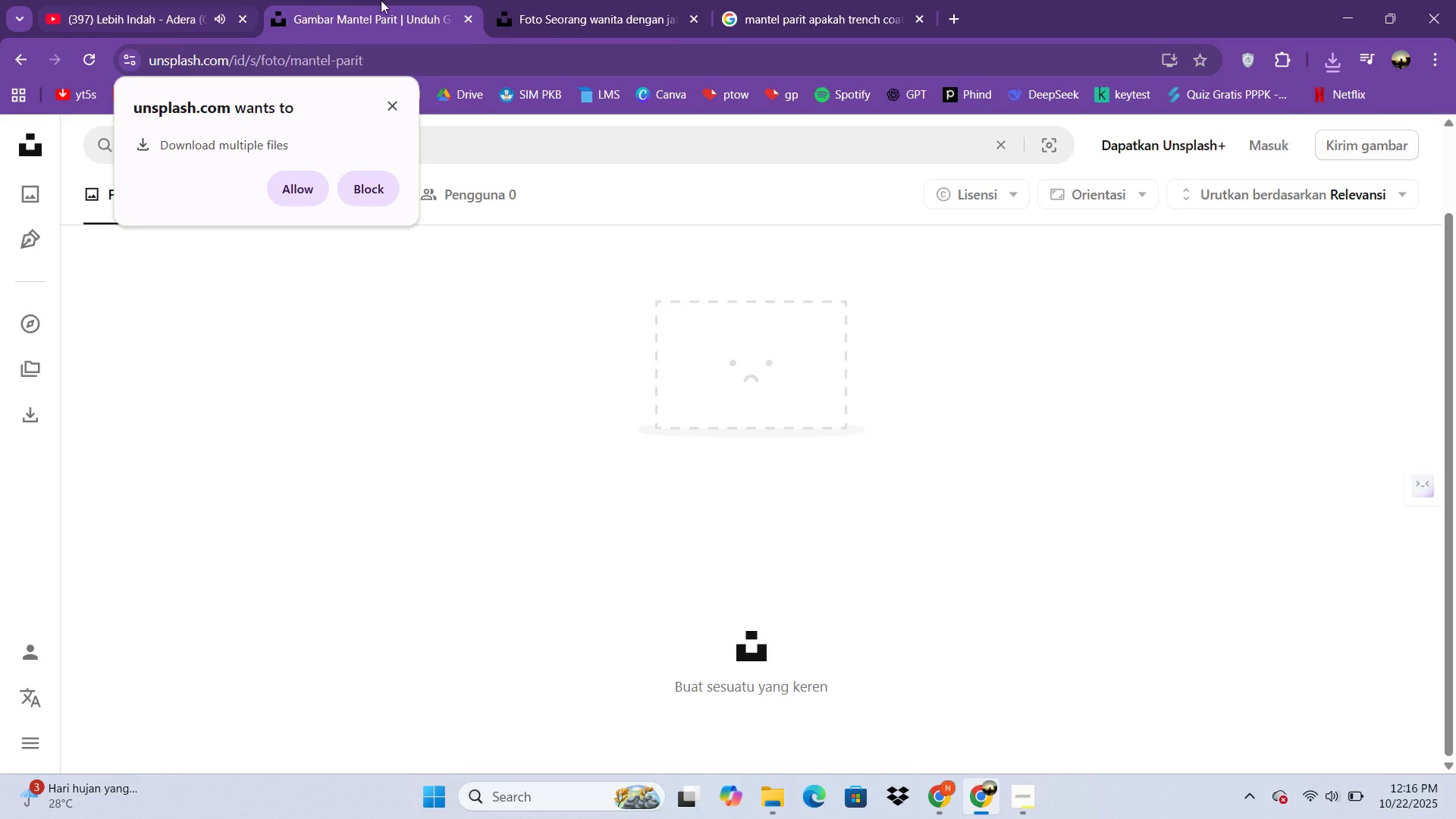 
wait(5.58)
 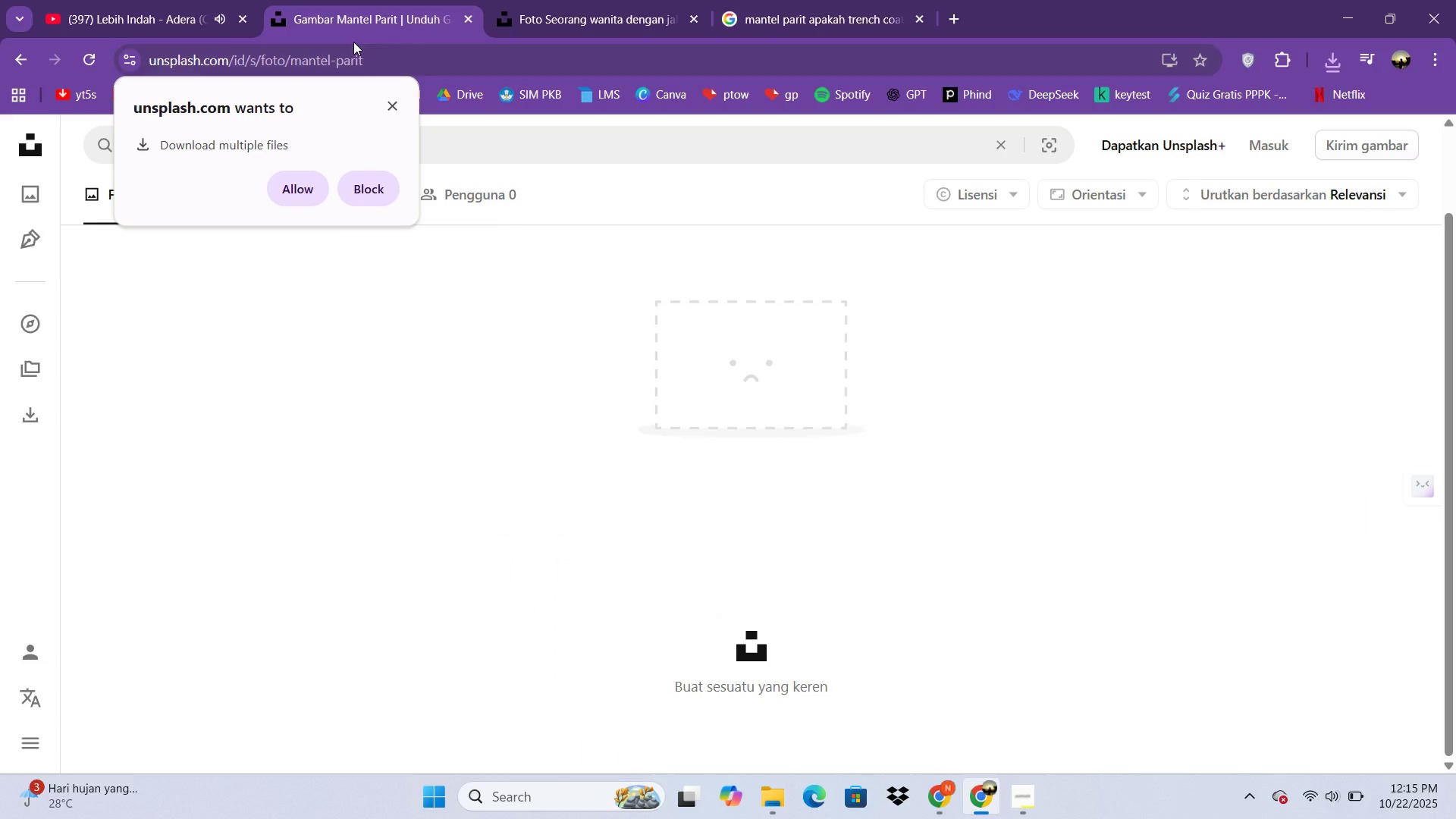 
left_click([389, 112])
 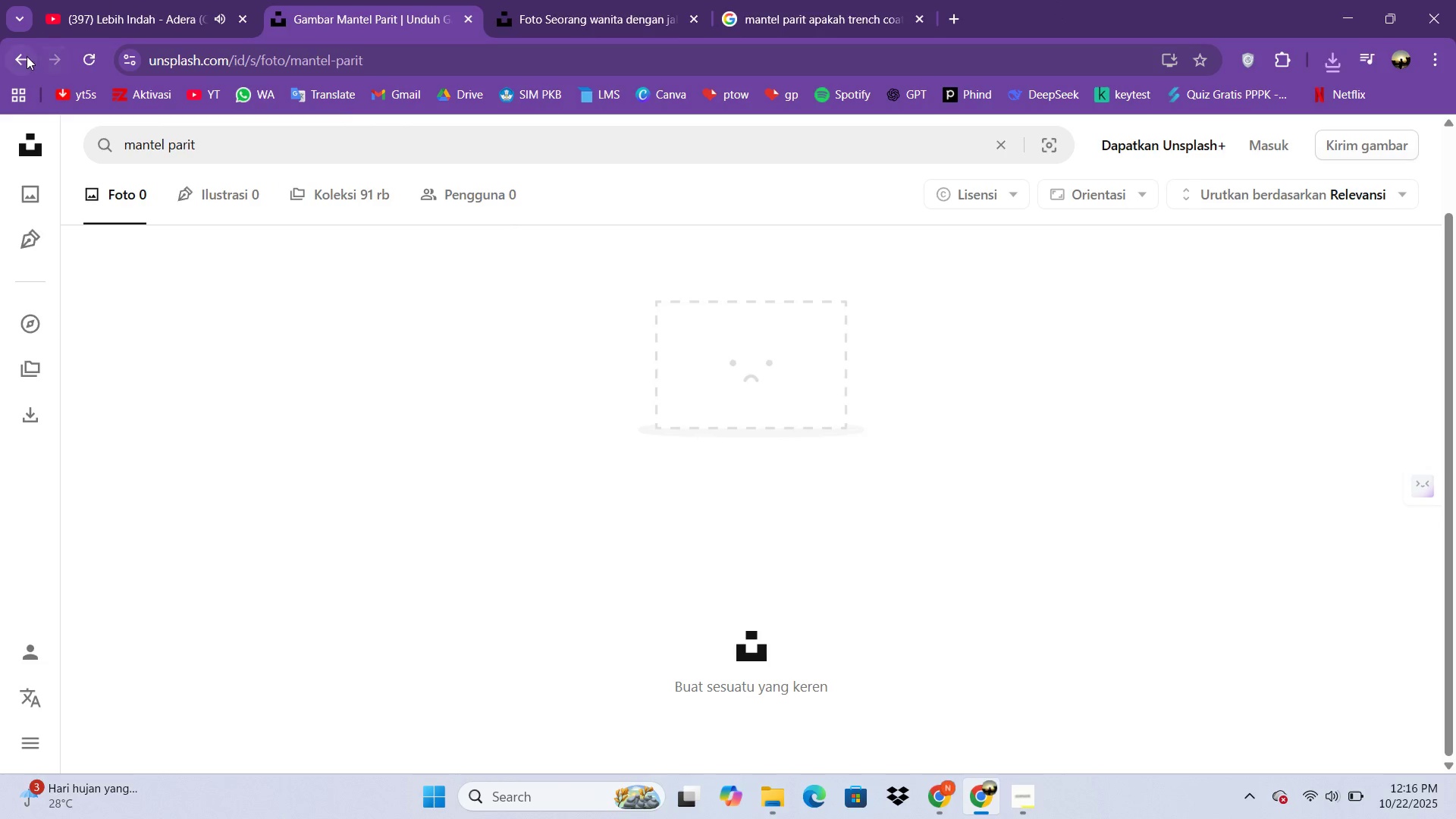 
left_click([27, 56])
 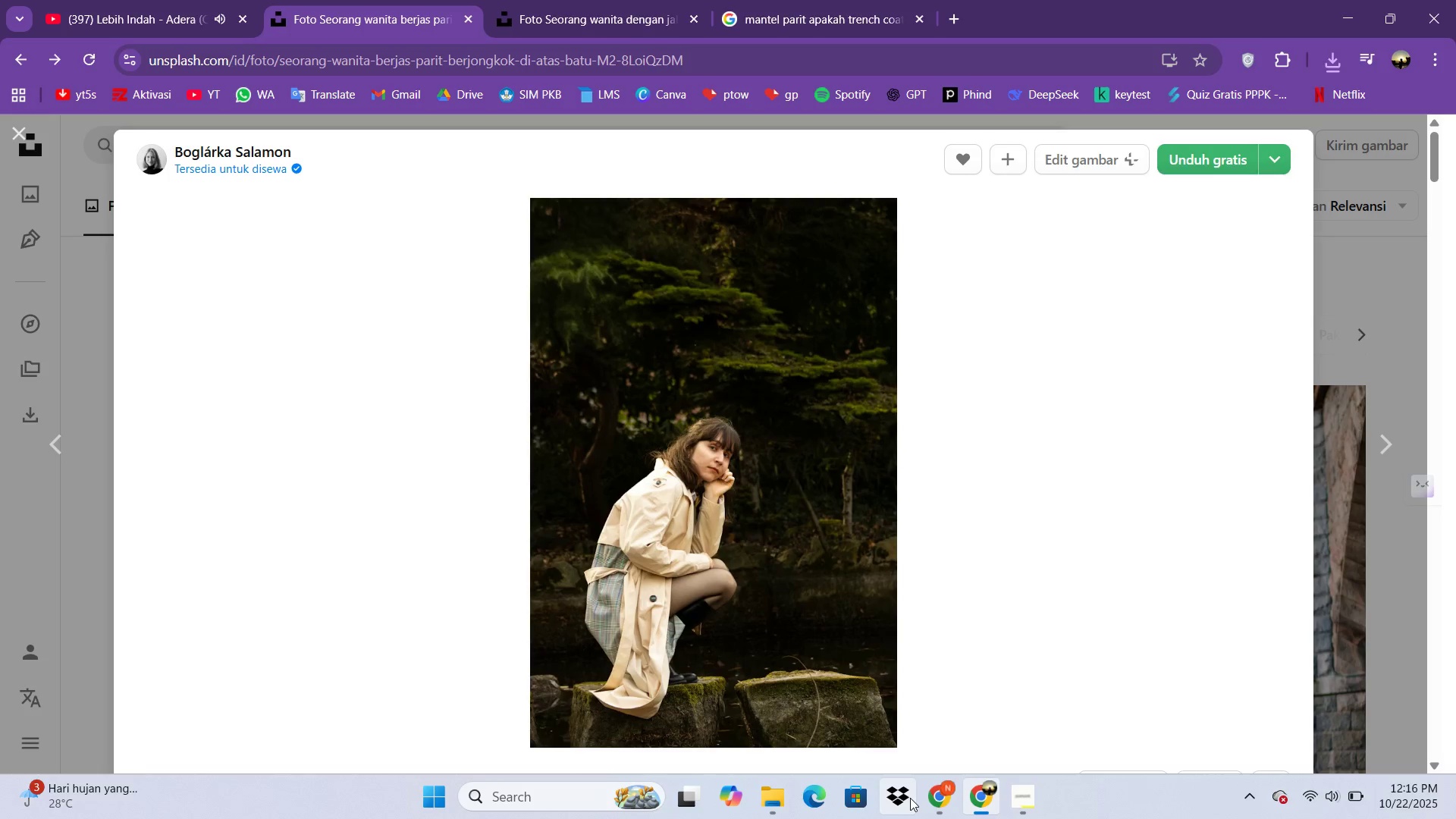 
left_click([936, 799])
 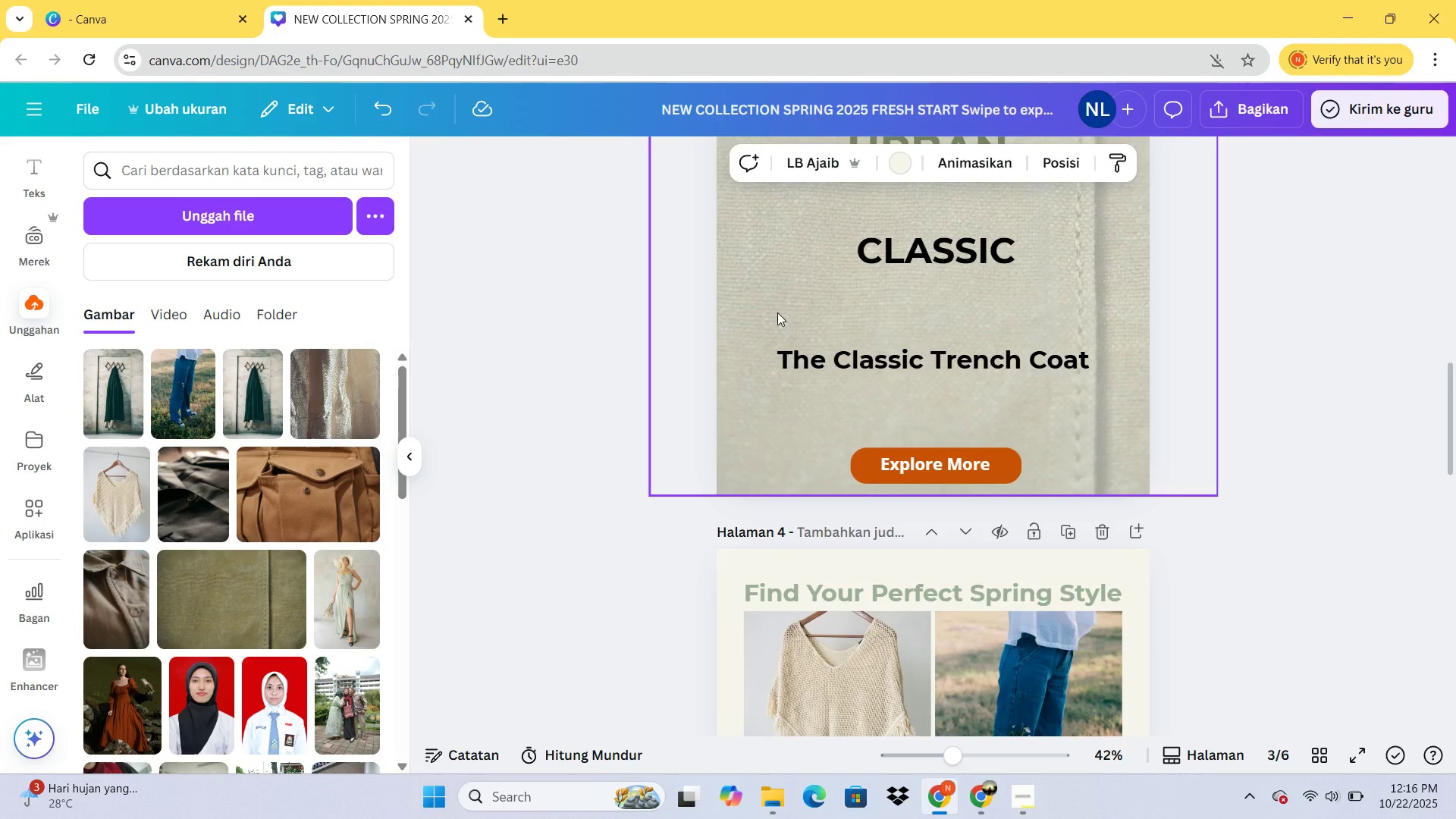 
scroll: coordinate [795, 334], scroll_direction: up, amount: 1.0
 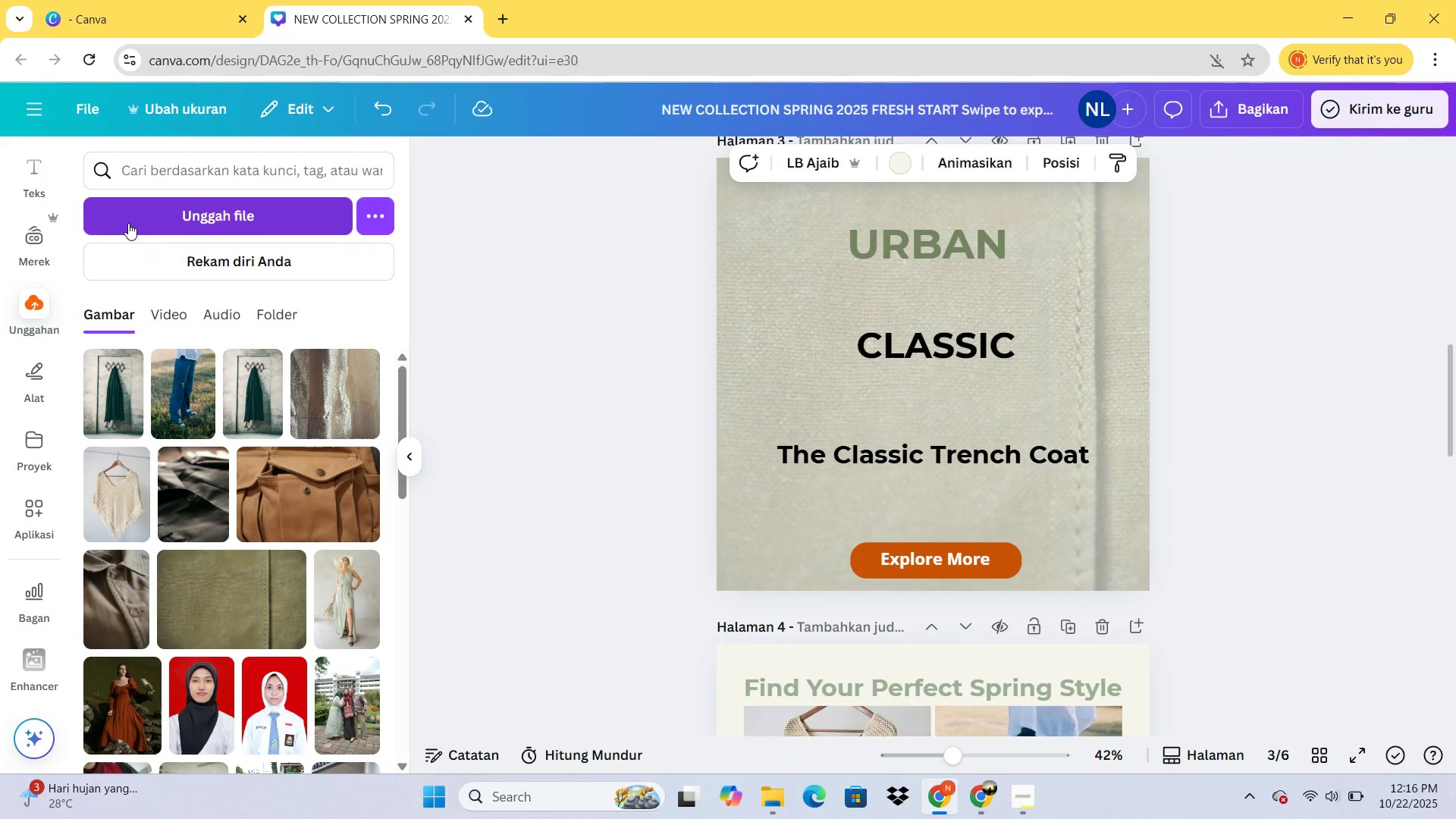 
left_click([128, 223])
 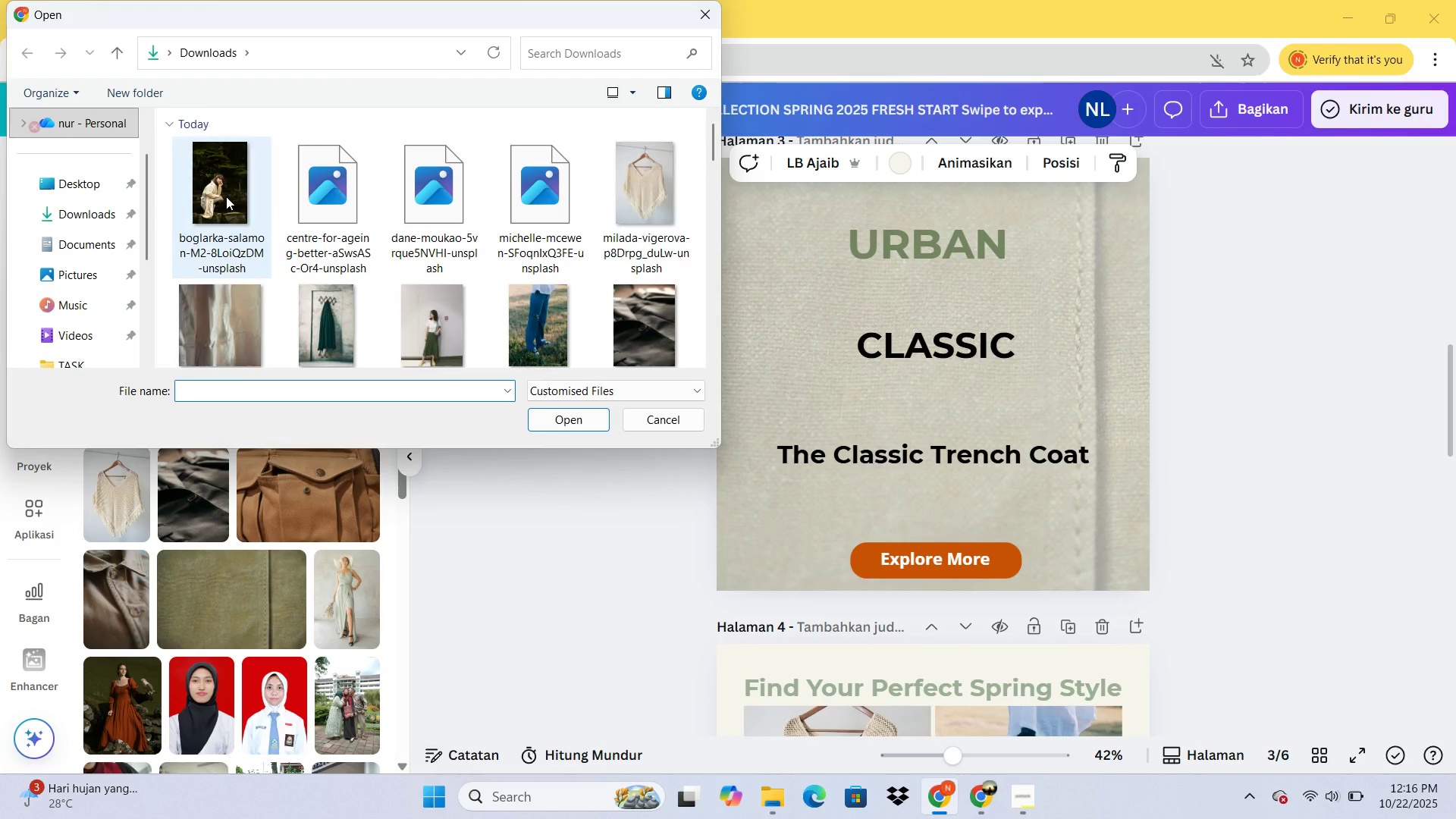 
double_click([225, 196])
 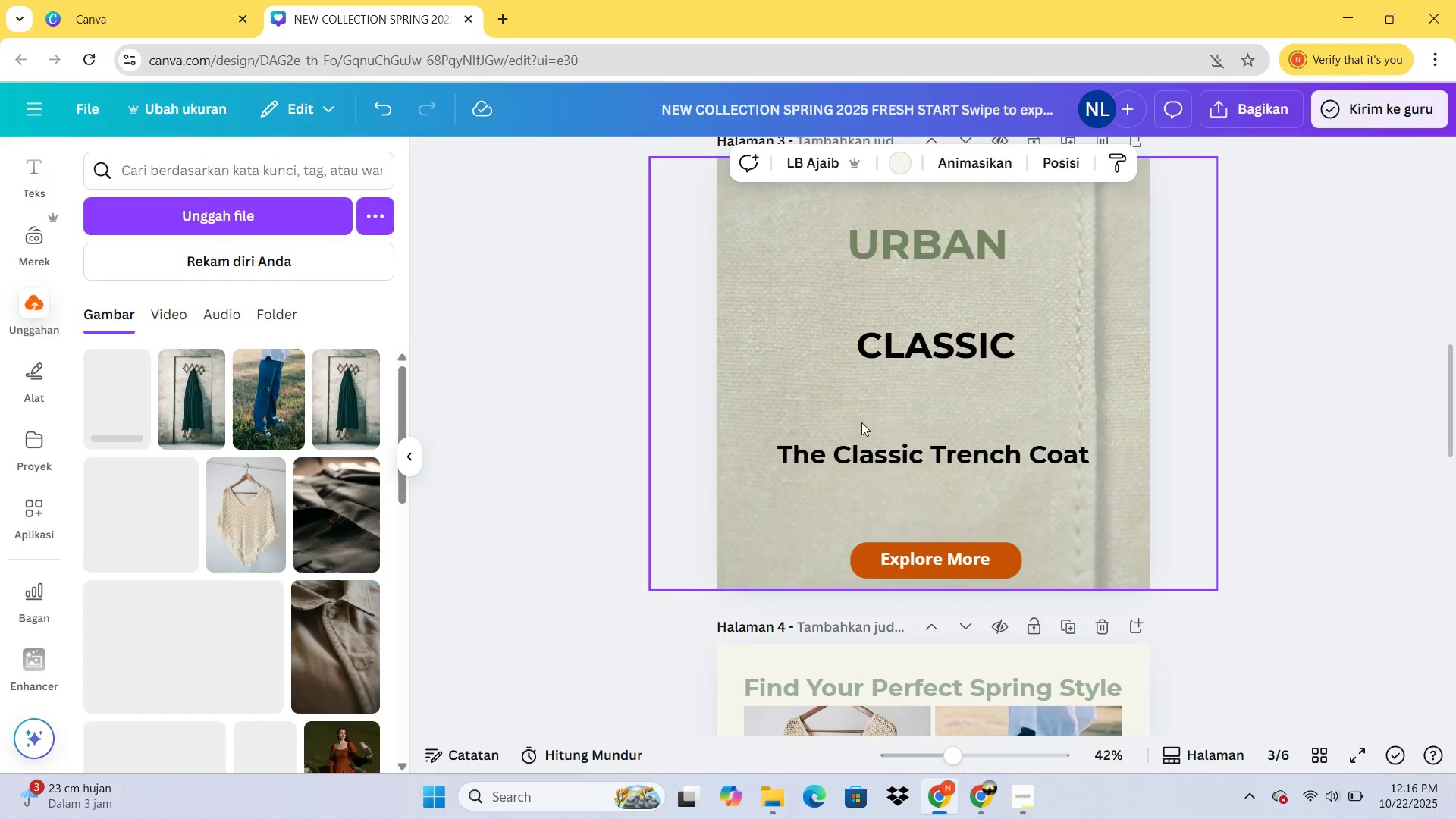 
mouse_move([160, 419])
 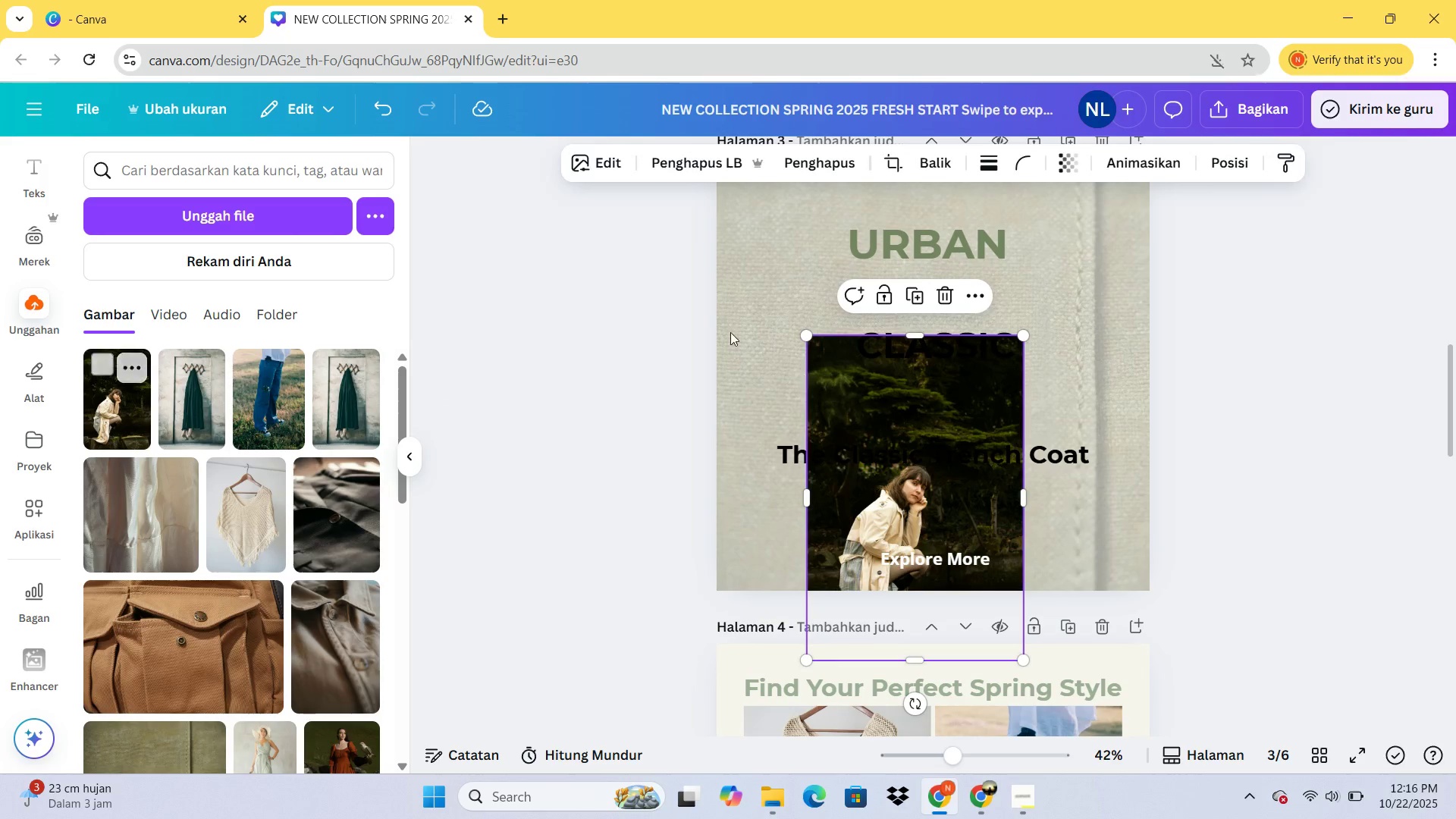 
left_click([725, 328])
 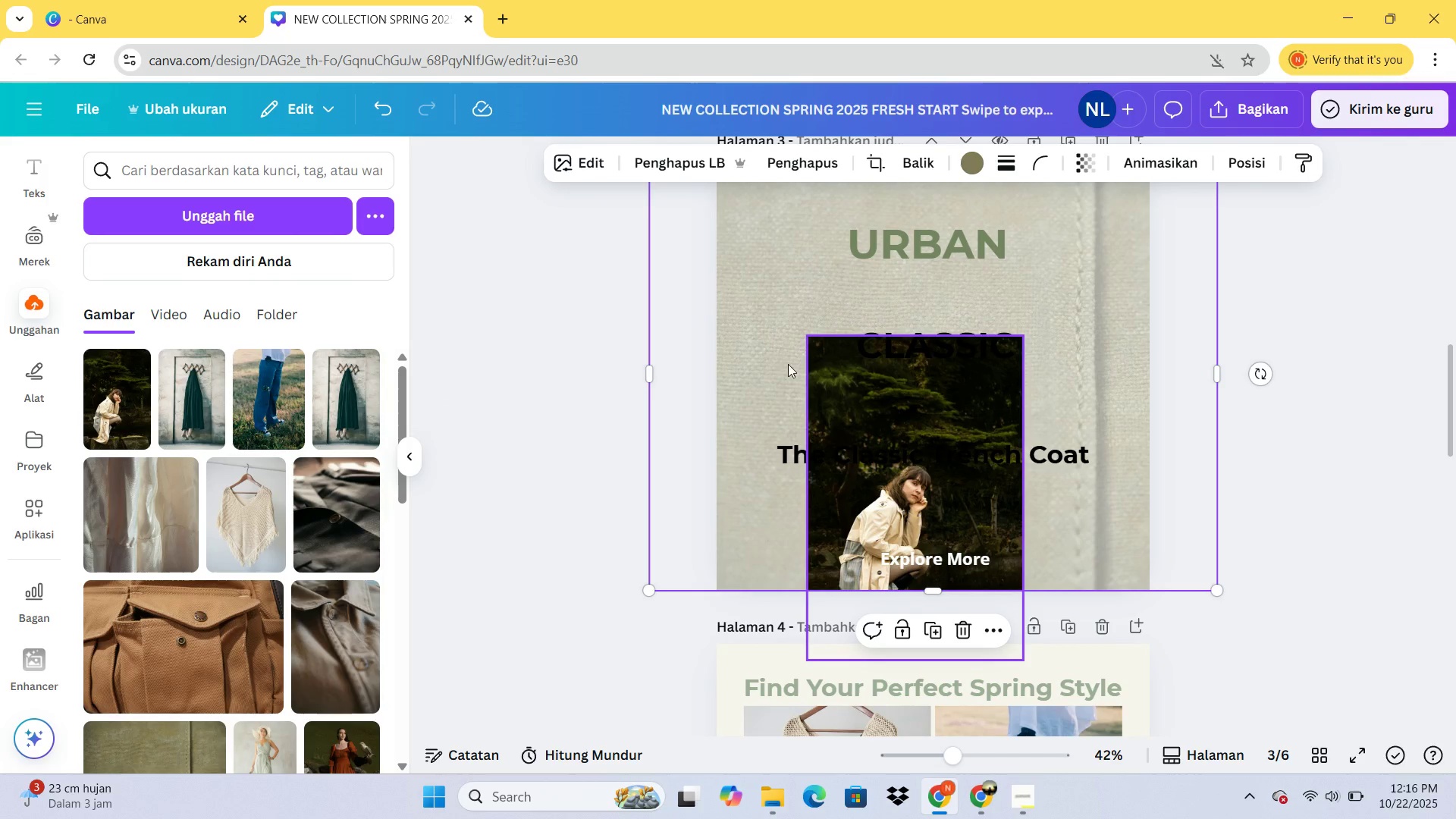 
left_click([785, 362])
 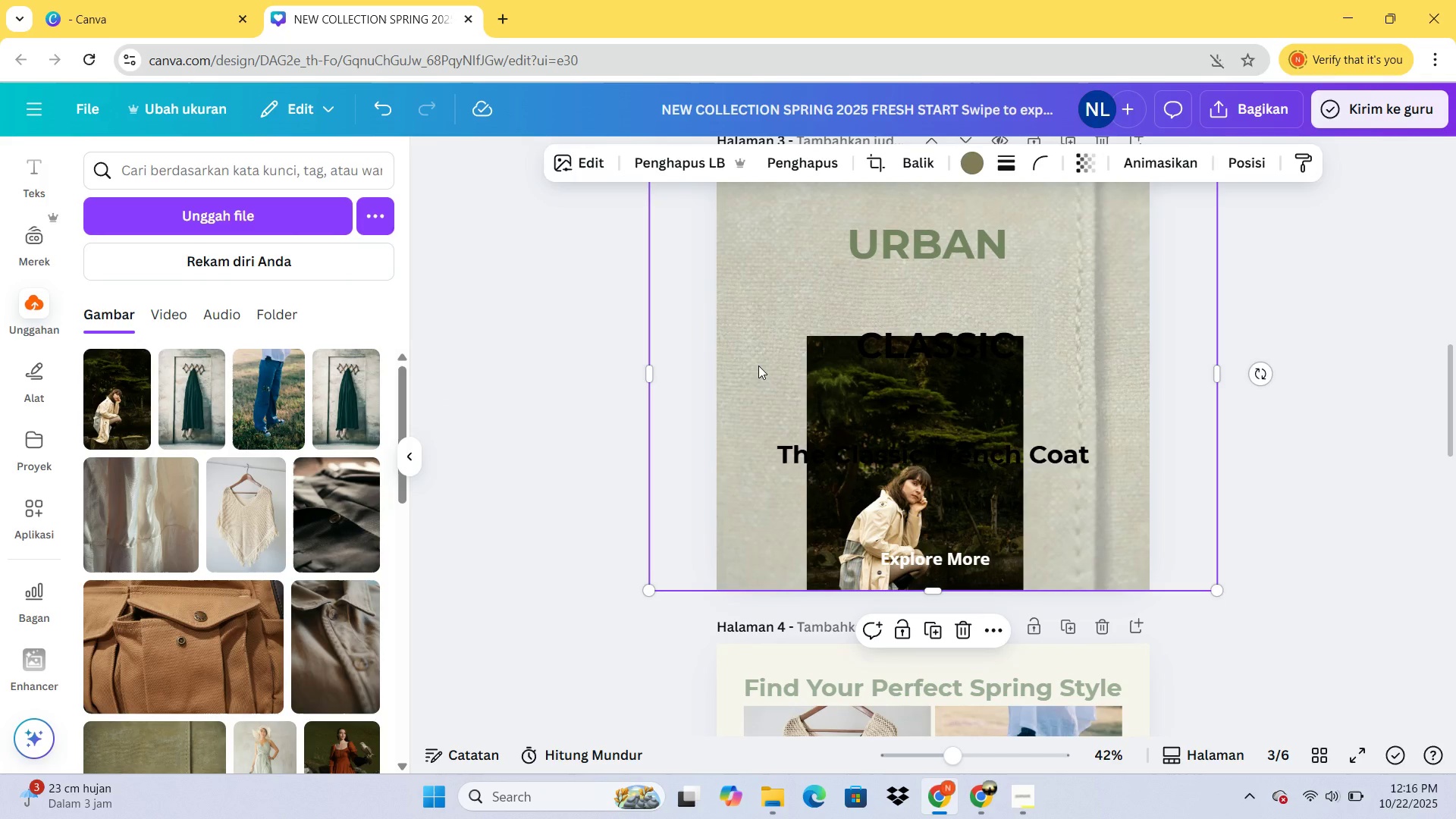 
key(Delete)
 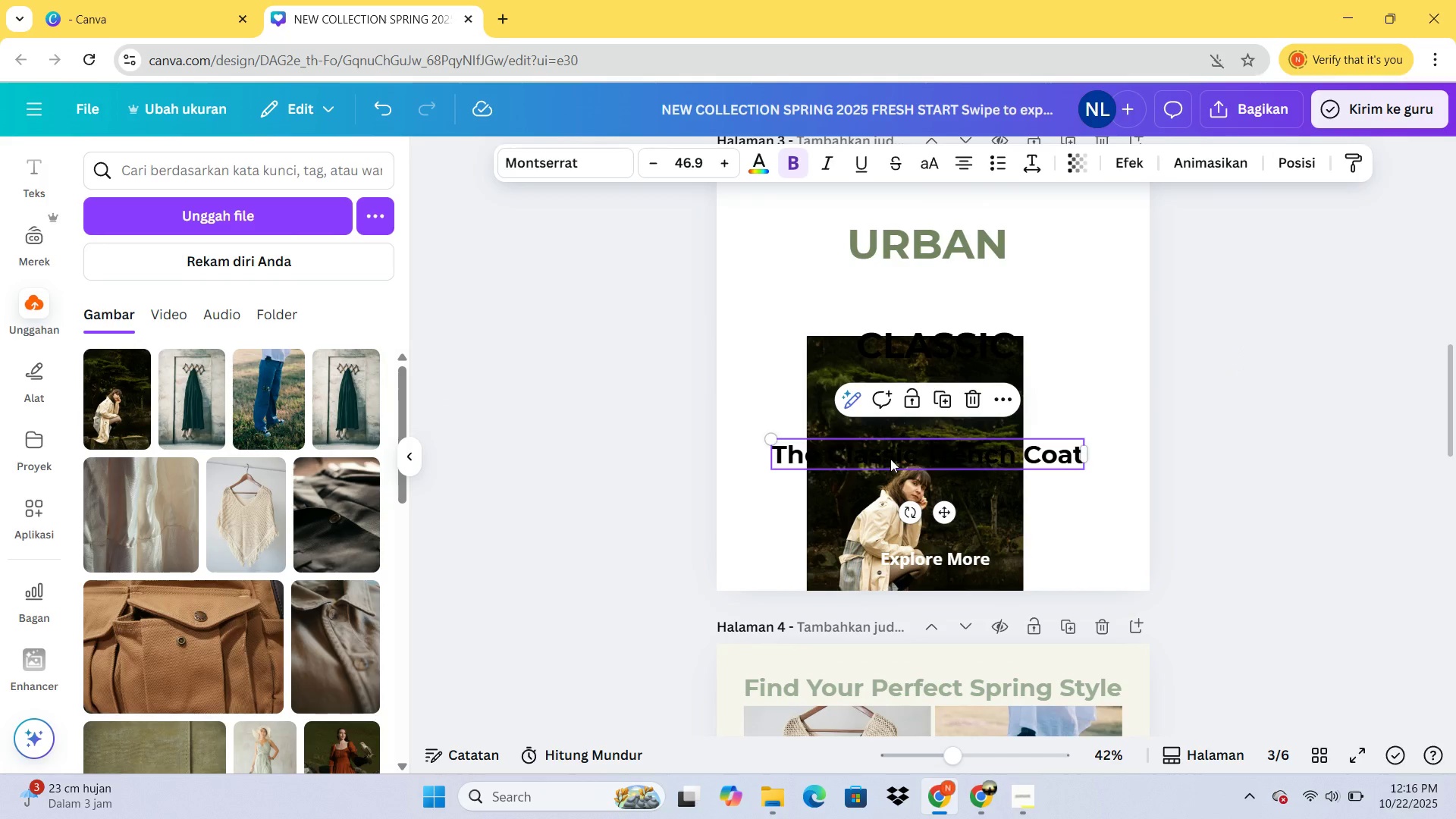 
key(Control+Z)
 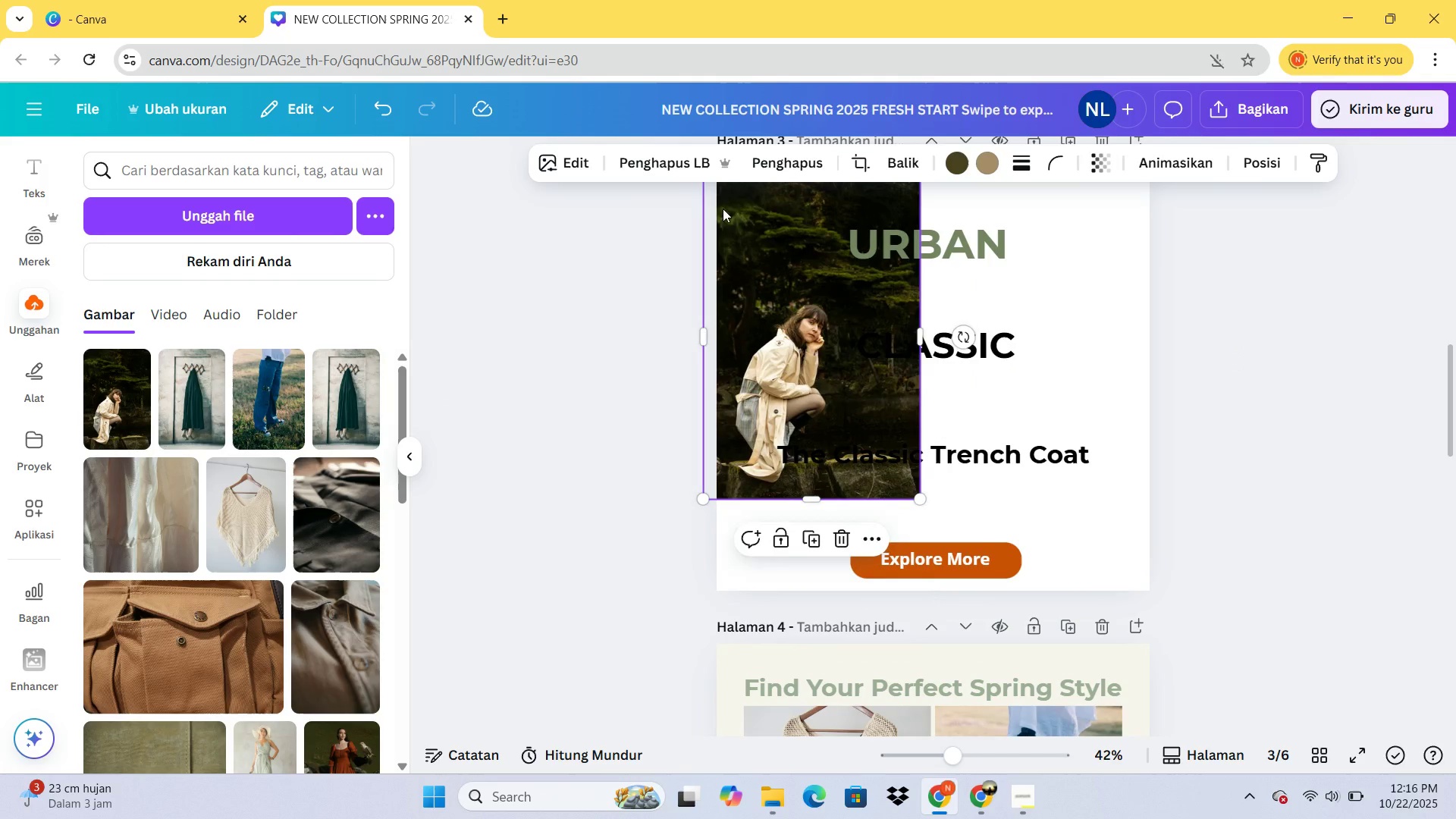 
scroll: coordinate [1454, 444], scroll_direction: up, amount: 2.0
 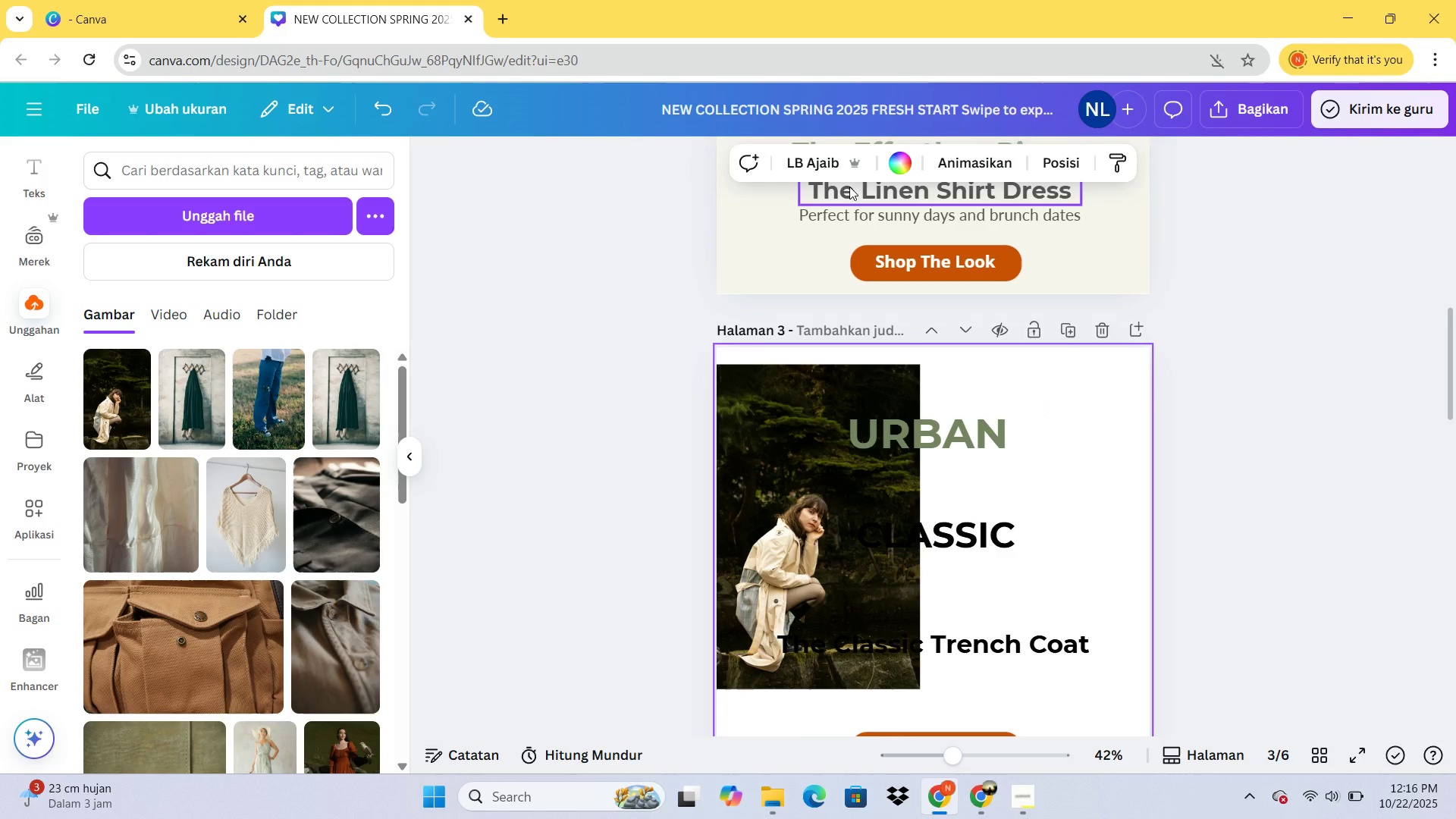 
left_click([892, 164])
 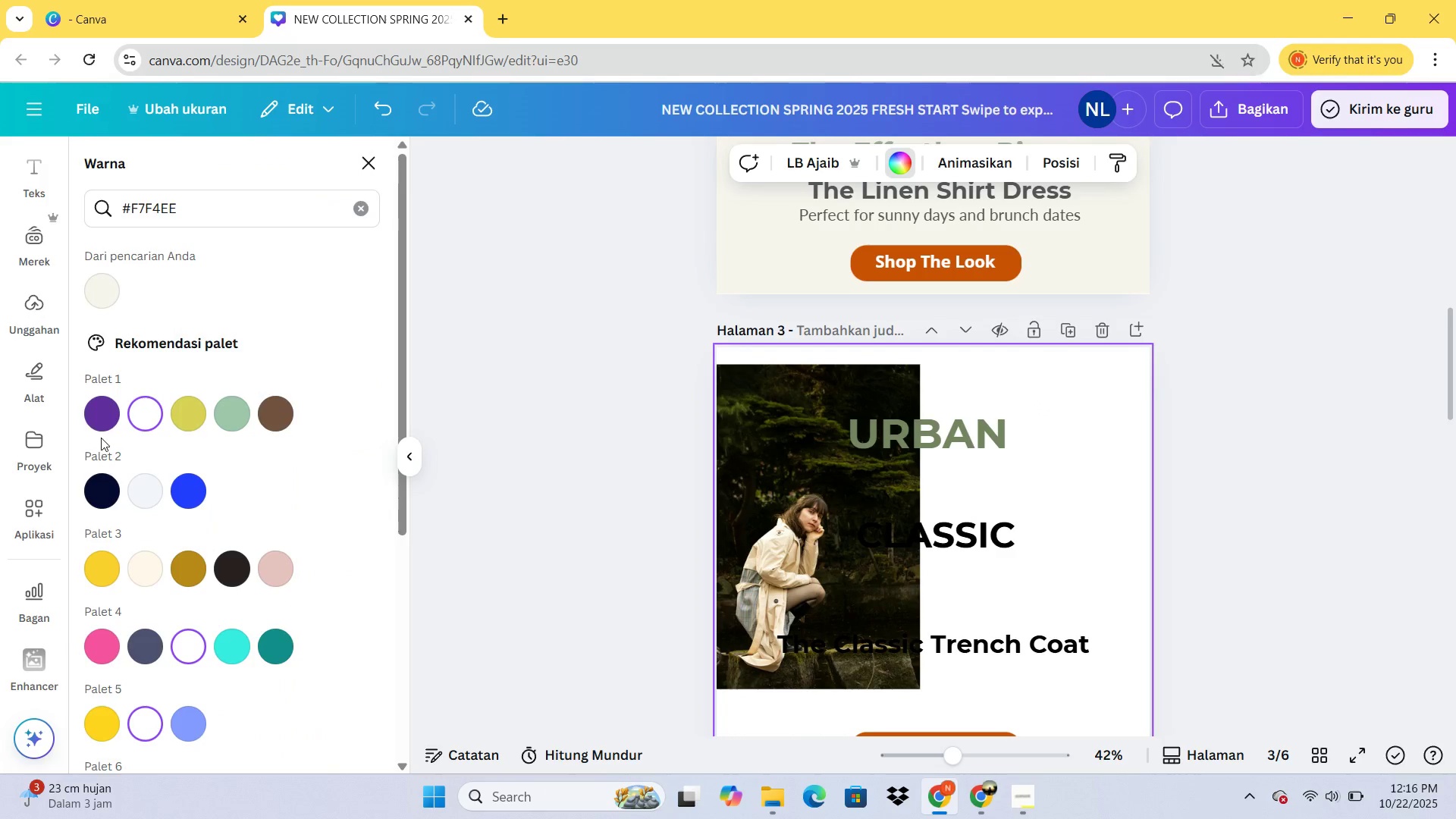 
scroll: coordinate [239, 470], scroll_direction: down, amount: 1.0
 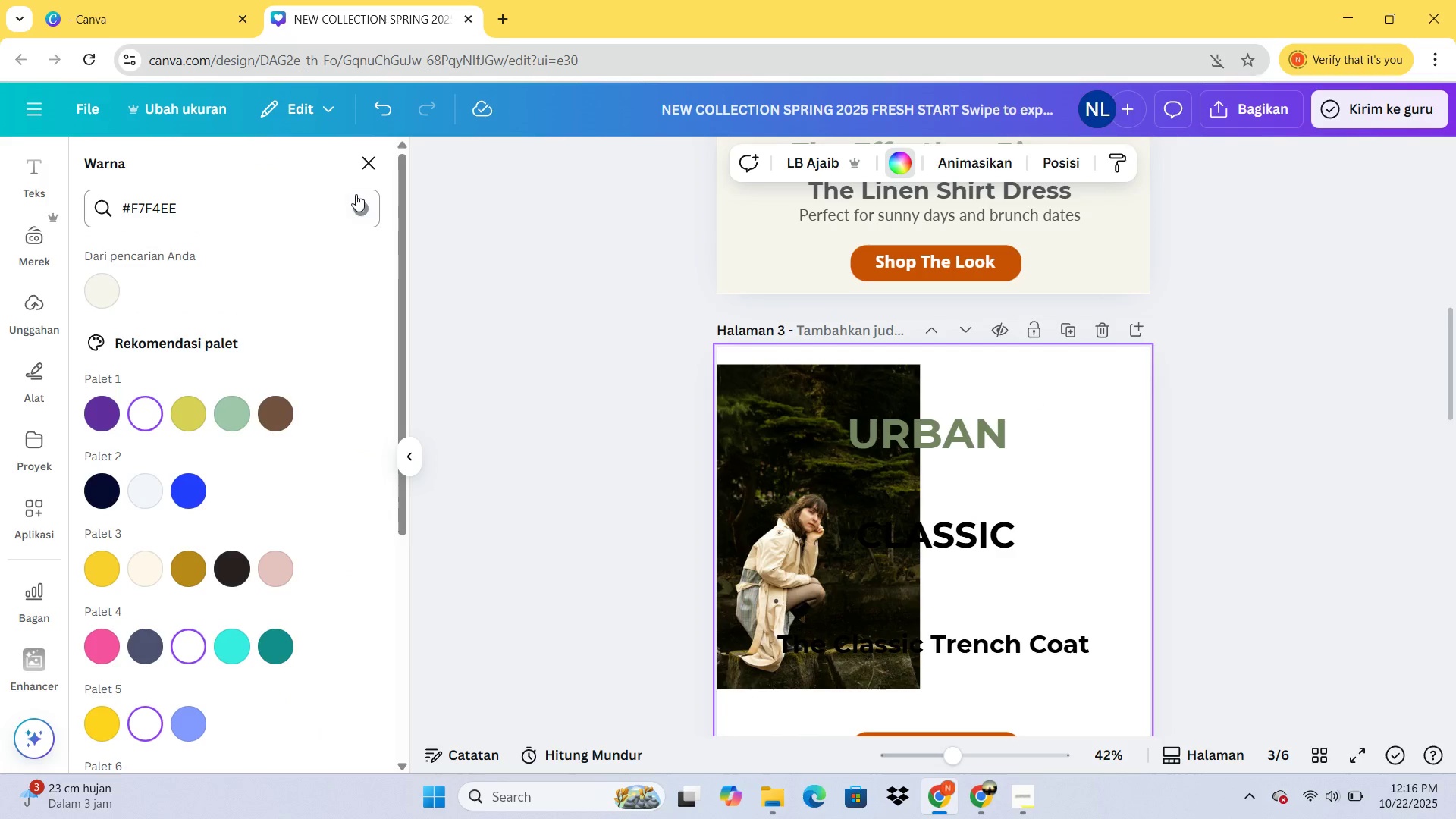 
double_click([360, 197])
 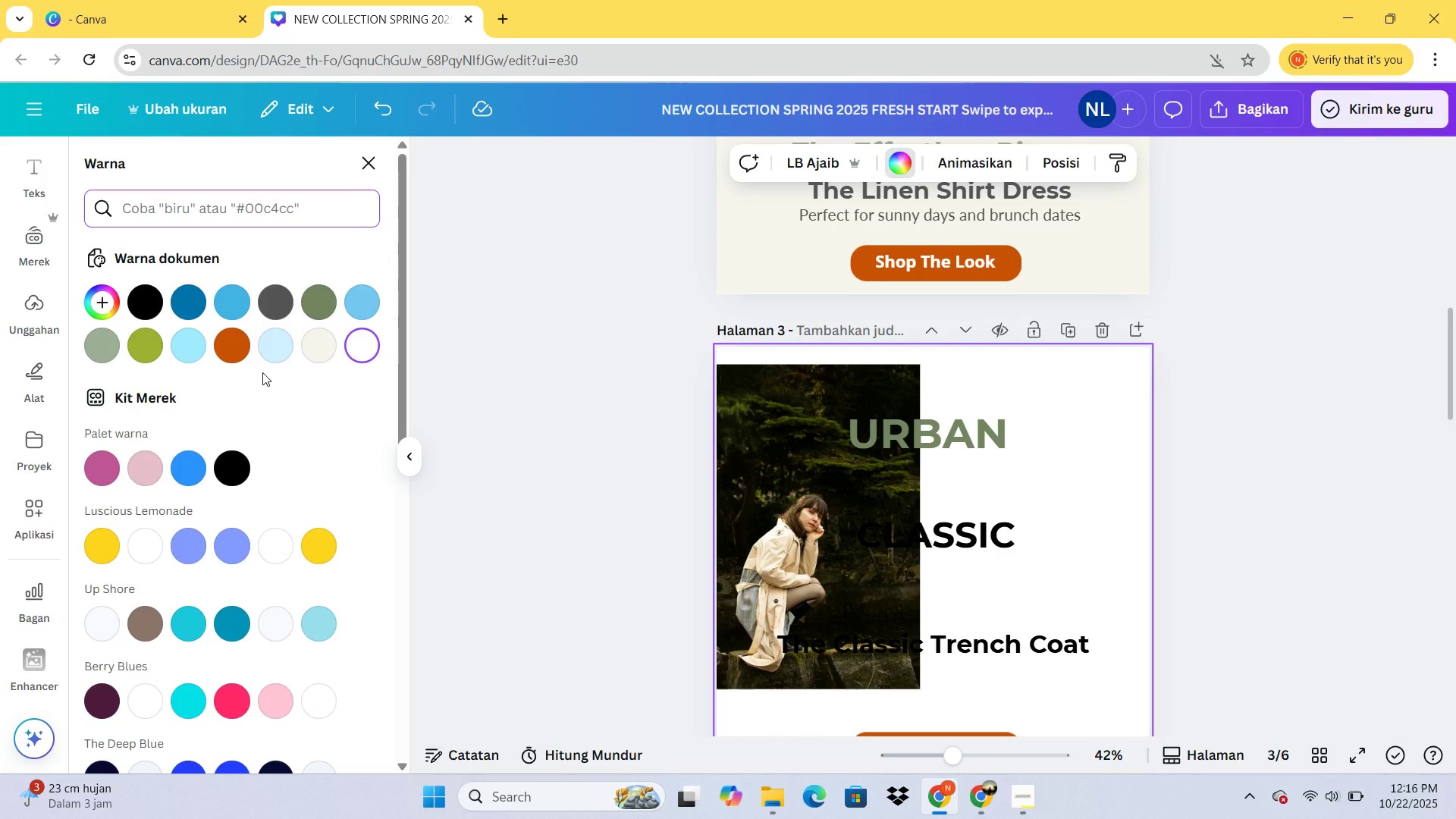 
scroll: coordinate [278, 431], scroll_direction: down, amount: 13.0
 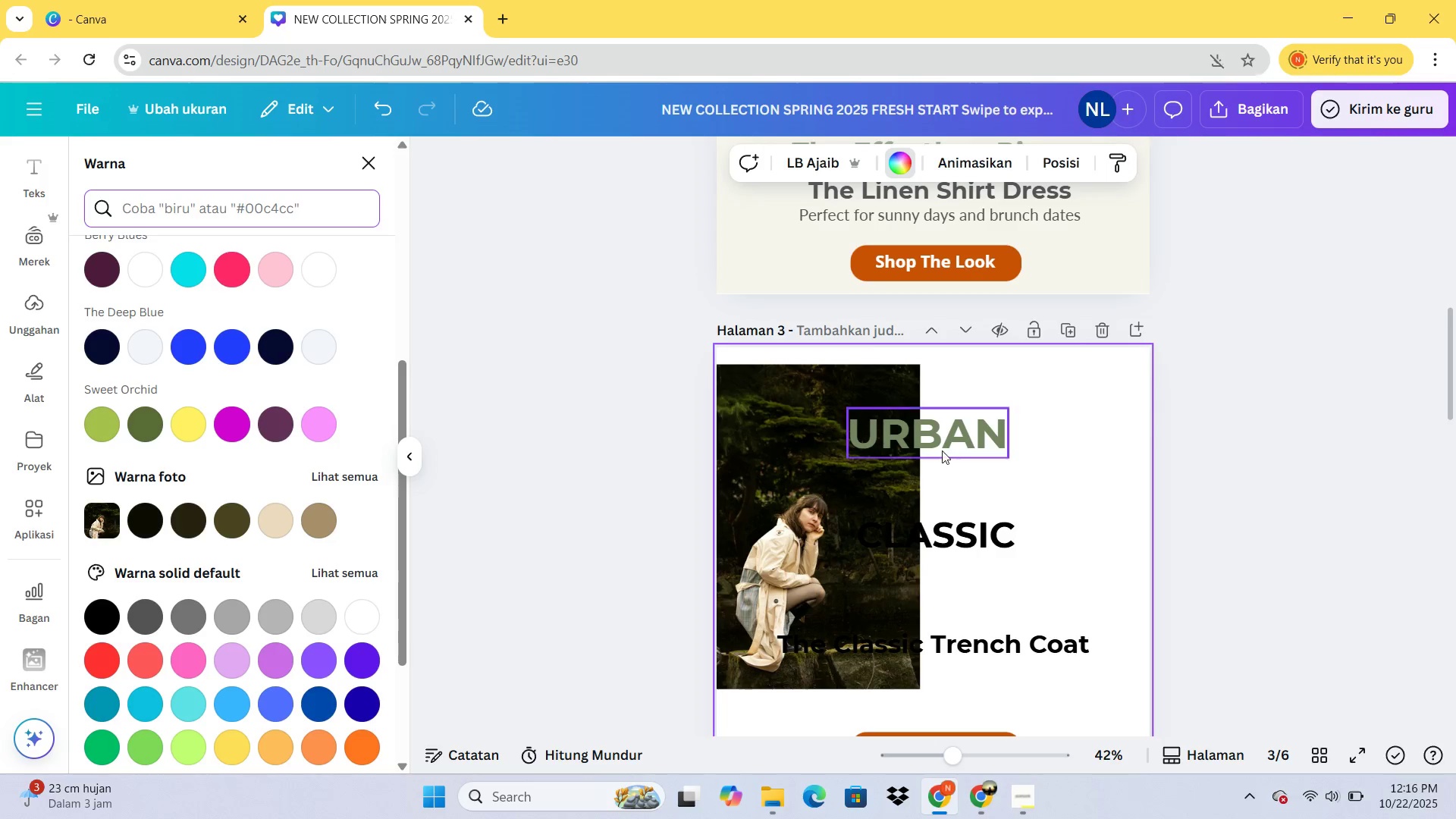 
left_click([800, 483])
 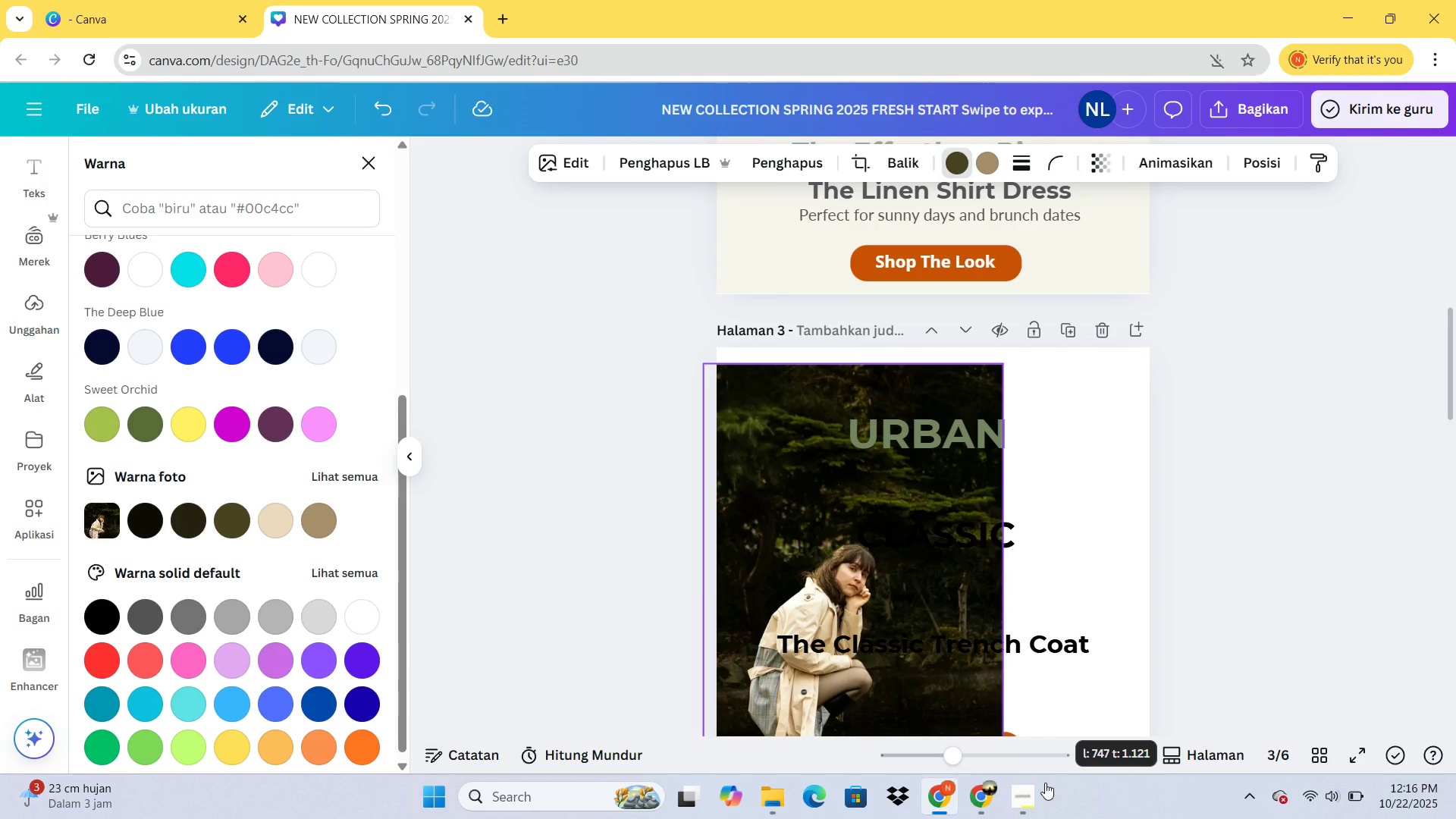 
scroll: coordinate [1251, 588], scroll_direction: down, amount: 2.0
 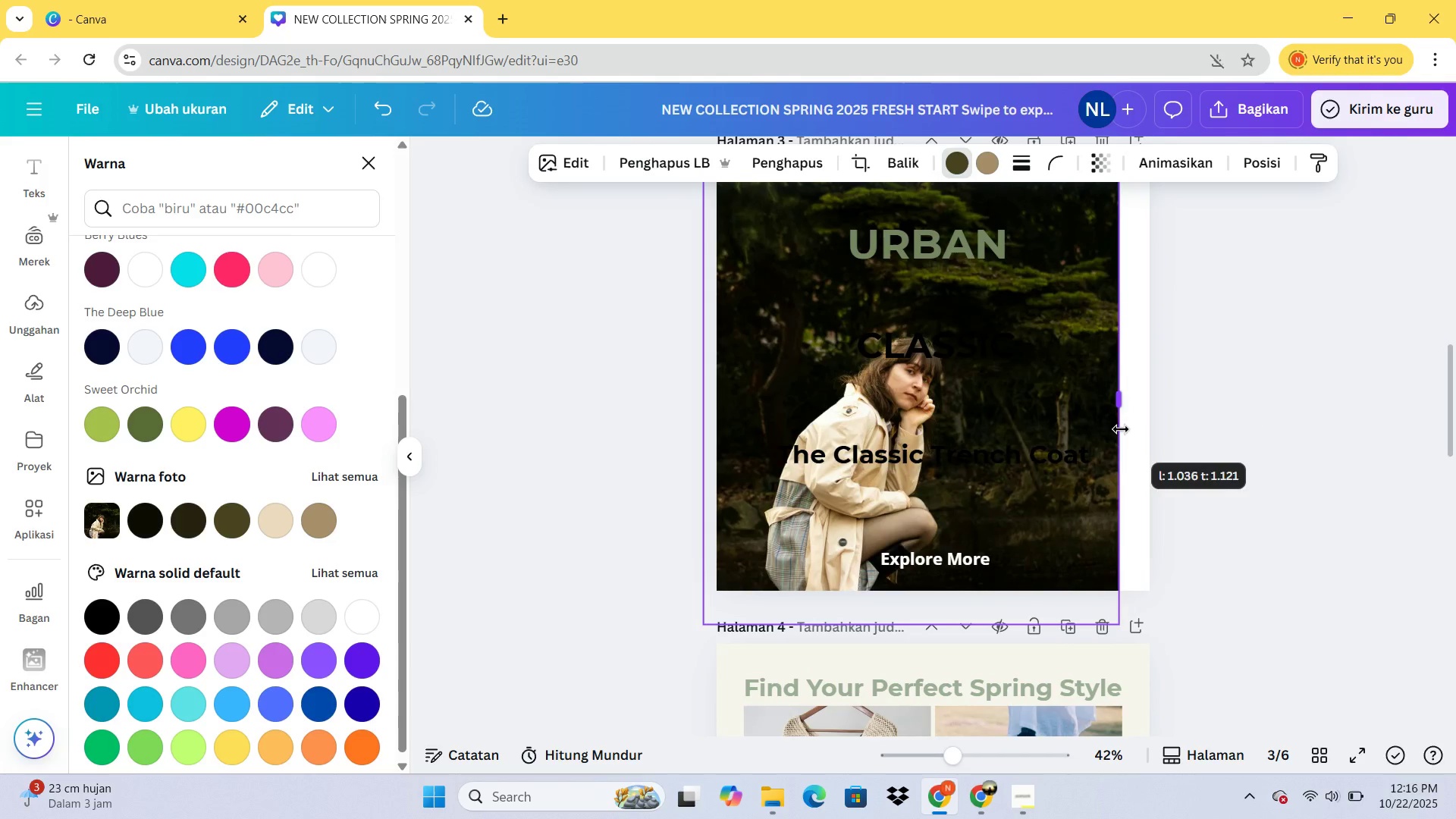 
left_click([1140, 433])
 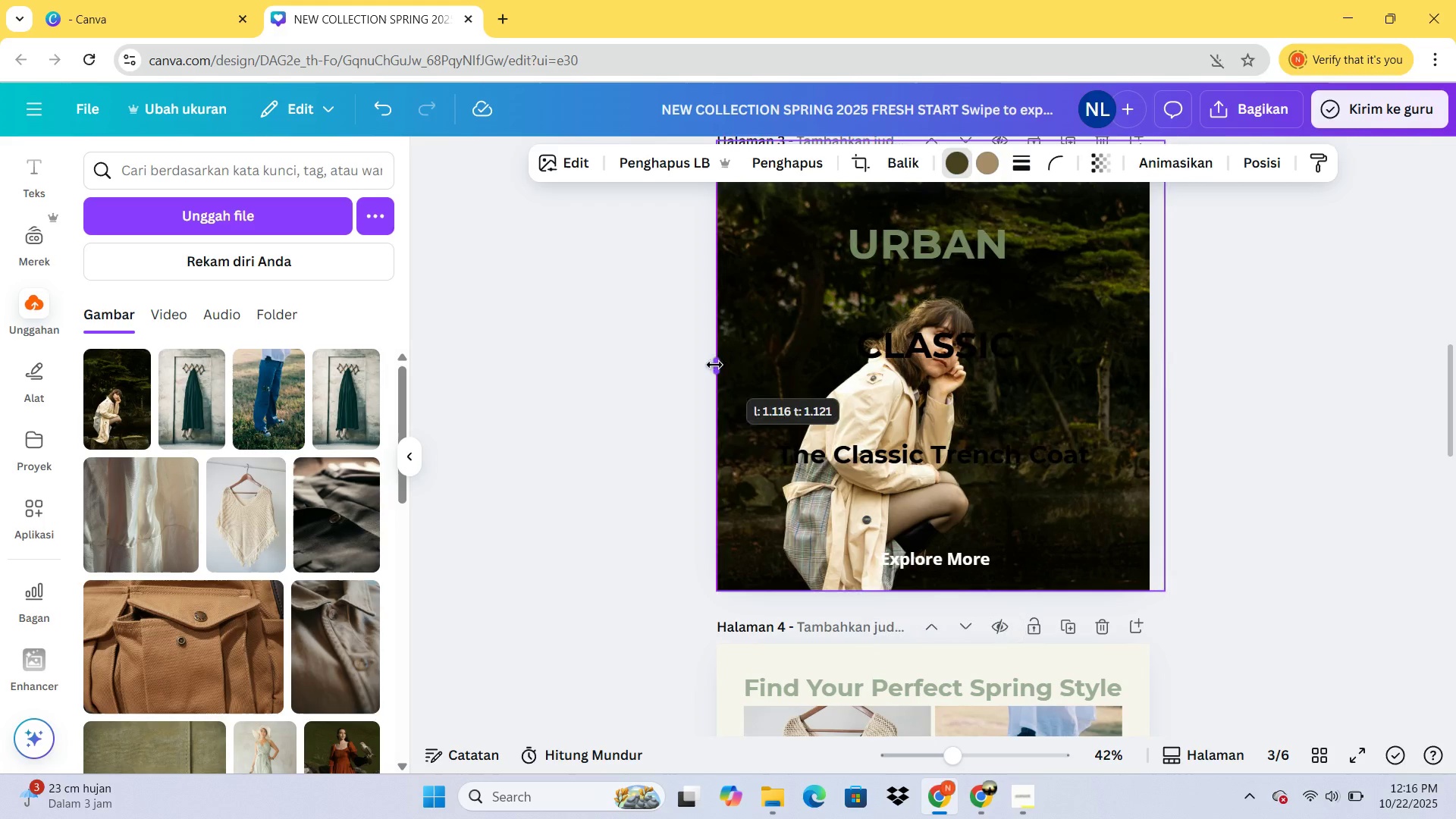 
wait(5.41)
 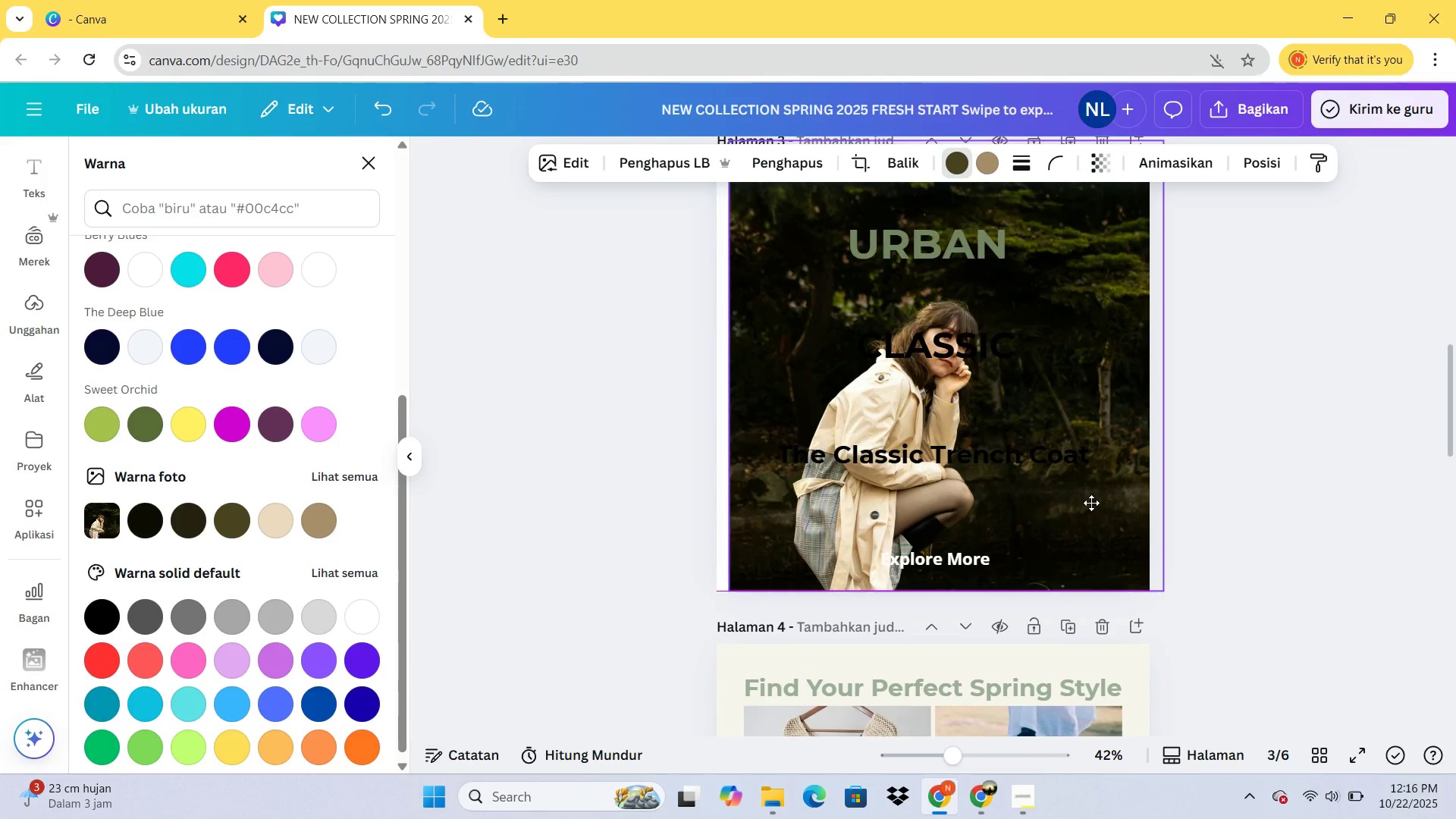 
scroll: coordinate [1221, 512], scroll_direction: up, amount: 2.0
 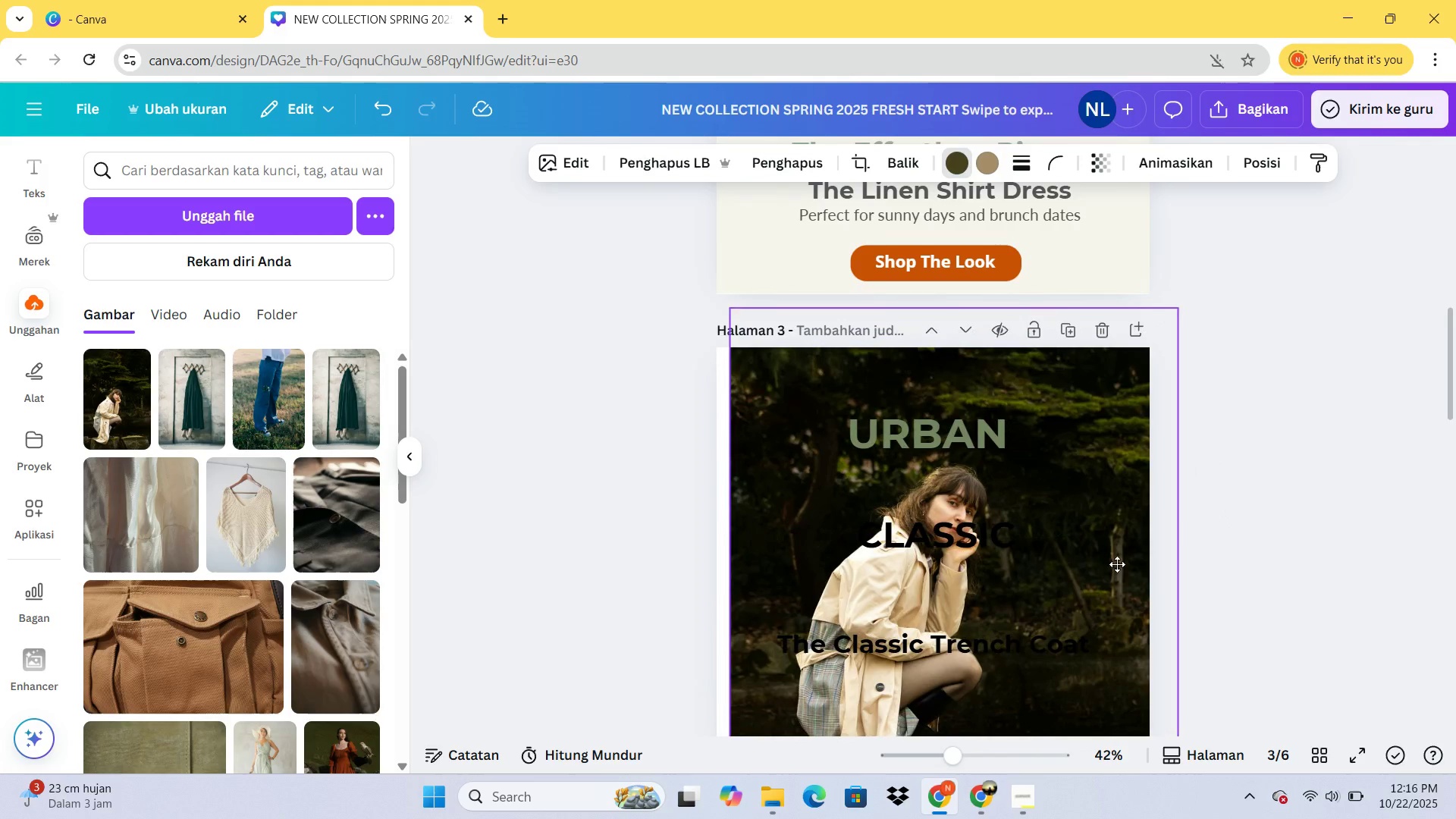 
scroll: coordinate [1225, 524], scroll_direction: down, amount: 3.0
 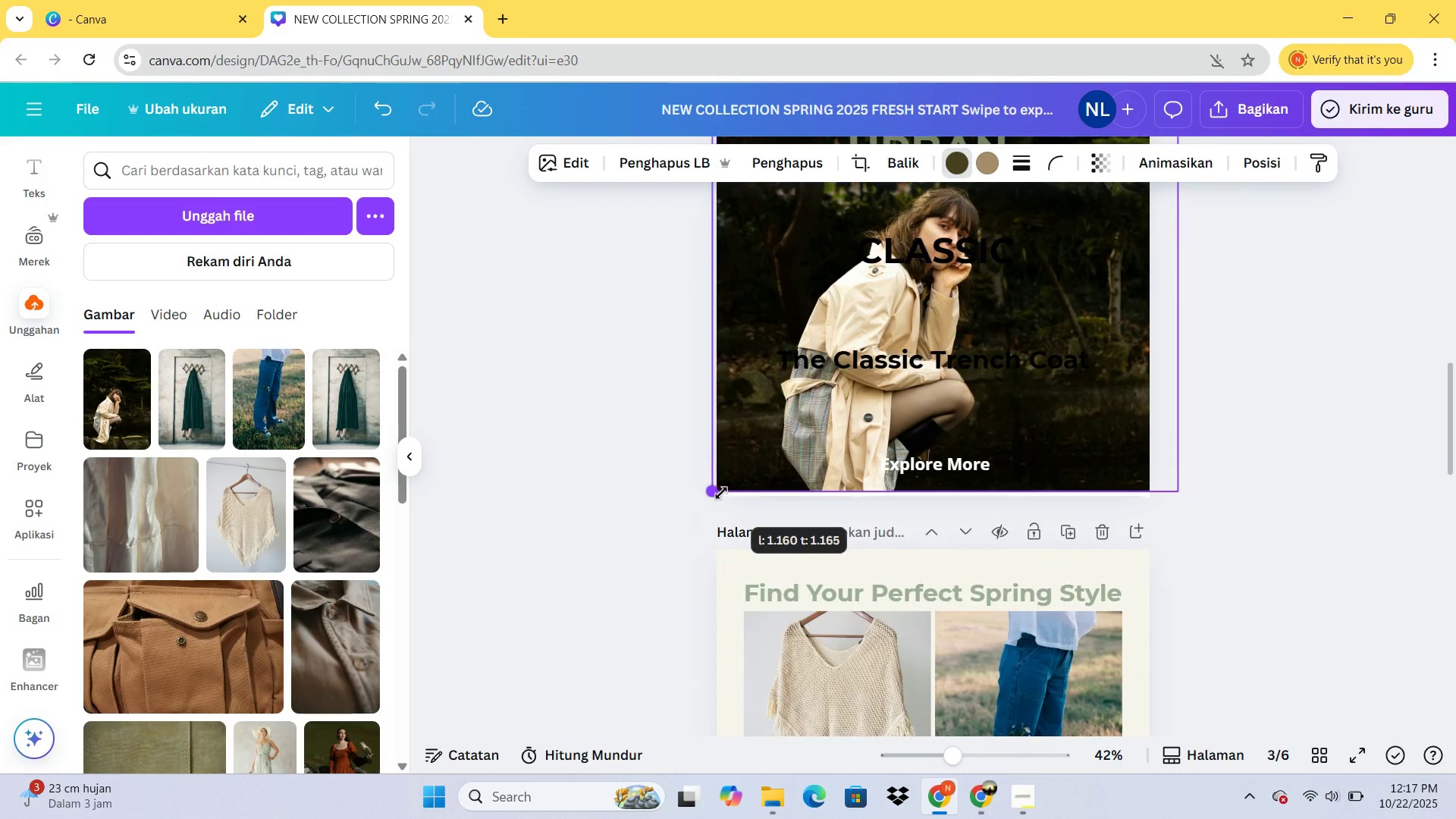 
scroll: coordinate [1321, 480], scroll_direction: up, amount: 2.0
 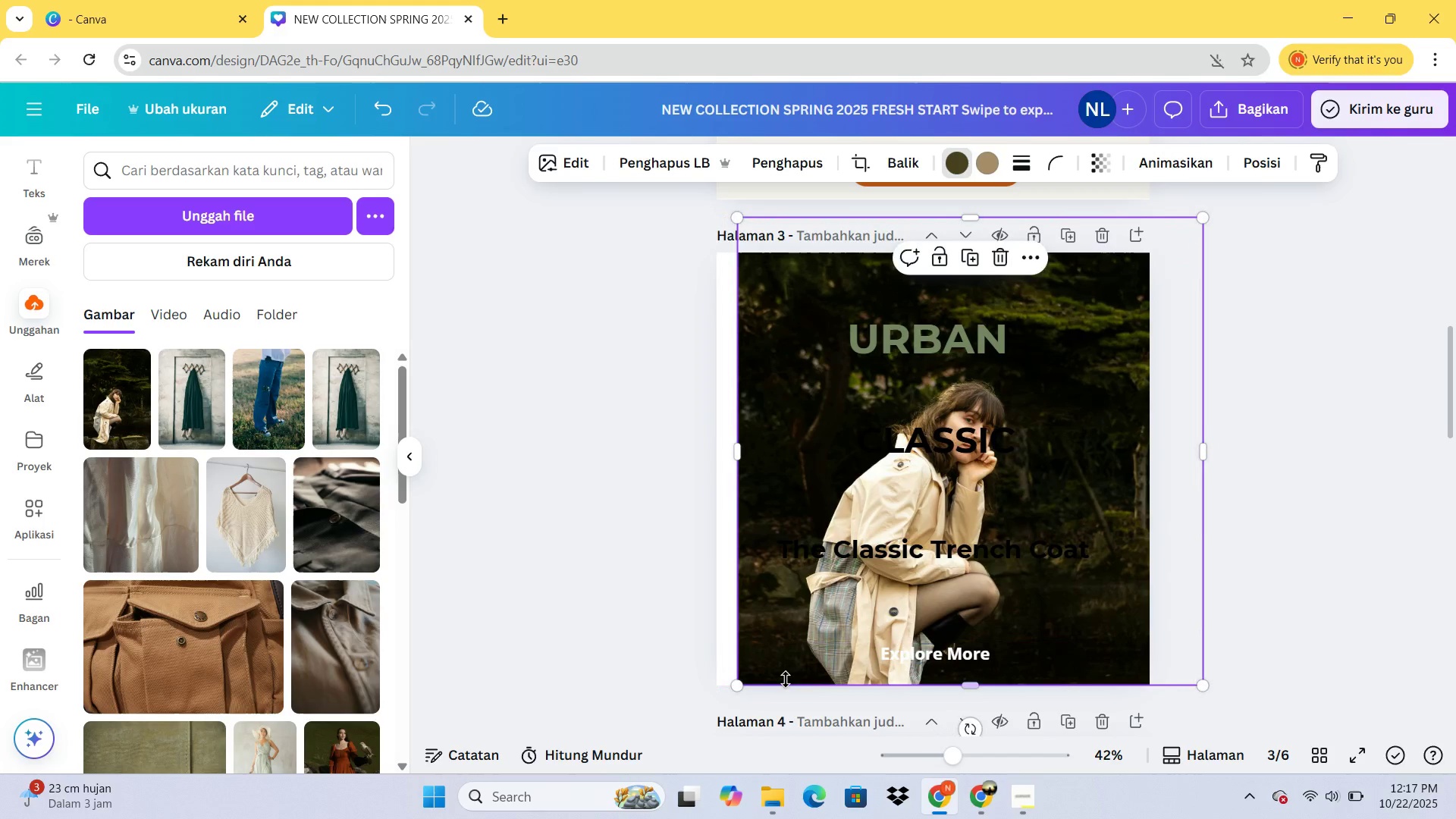 
left_click([730, 690])
 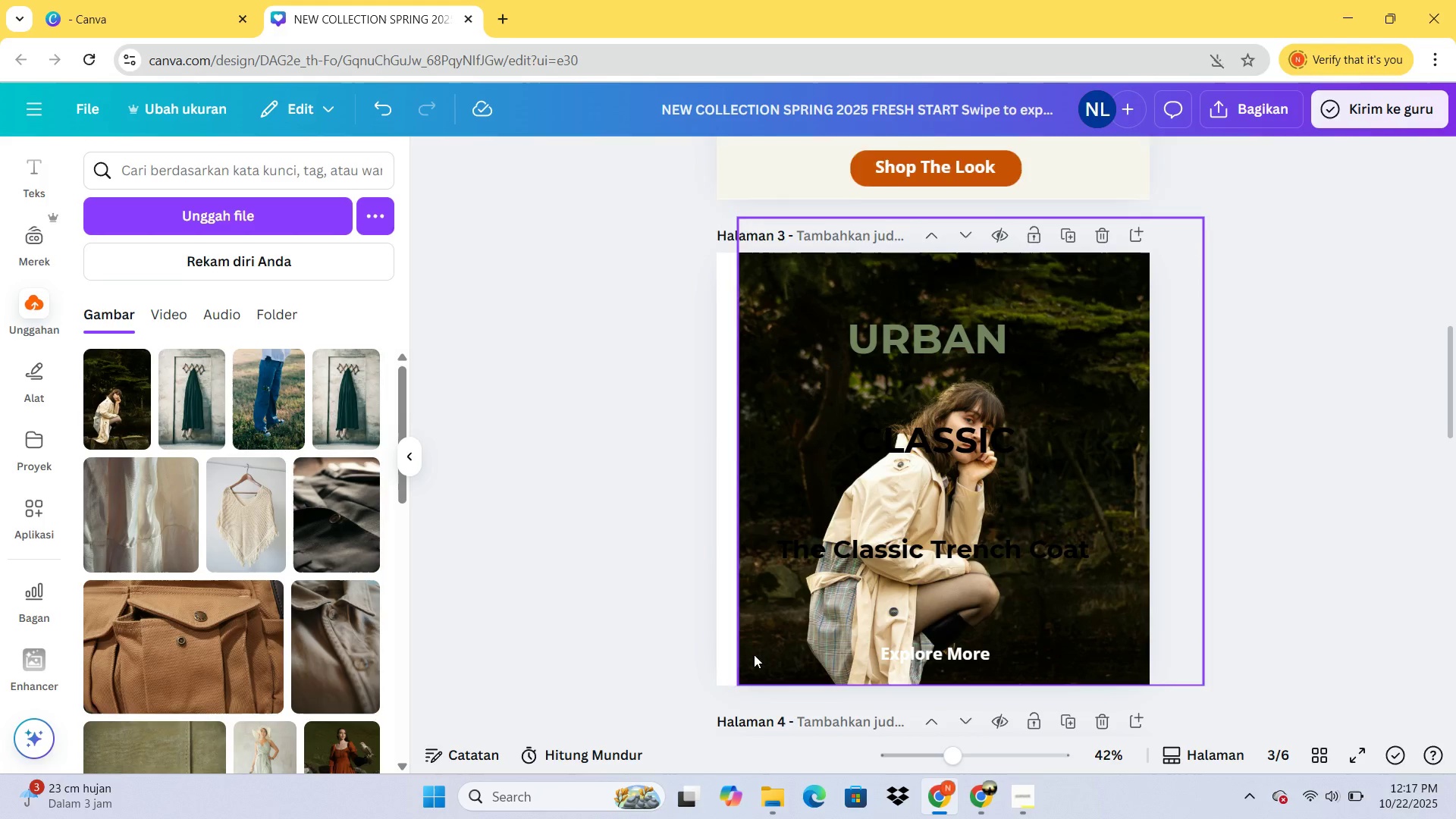 
left_click([754, 654])
 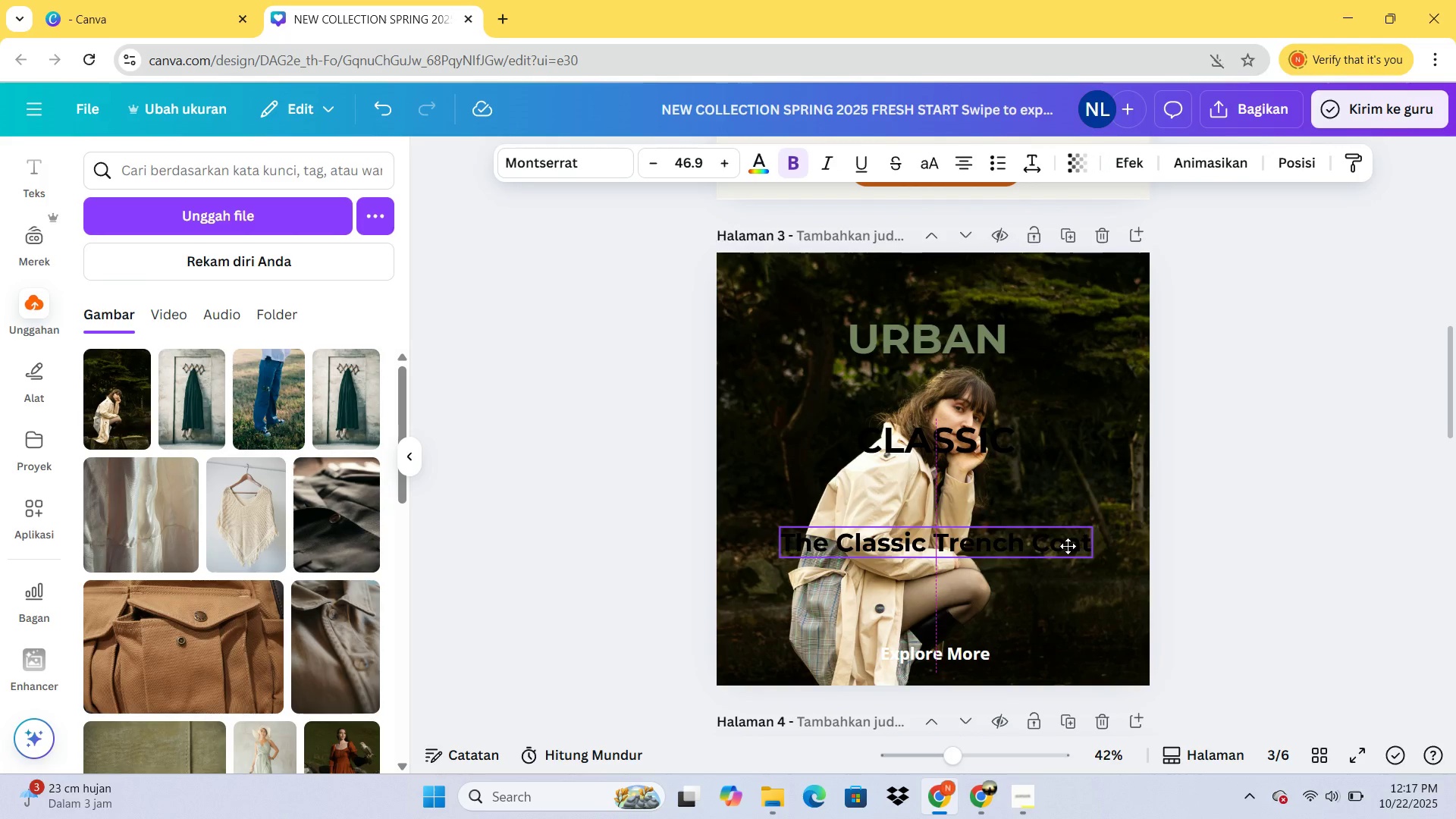 
key(Control+Z)
 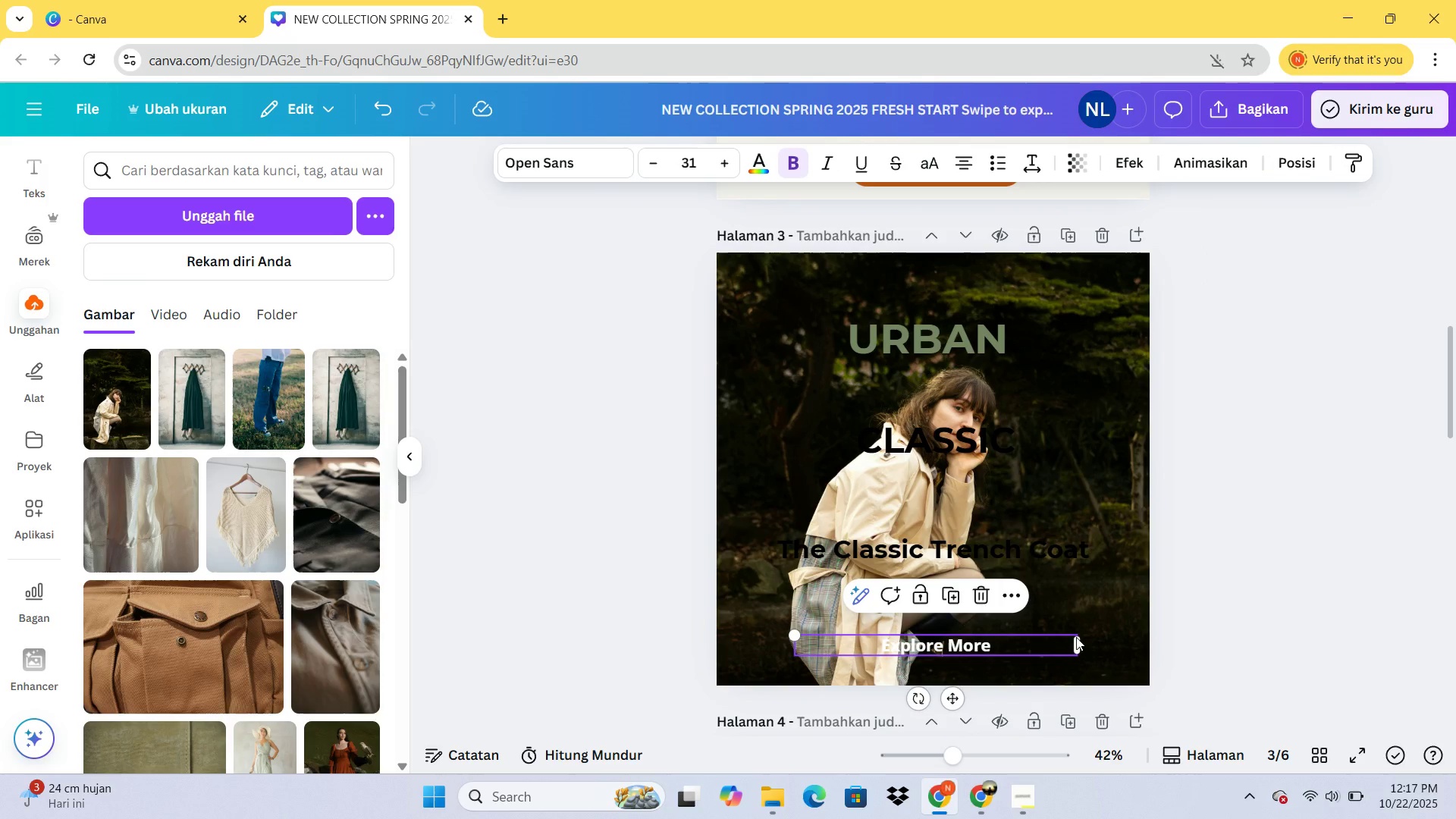 
key(Control+Z)
 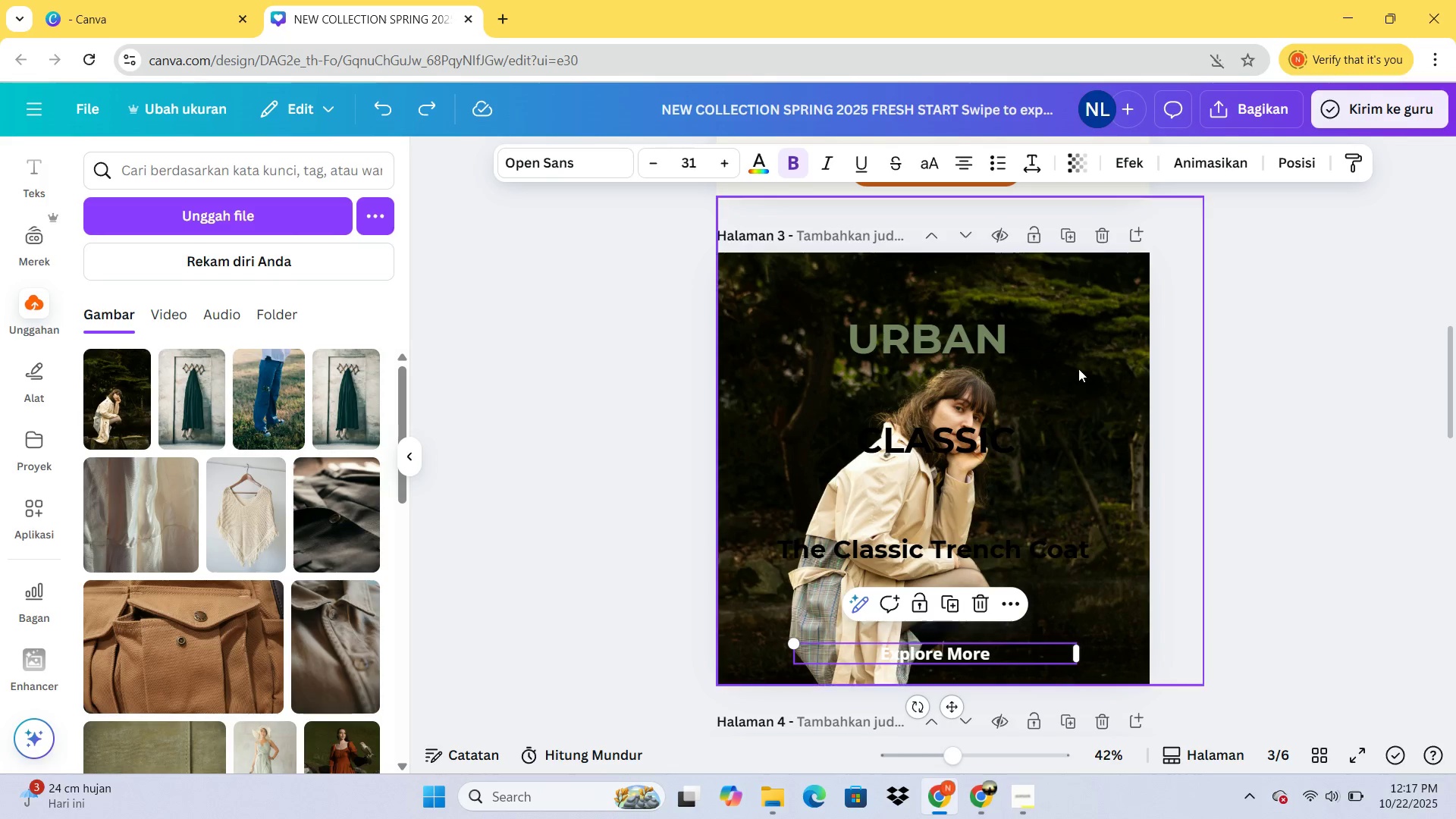 
left_click([1076, 312])
 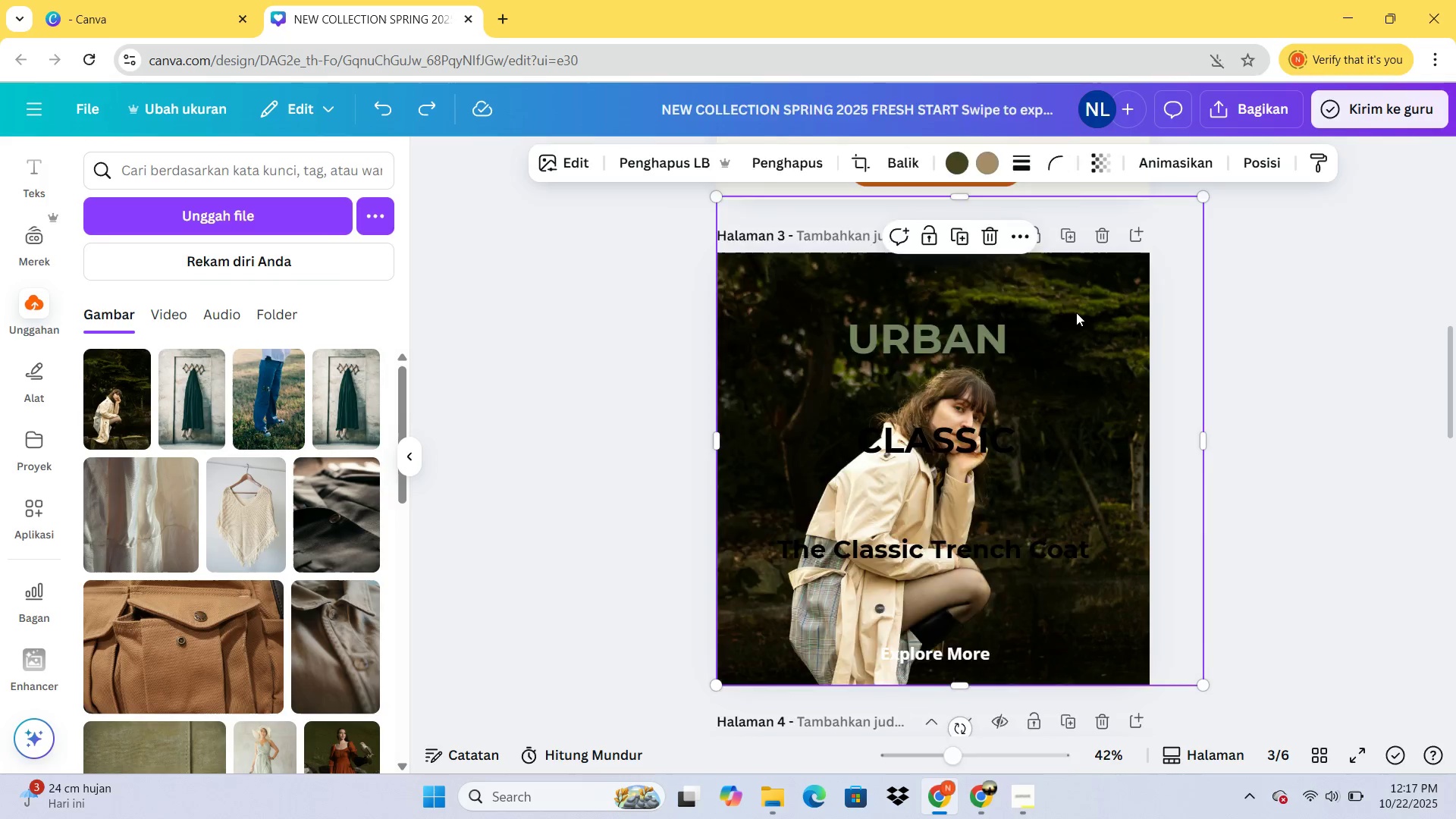 
right_click([1076, 312])
 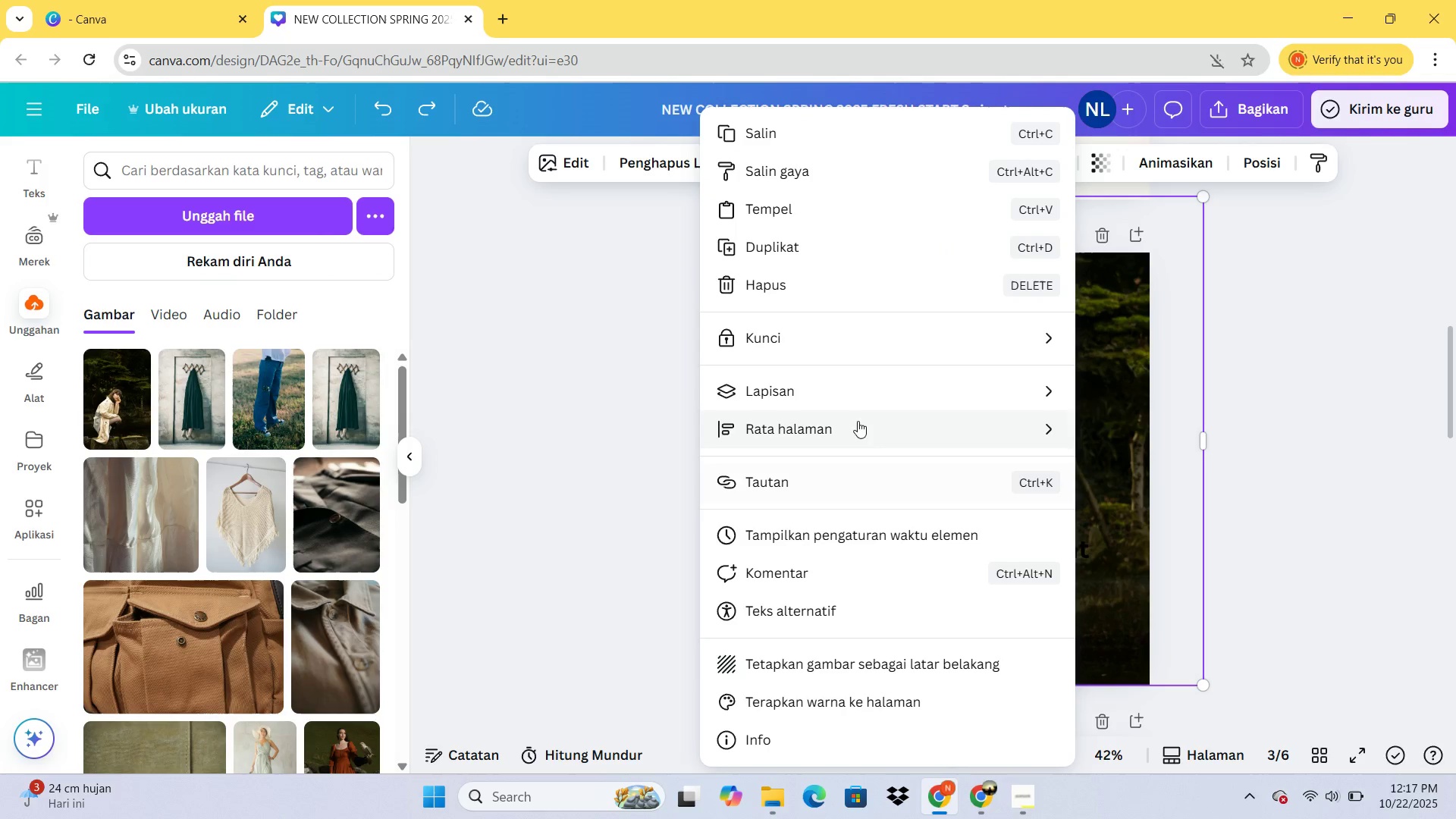 
left_click([854, 396])
 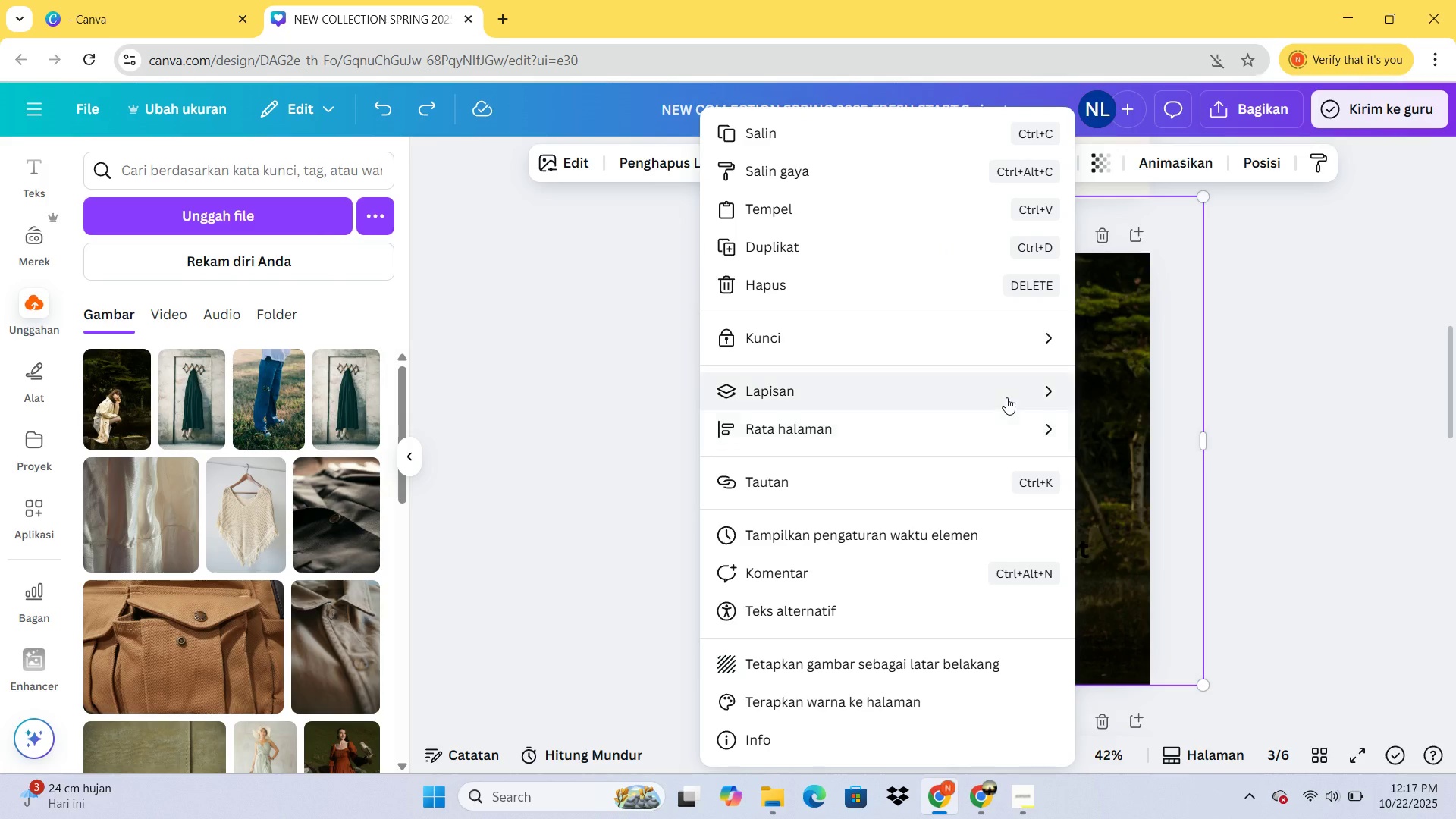 
left_click([1006, 397])
 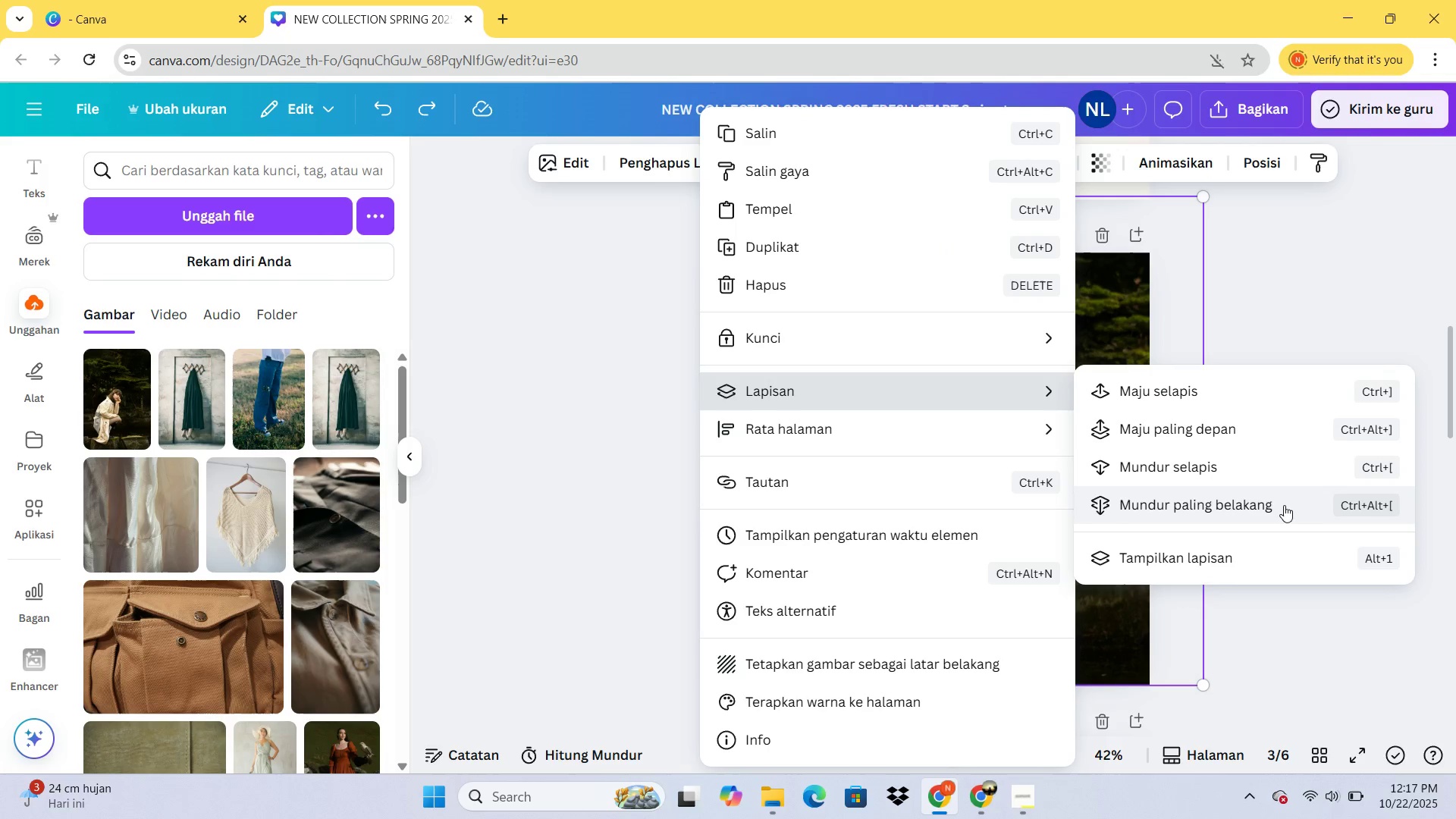 
left_click([1284, 505])
 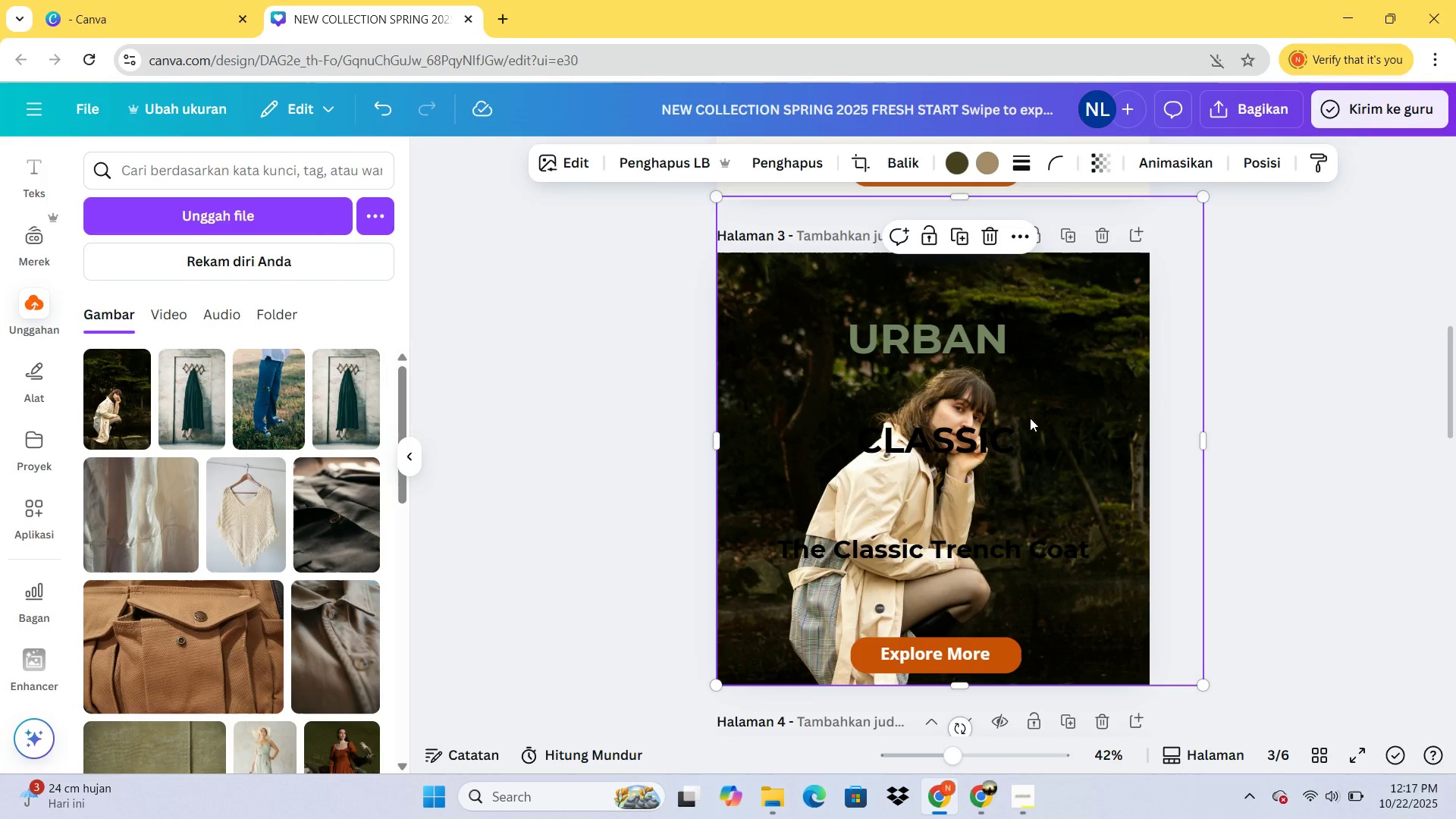 
left_click([1059, 366])
 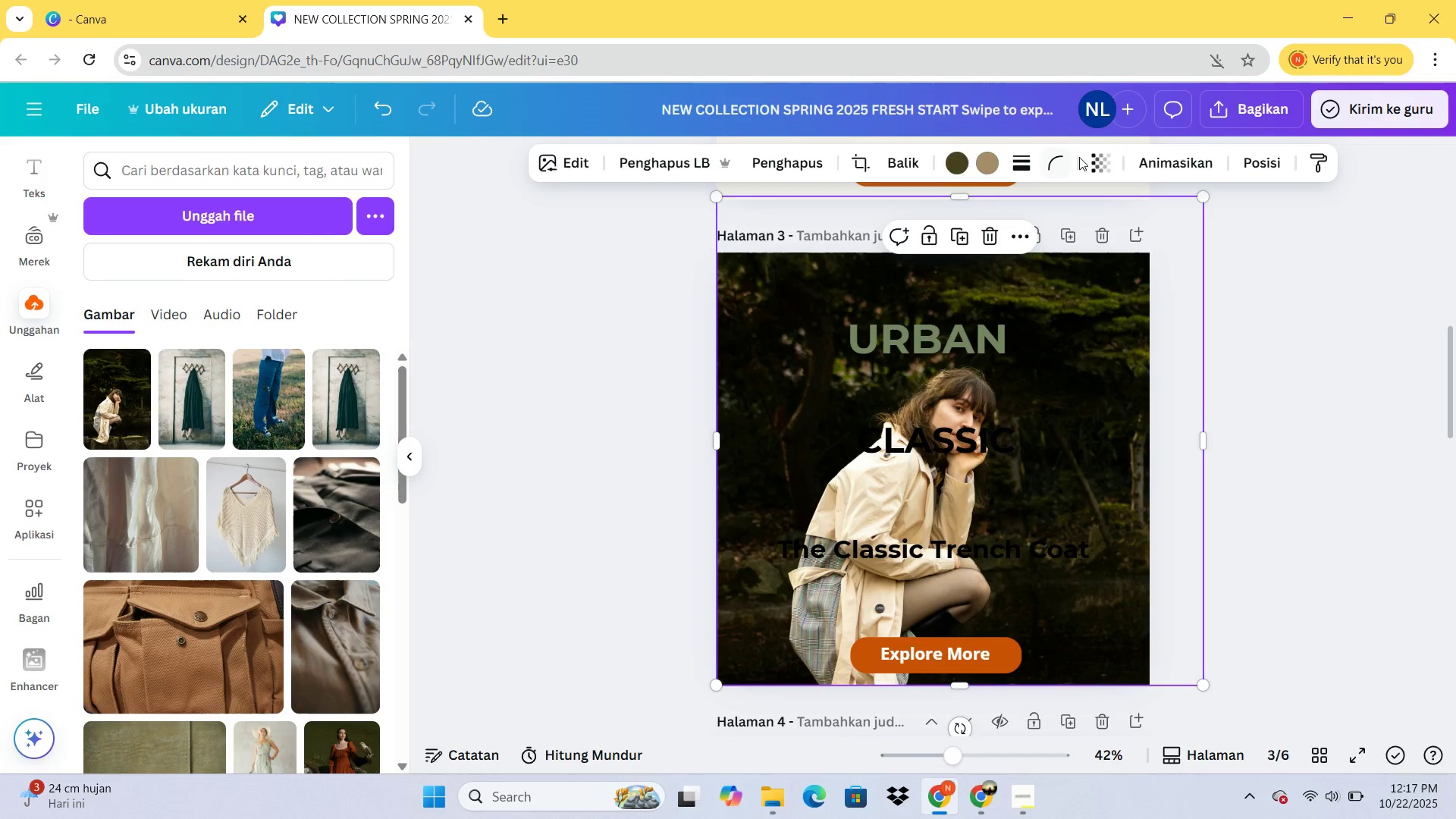 
left_click([1080, 158])
 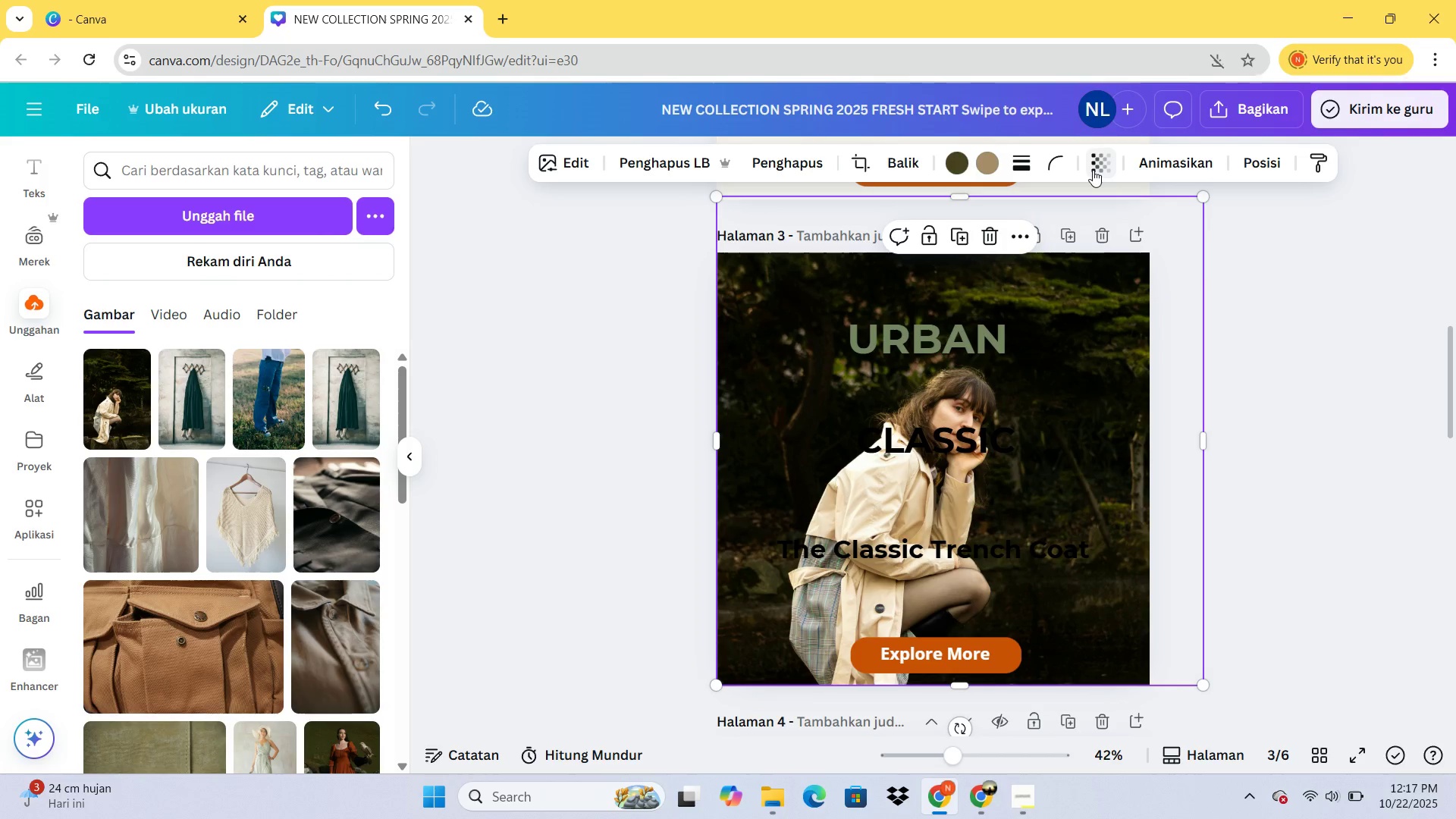 
left_click([1093, 167])
 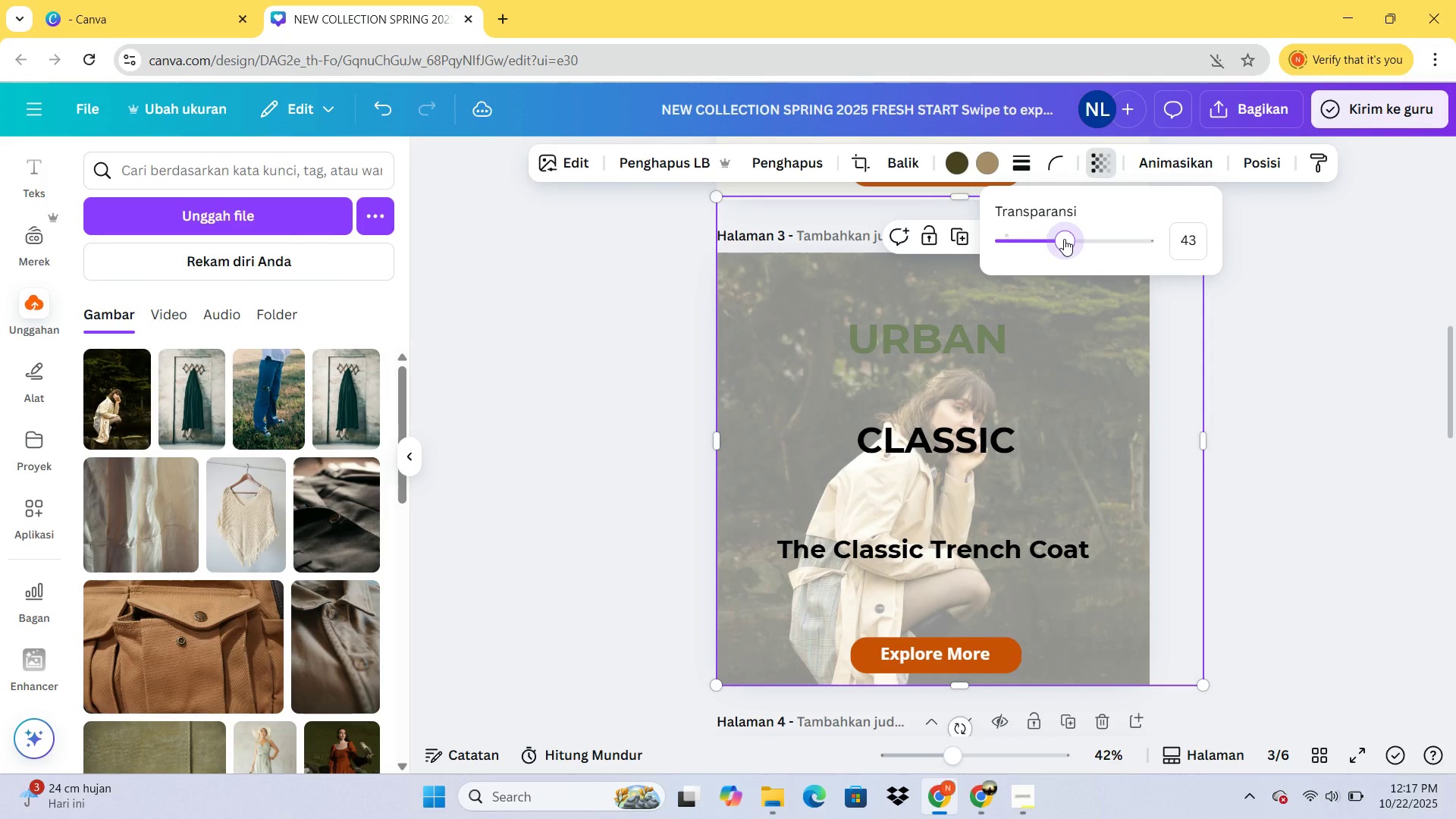 
wait(6.89)
 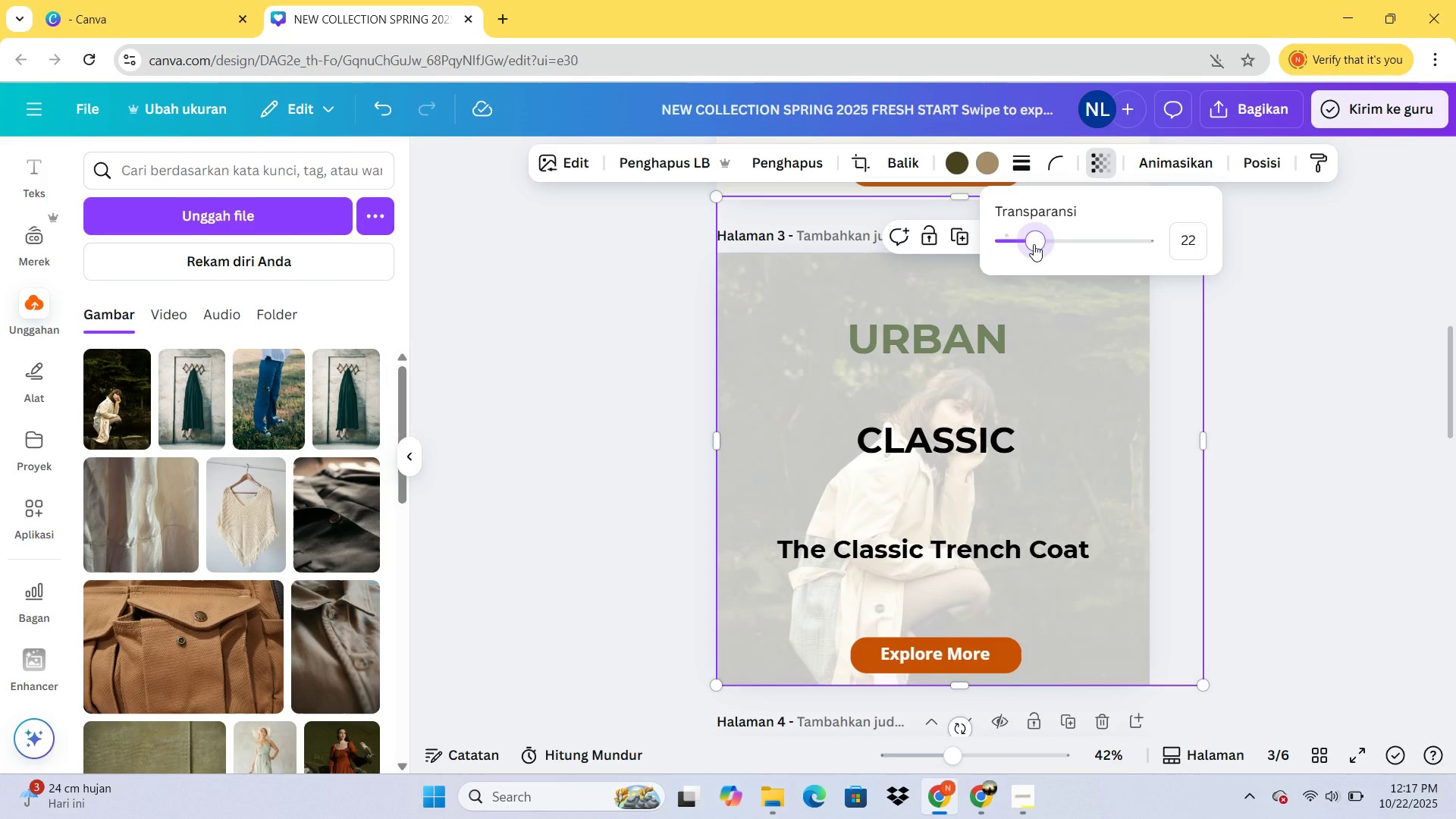 
left_click([1009, 435])
 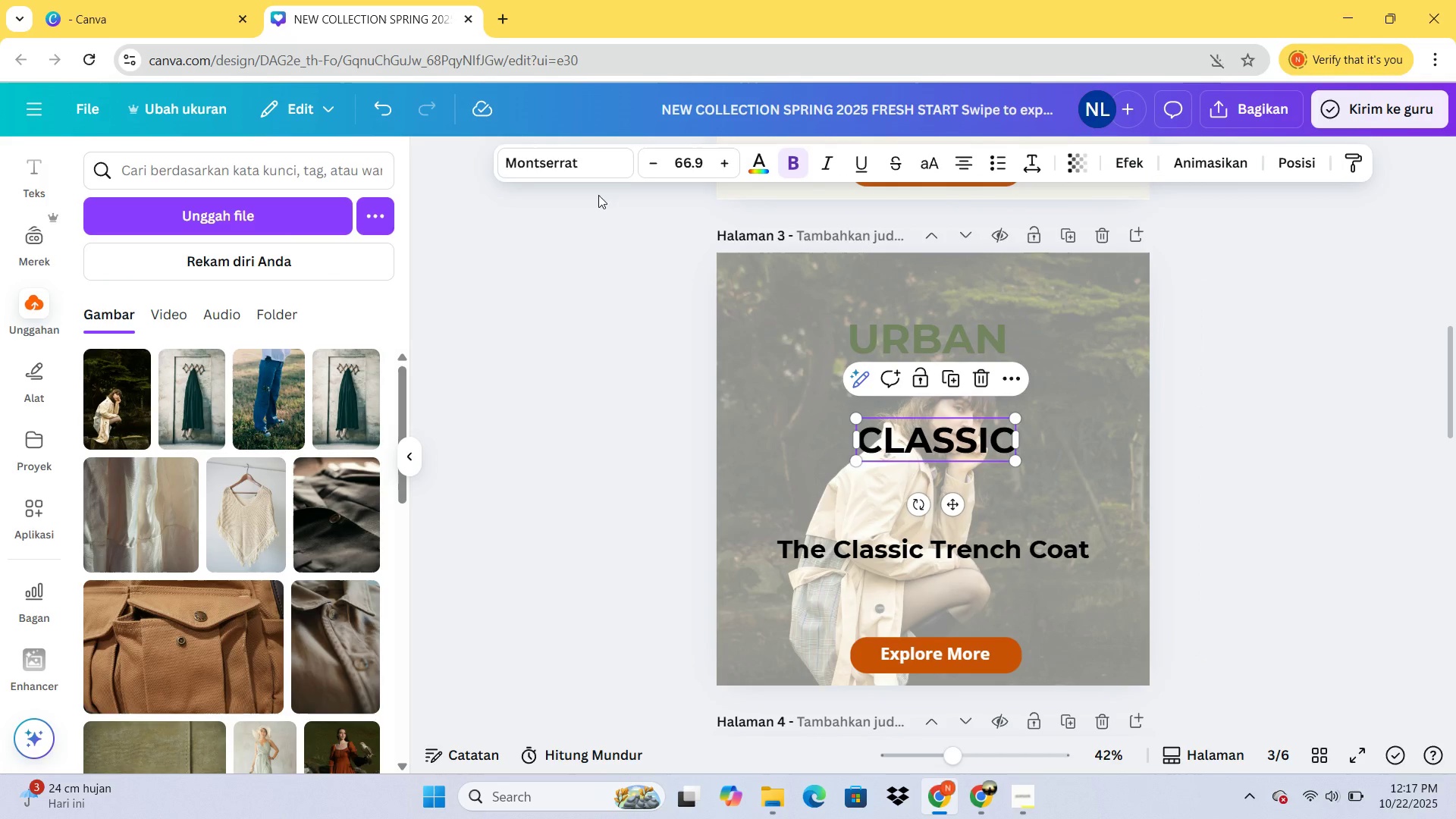 
left_click([751, 166])
 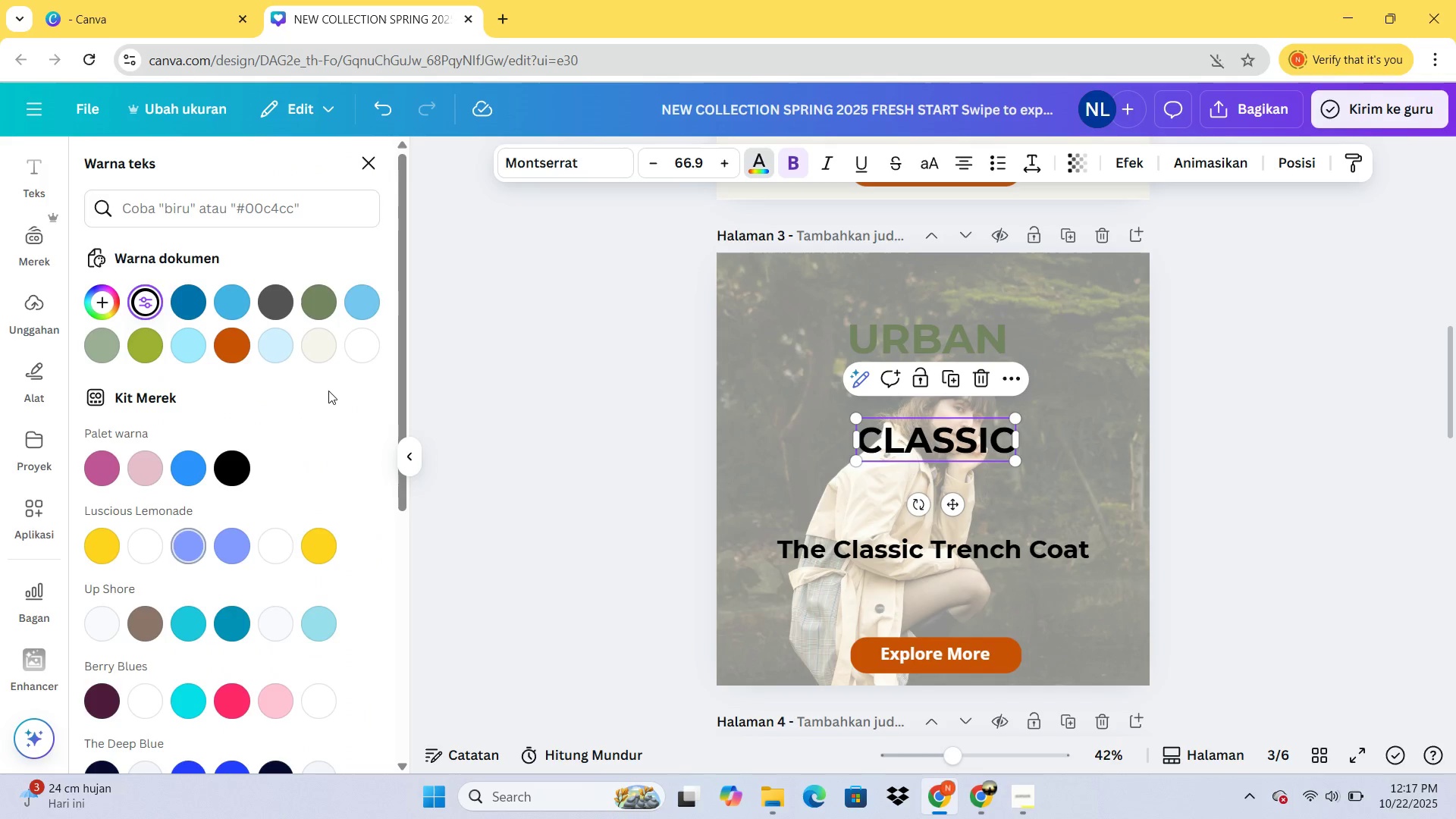 
double_click([366, 340])
 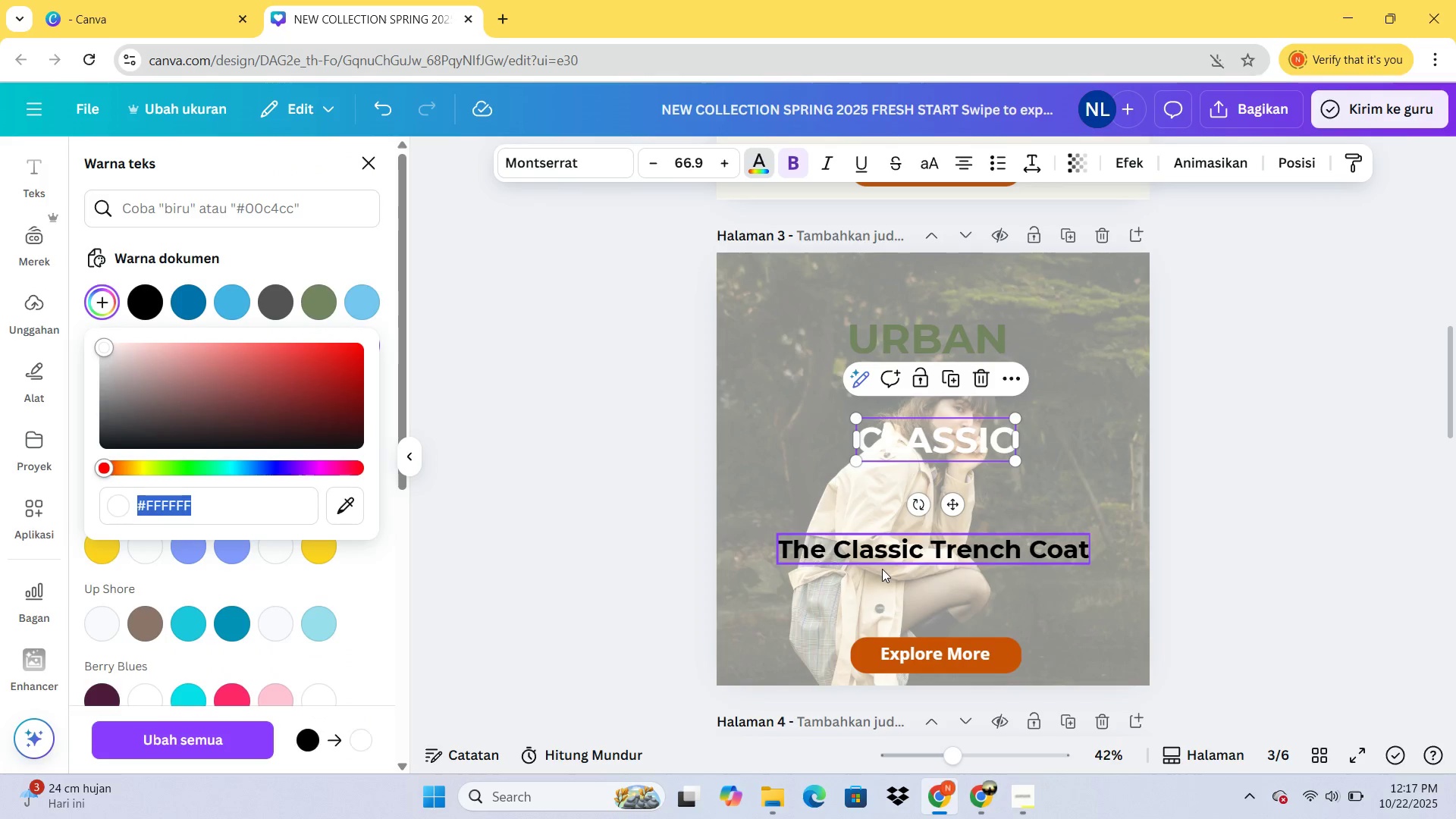 
left_click([882, 569])
 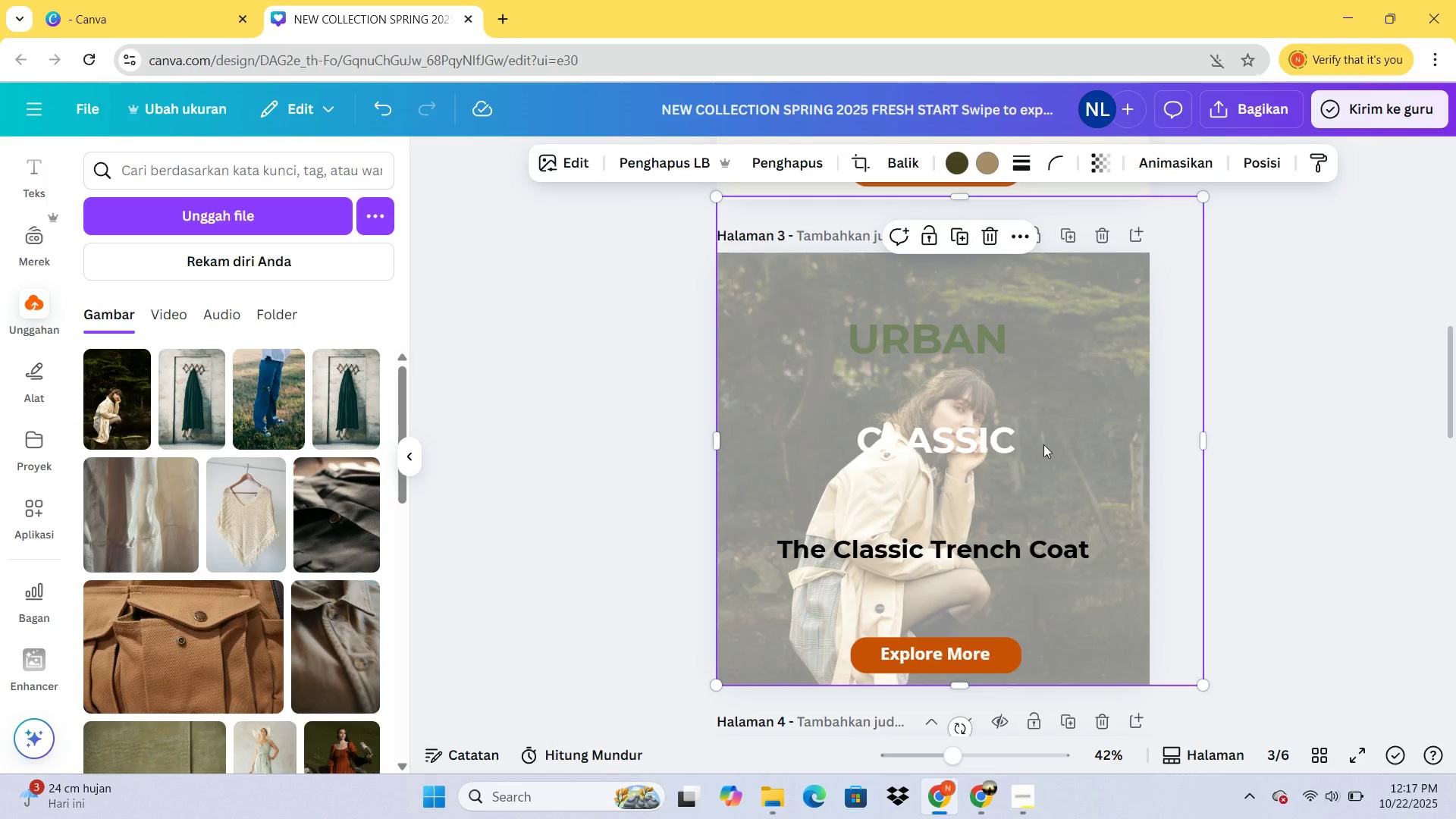 
key(Control+Z)
 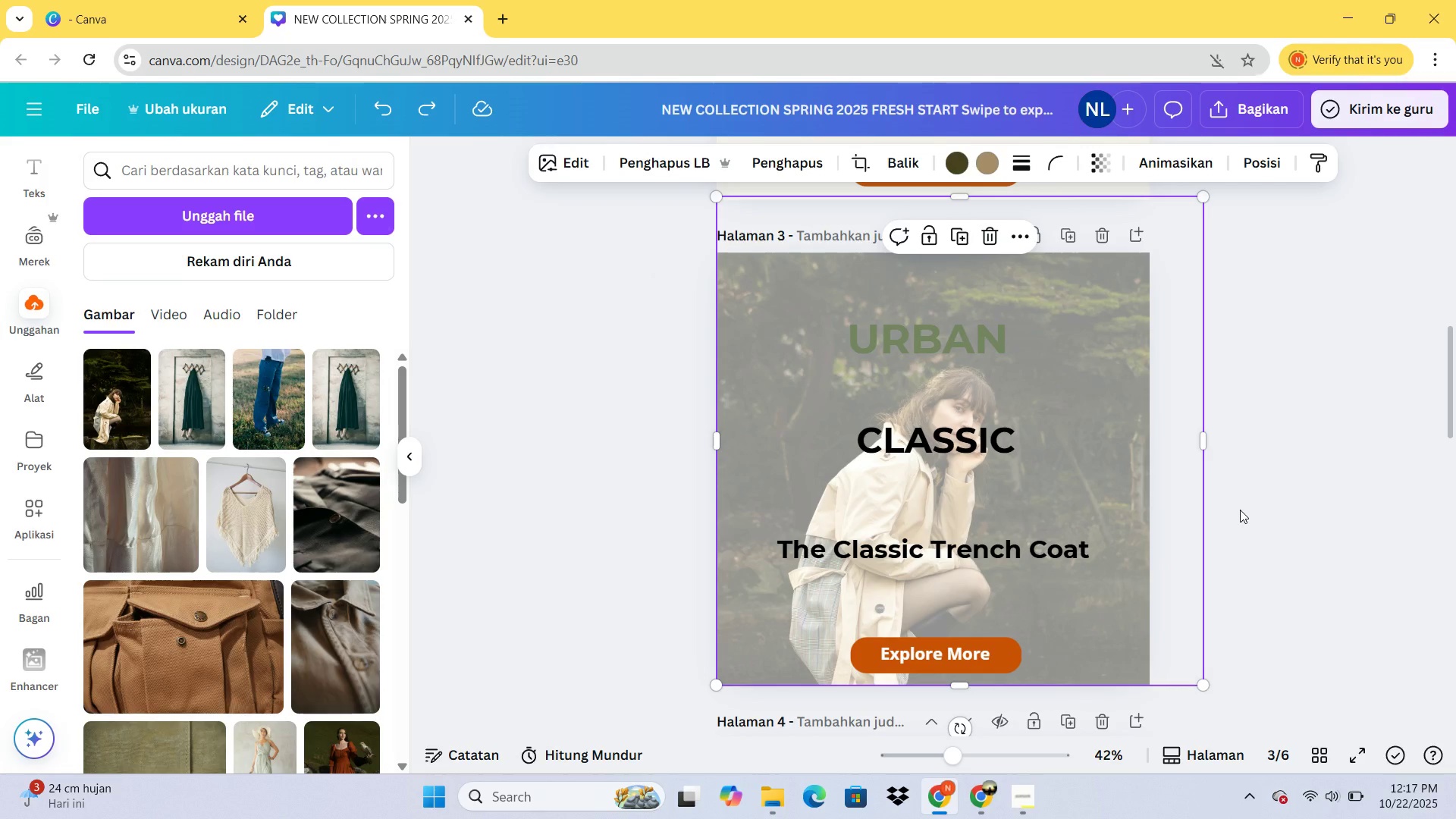 
left_click([1238, 510])
 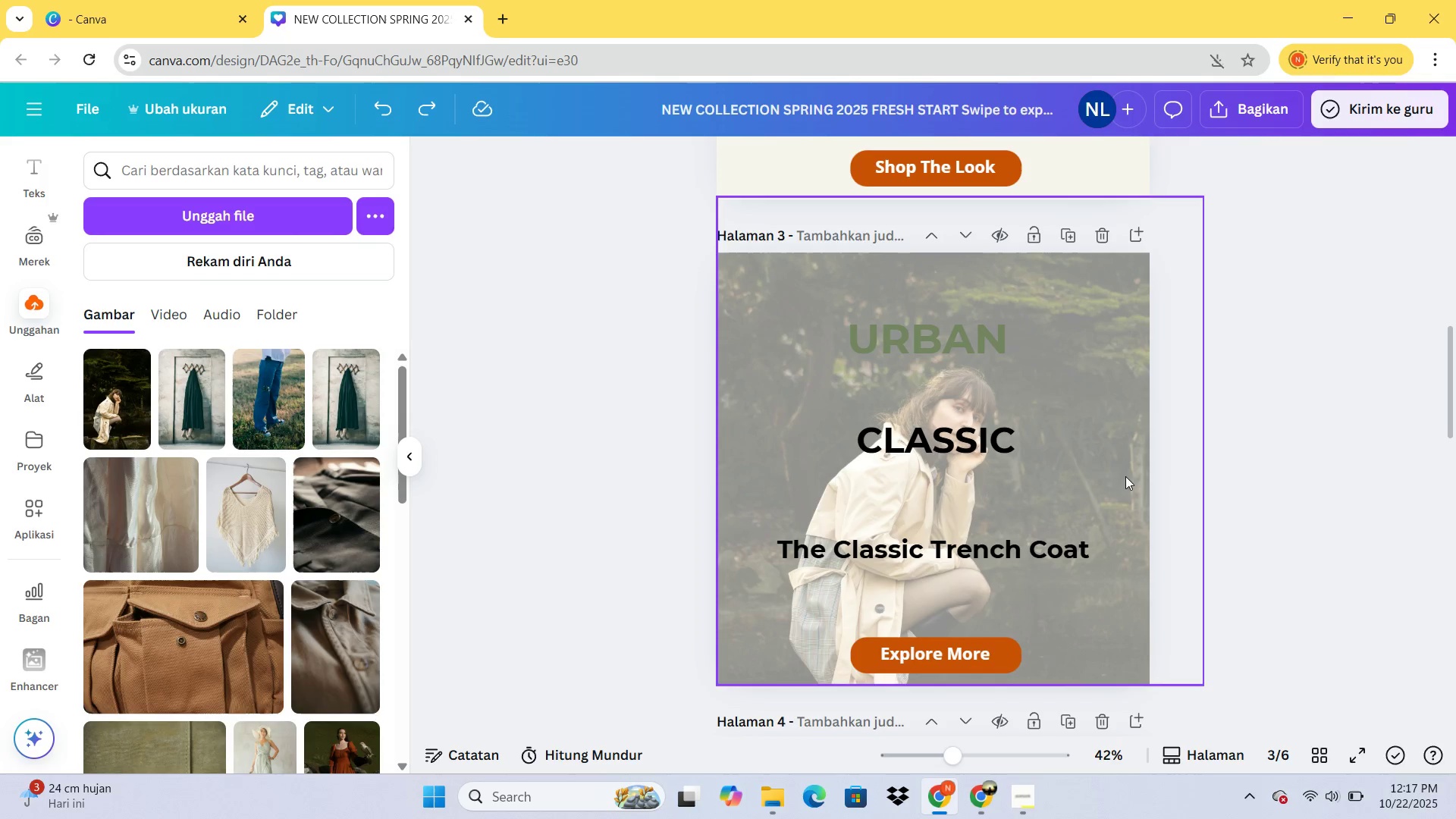 
double_click([1094, 475])
 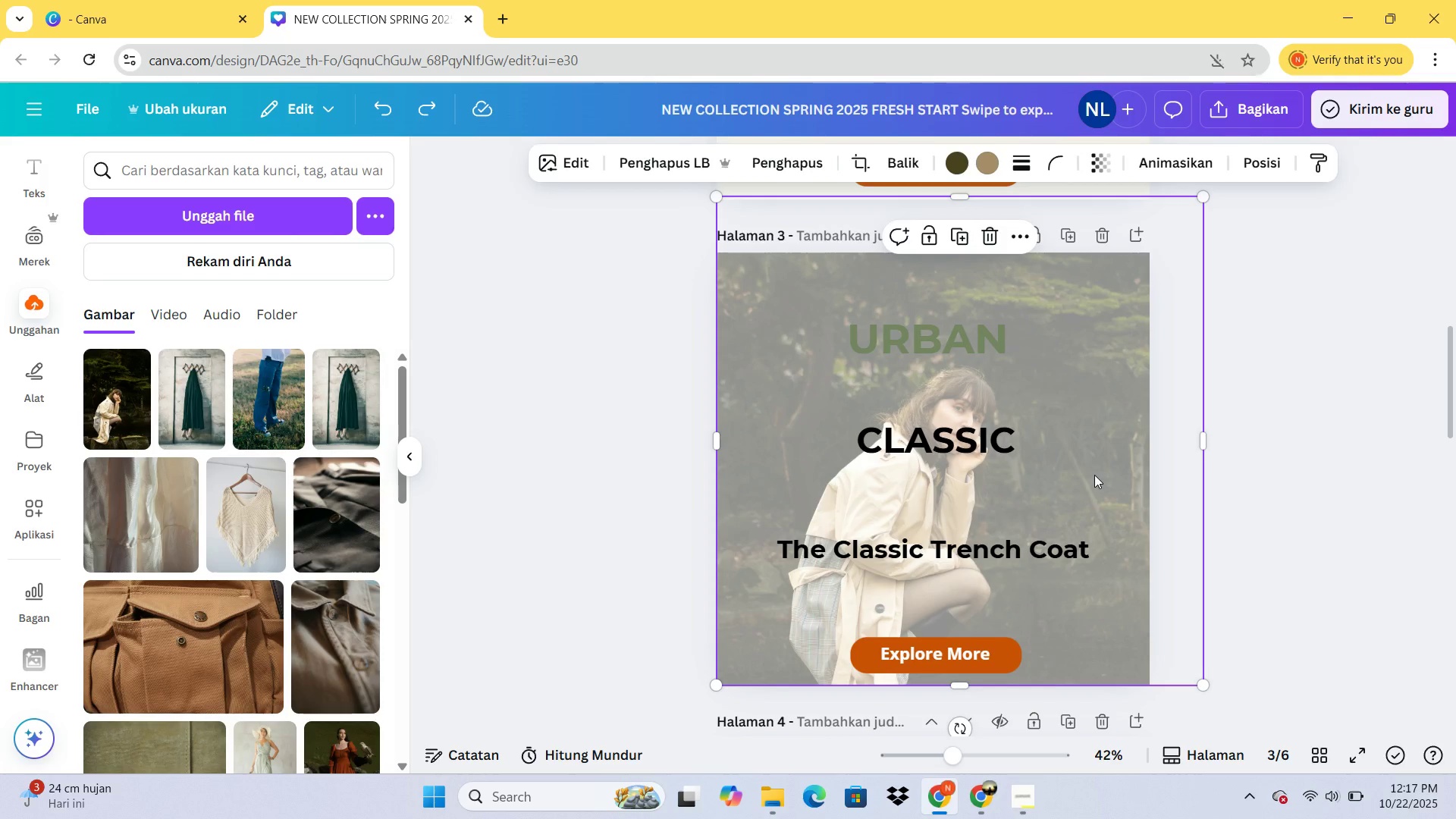 
triple_click([1094, 475])
 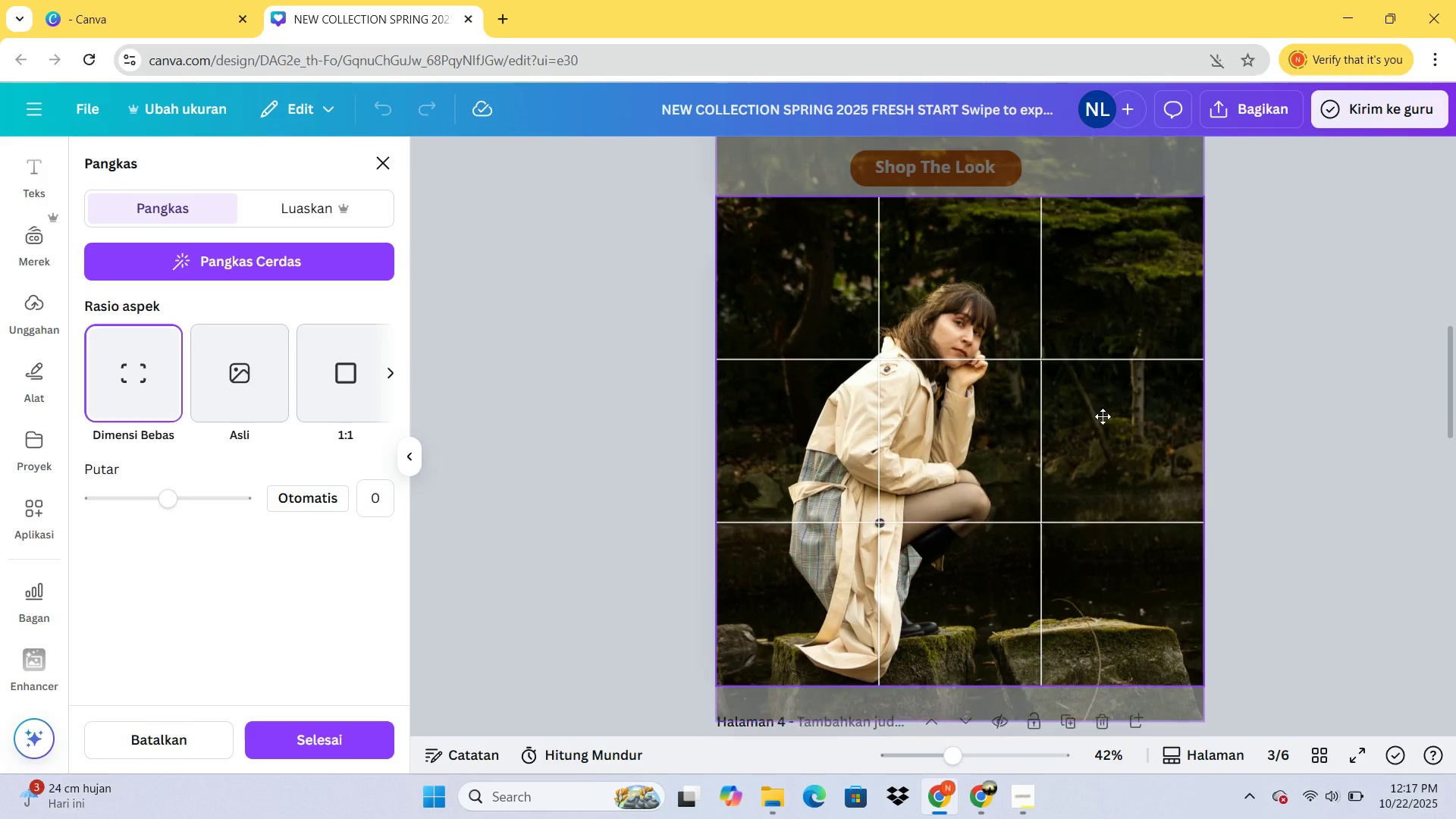 
left_click([1103, 410])
 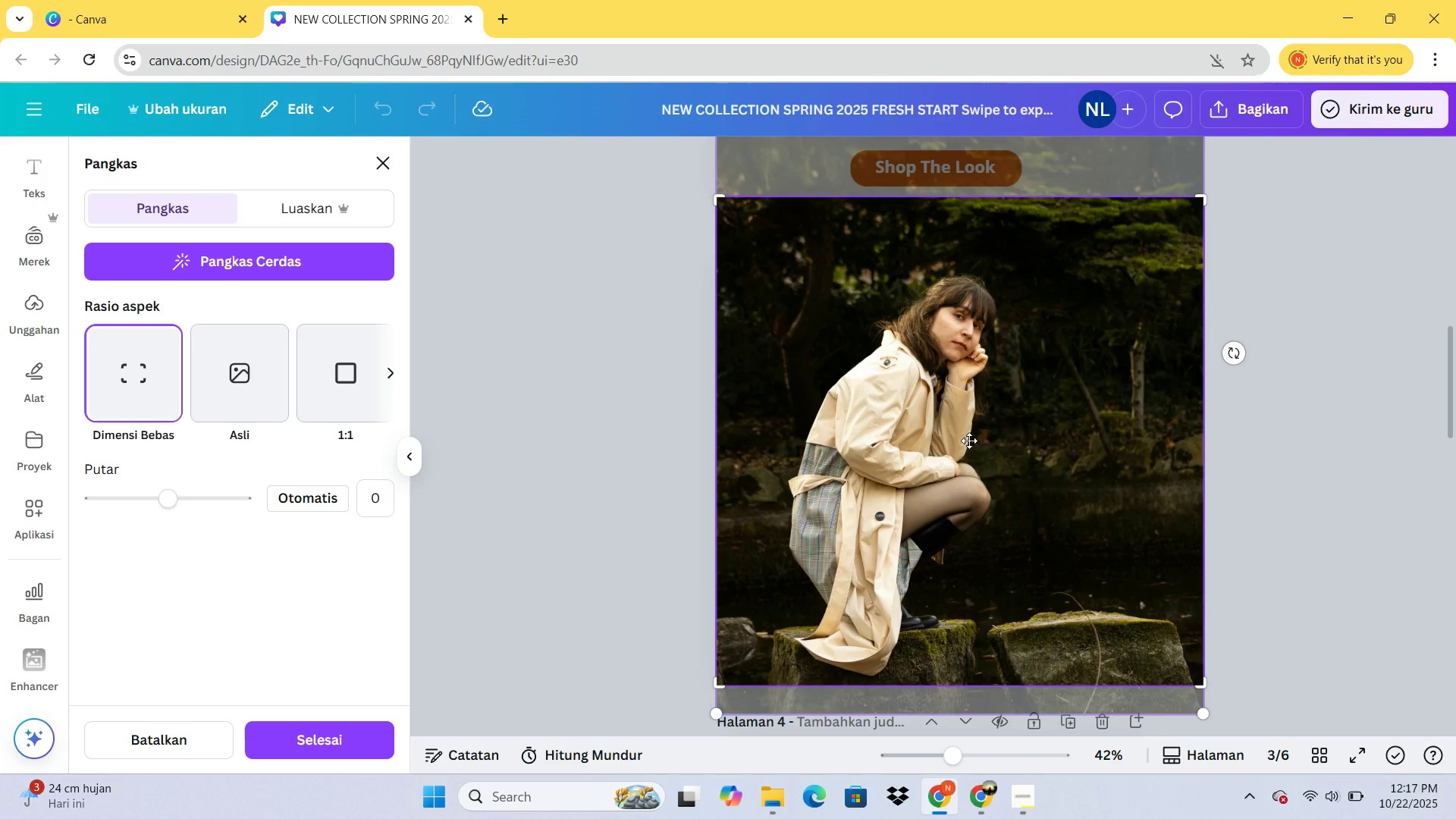 
left_click([968, 442])
 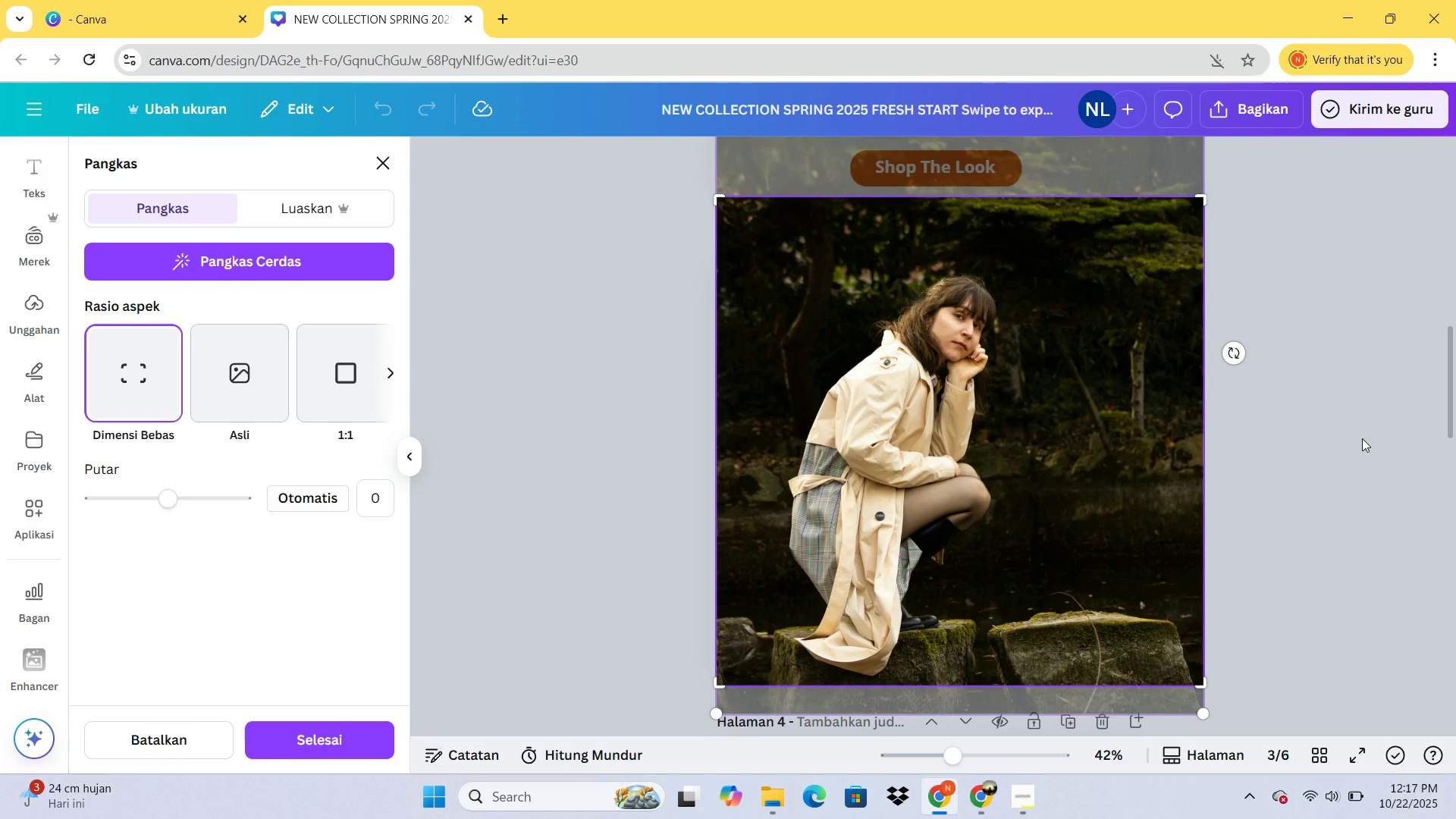 
double_click([1362, 438])
 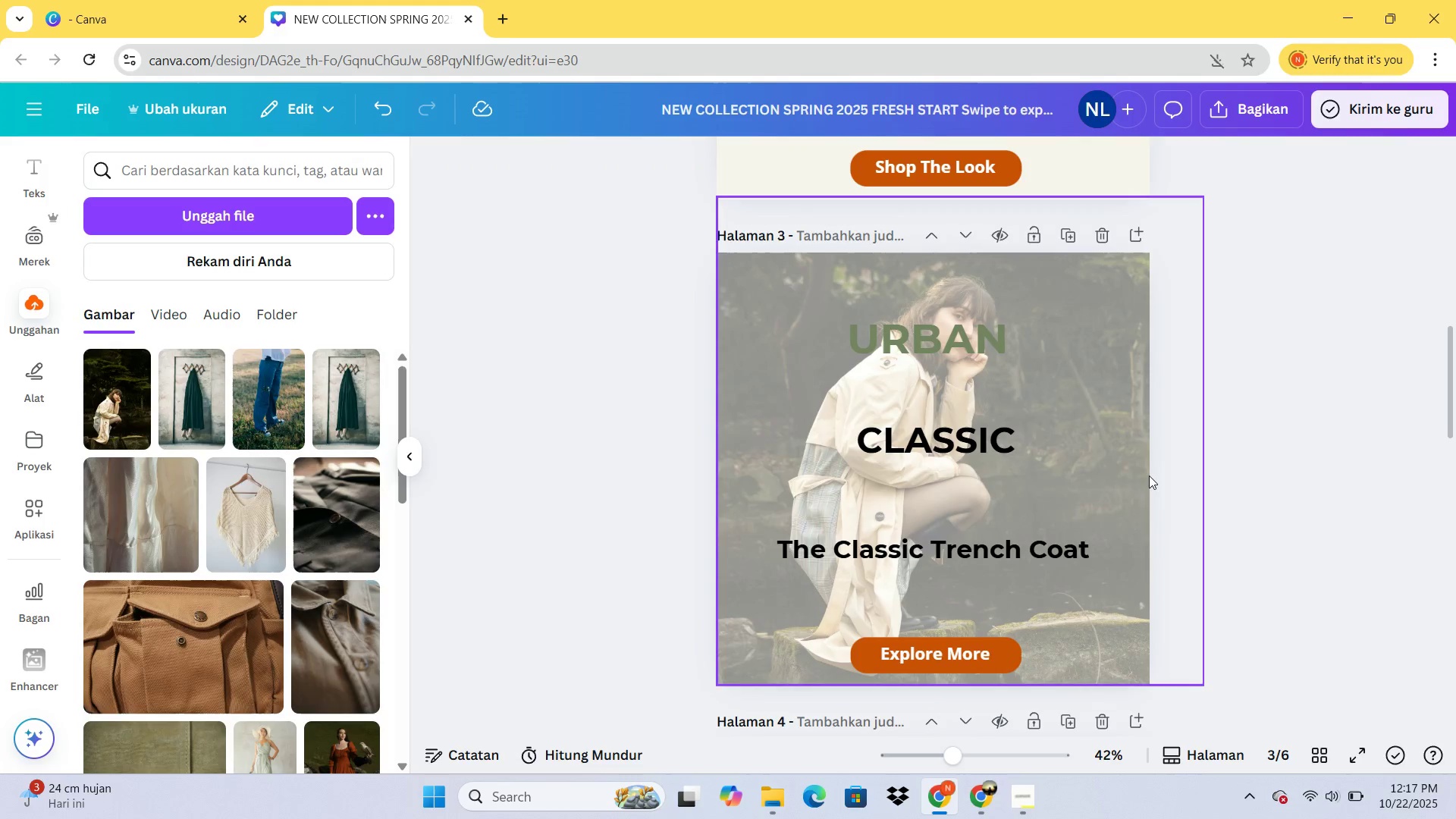 
scroll: coordinate [1090, 529], scroll_direction: down, amount: 2.0
 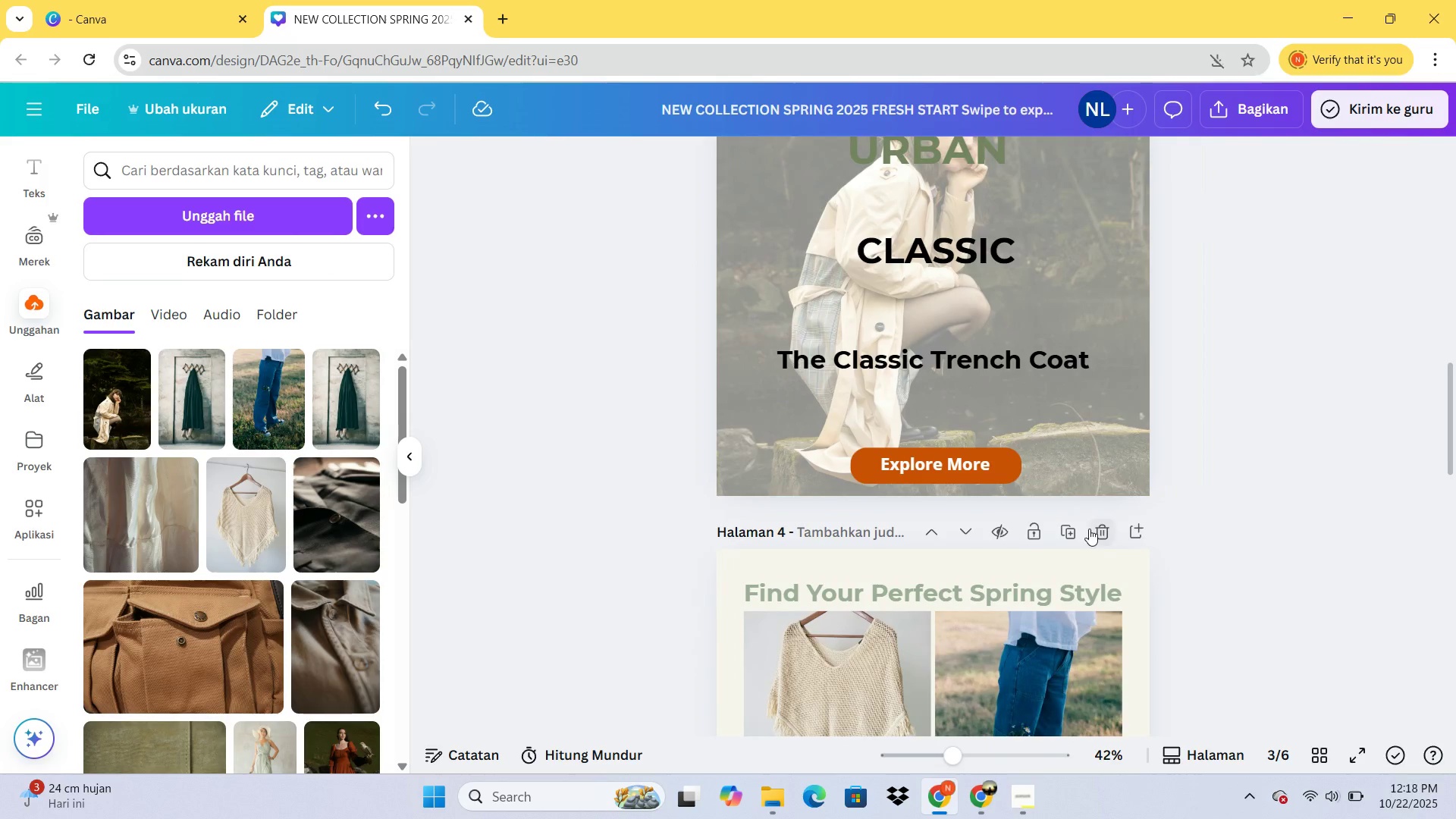 
scroll: coordinate [1092, 521], scroll_direction: none, amount: 0.0
 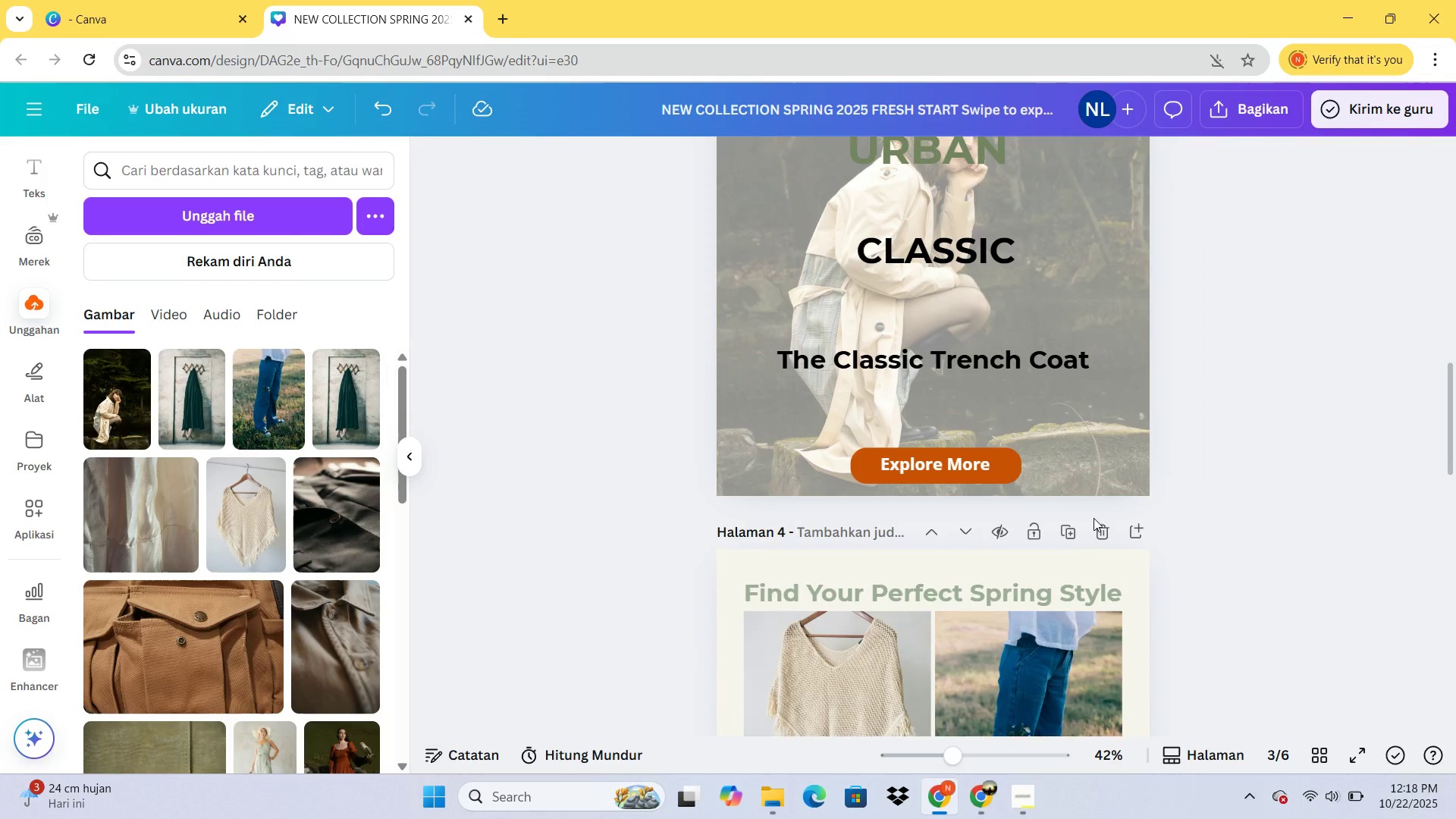 
scroll: coordinate [1094, 518], scroll_direction: up, amount: 2.0
 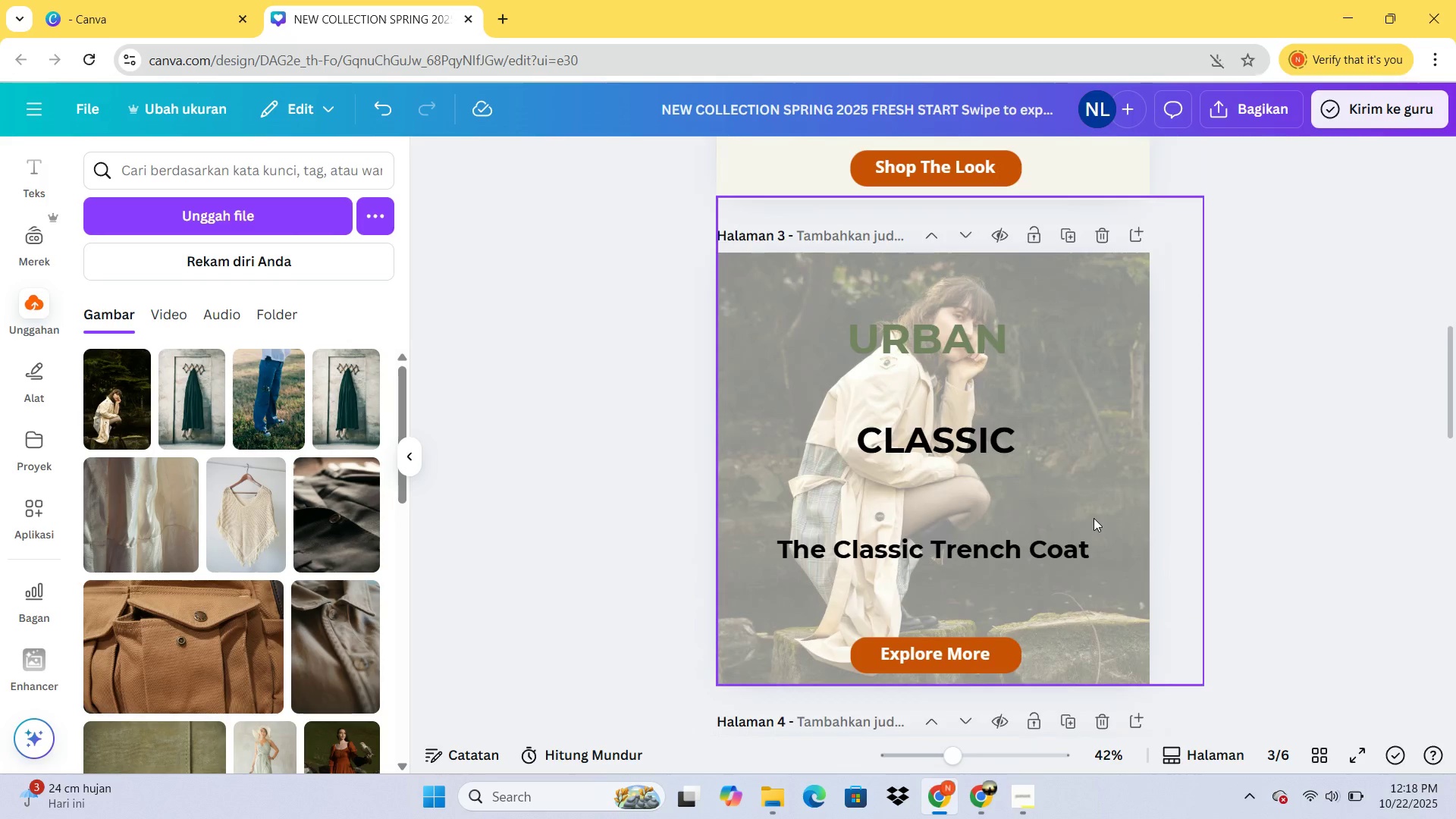 
scroll: coordinate [1117, 573], scroll_direction: down, amount: 14.0
 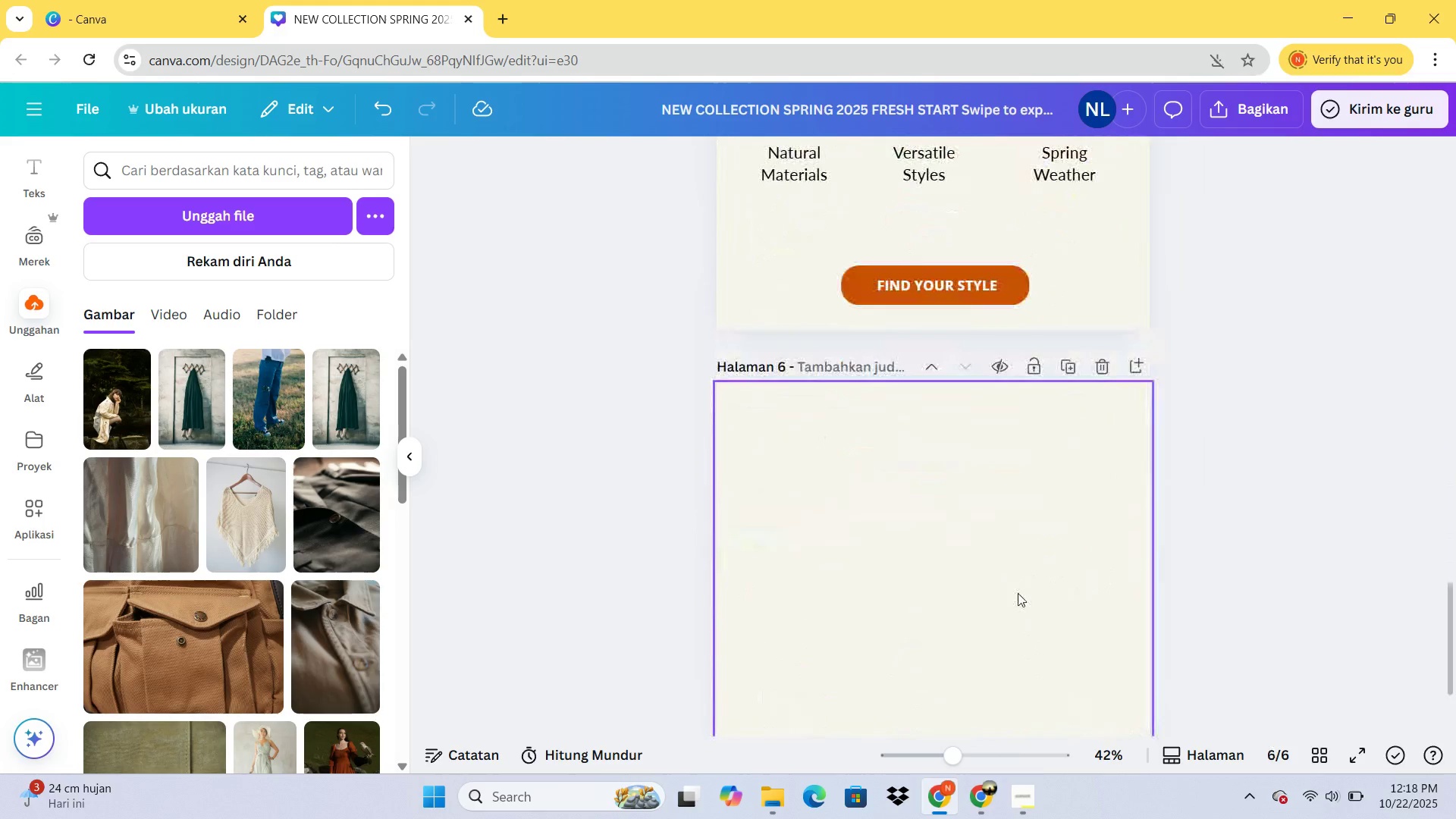 
left_click([1018, 593])
 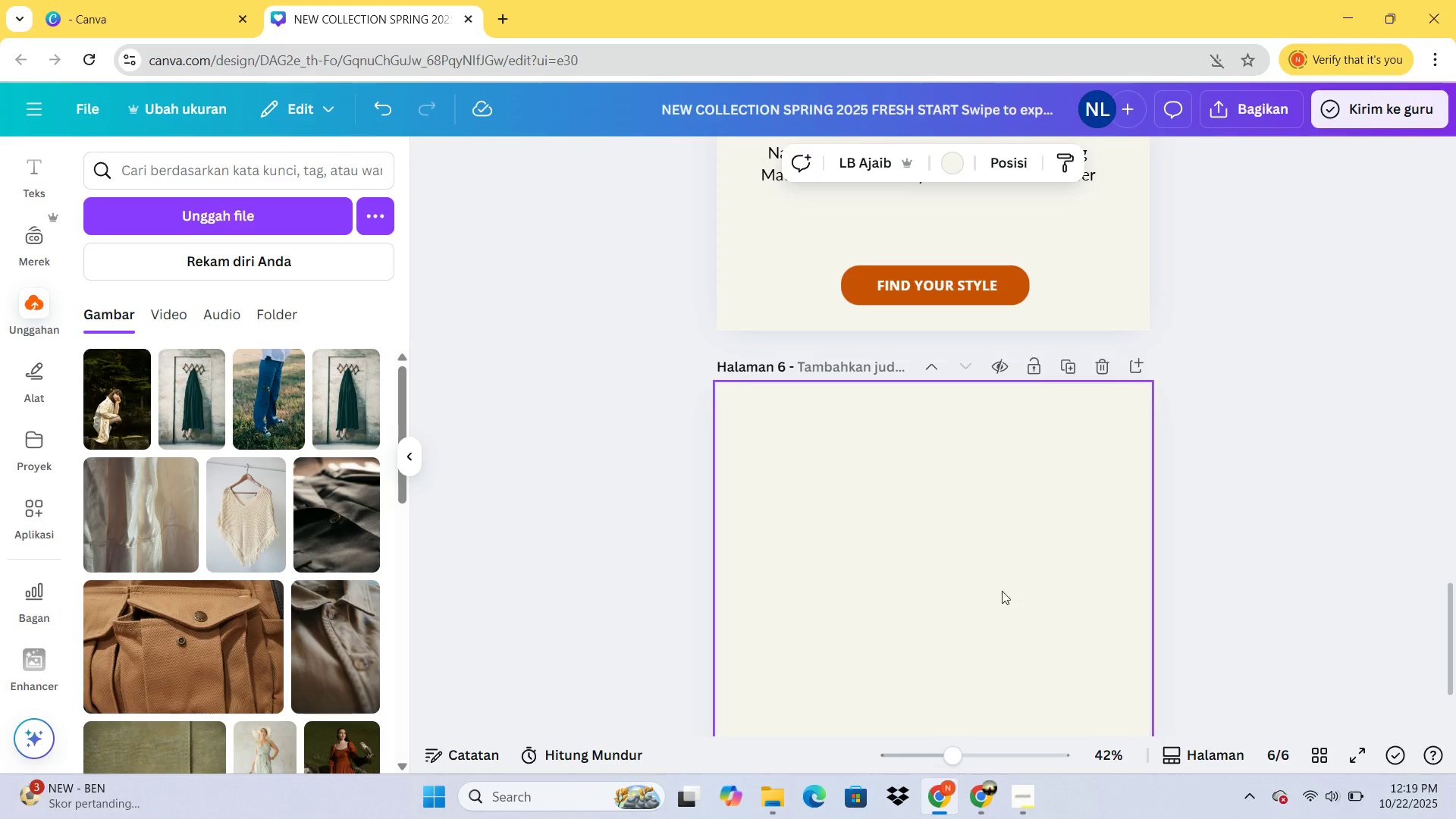 
wait(86.08)
 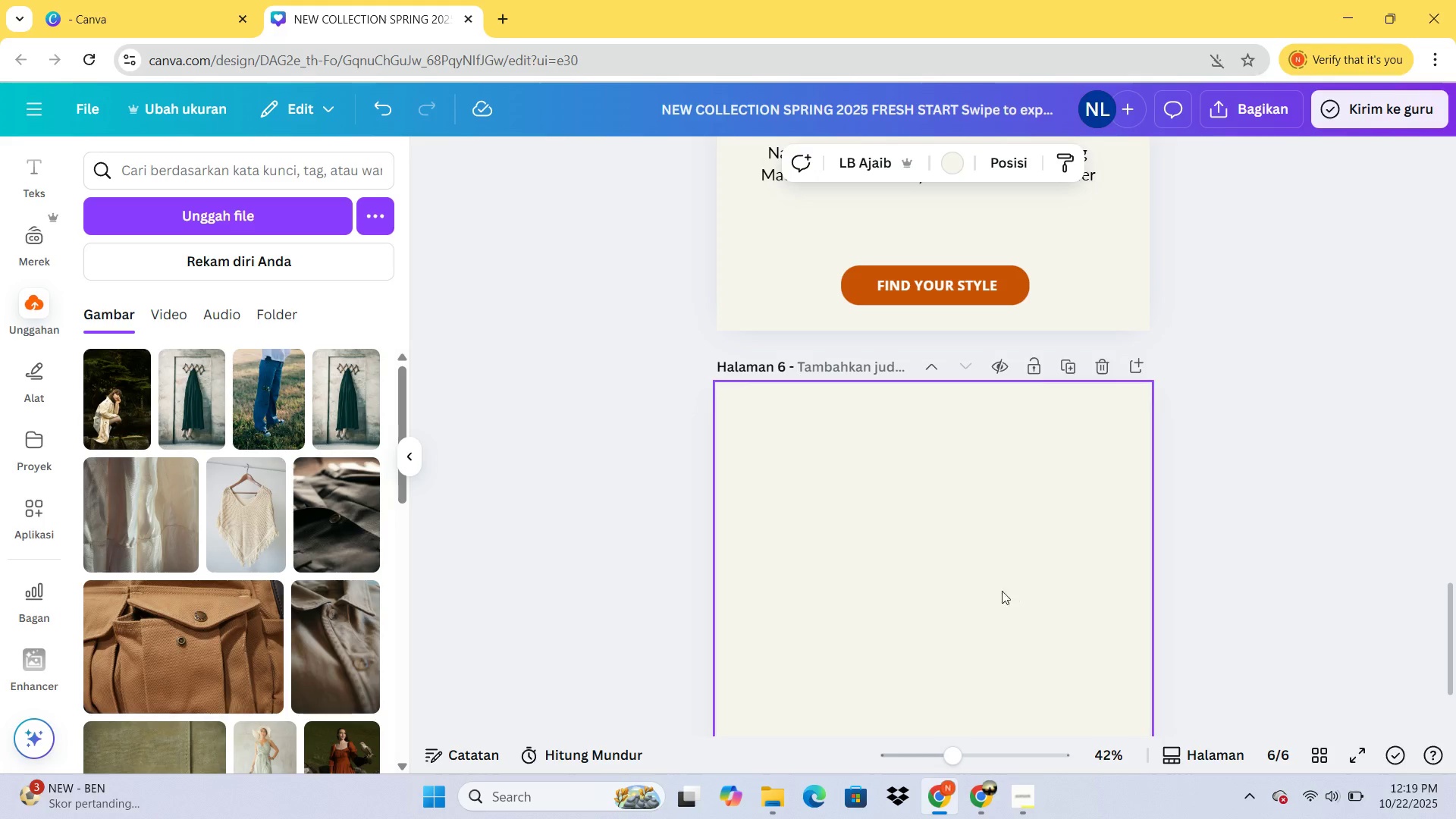 
left_click([19, 372])
 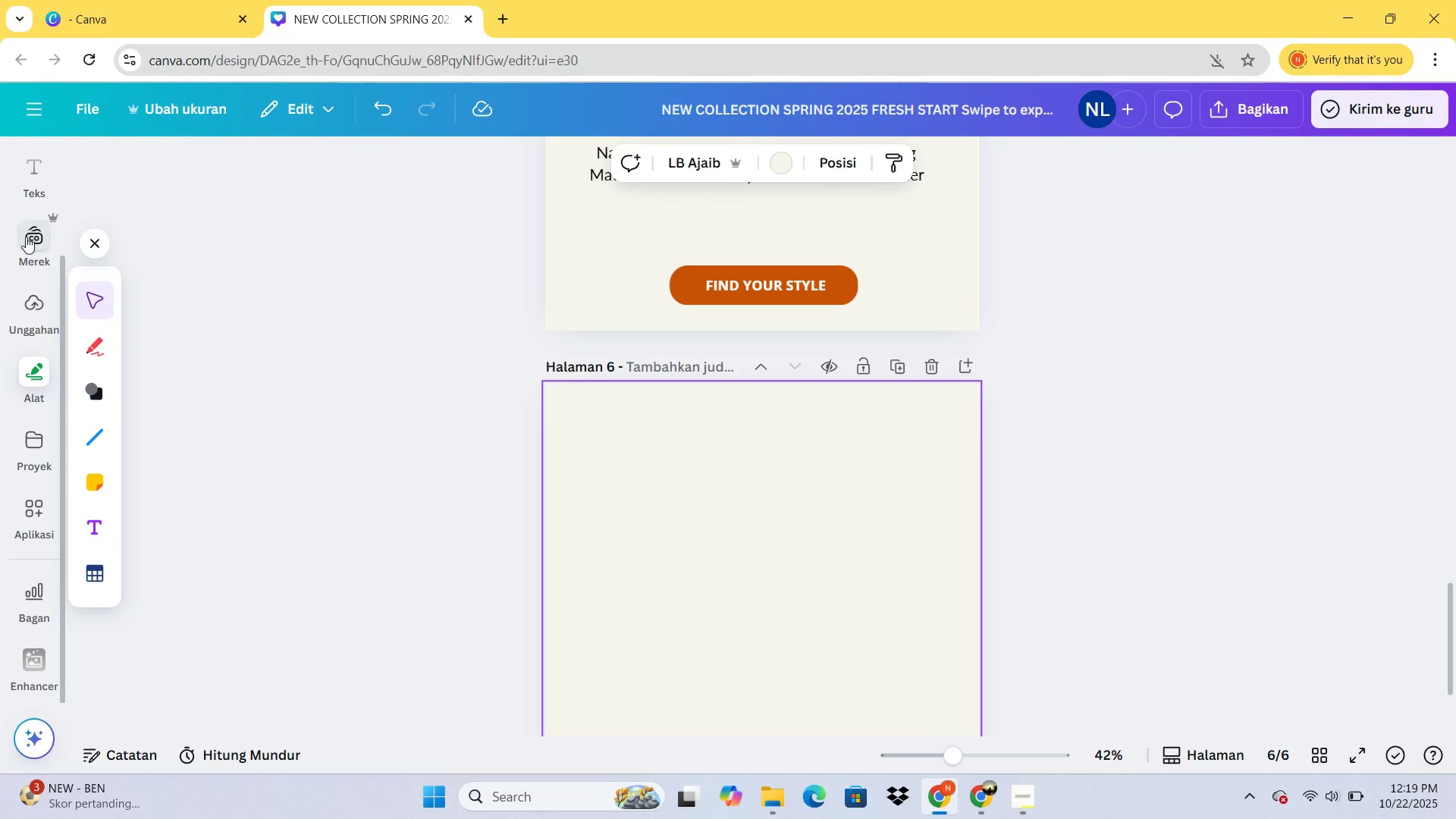 
scroll: coordinate [38, 235], scroll_direction: up, amount: 4.0
 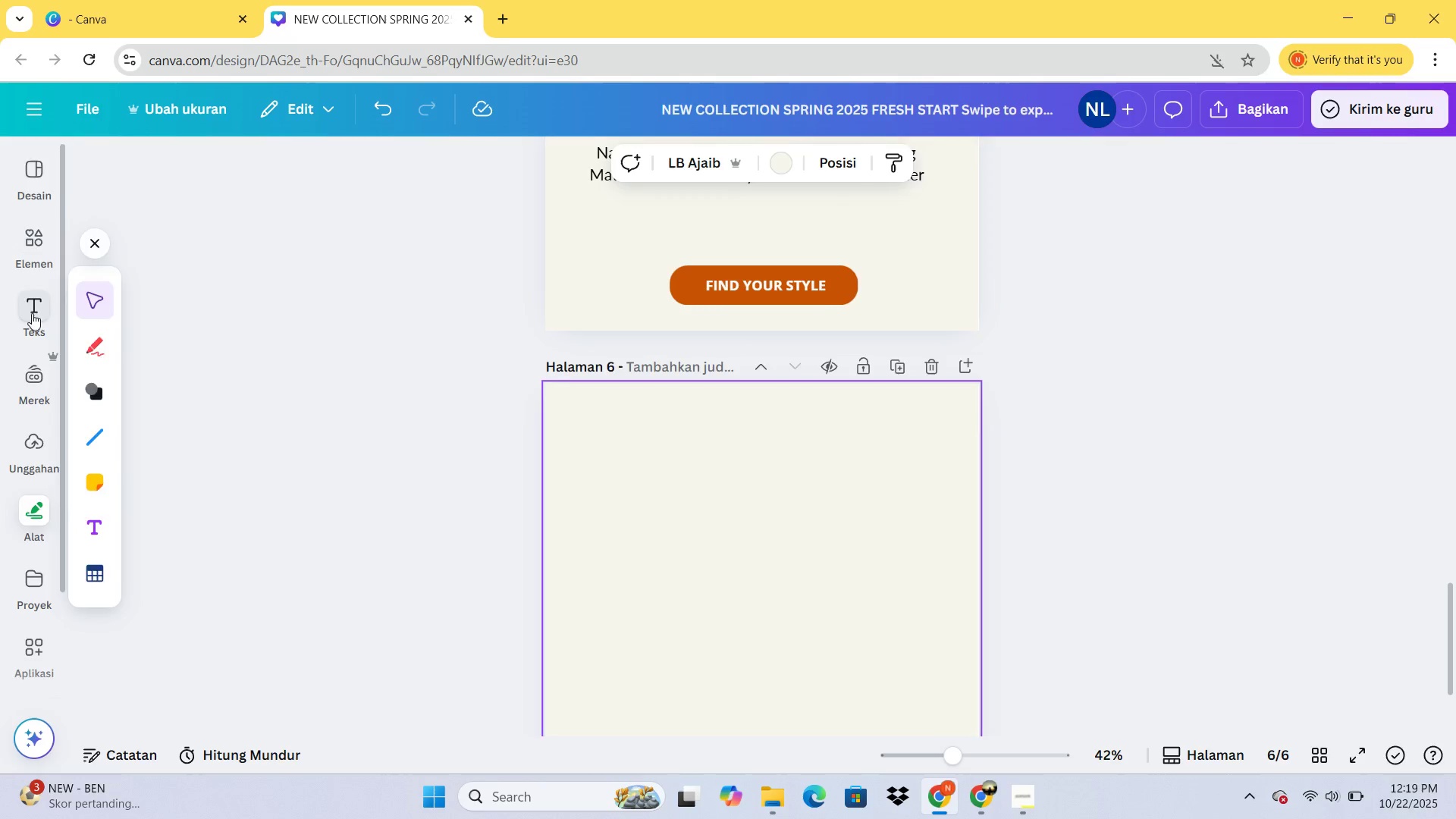 
left_click([32, 313])
 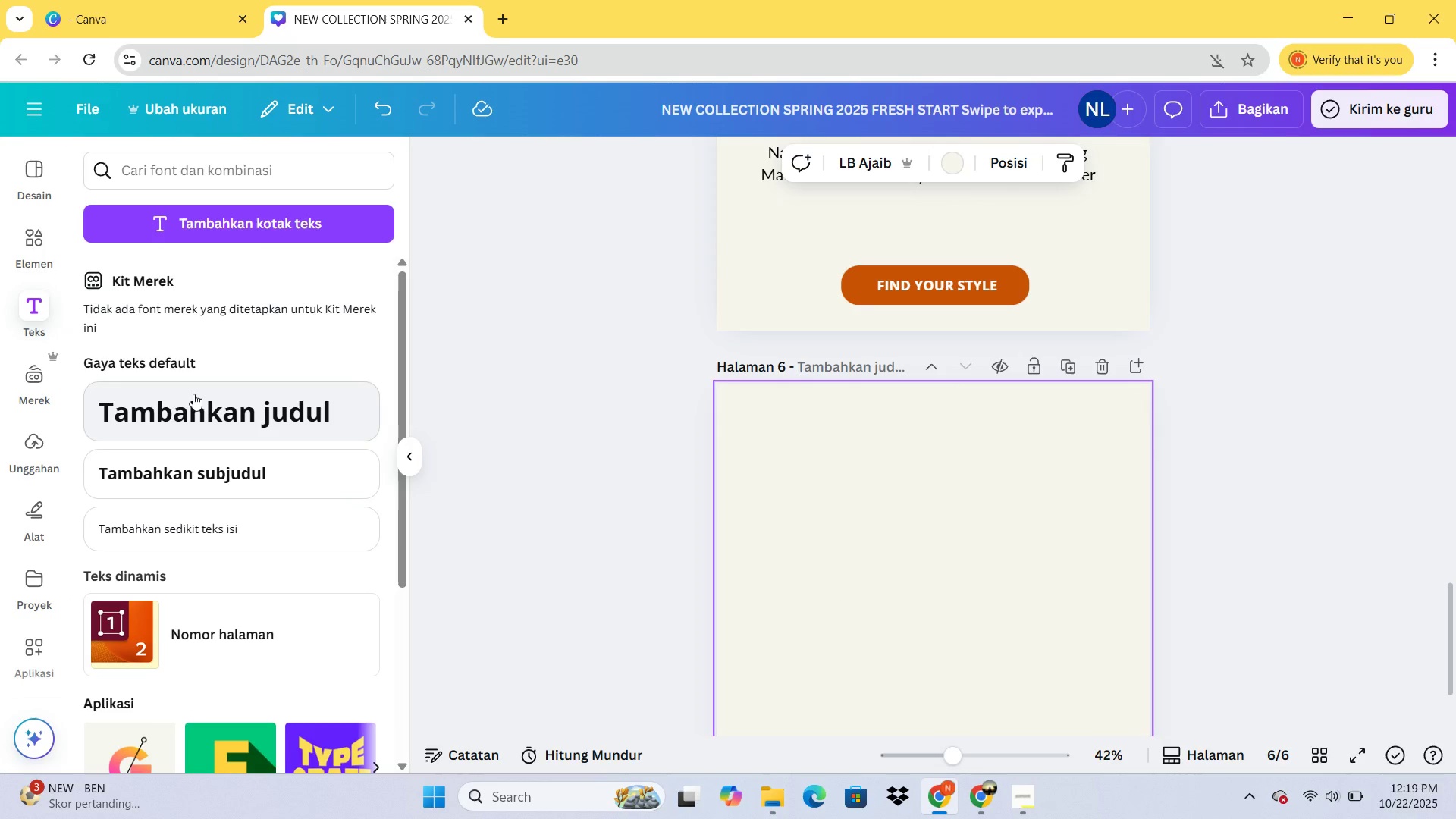 
left_click([193, 394])
 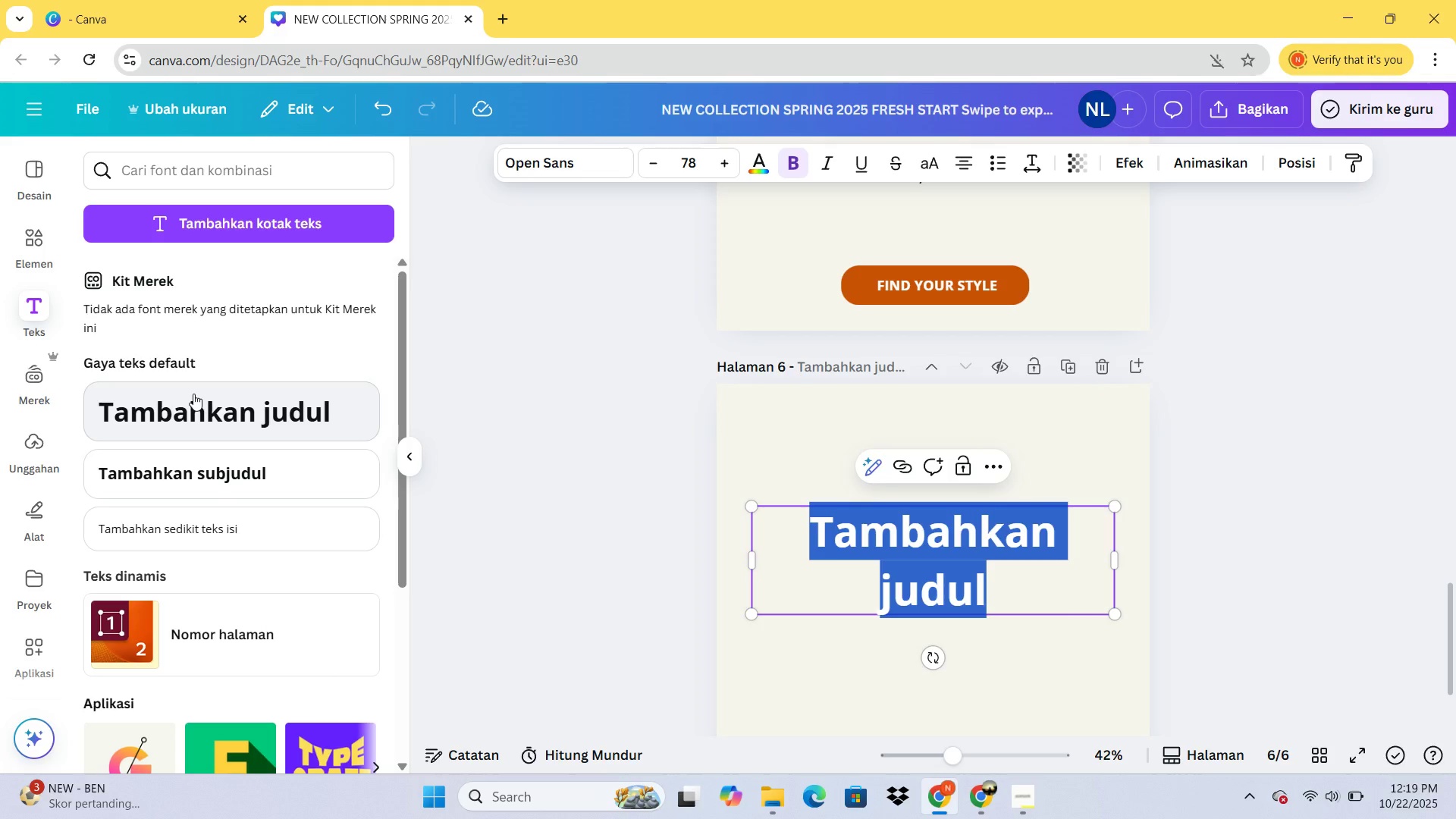 
type(Stay O)
key(Backspace)
type(Inspired!)
 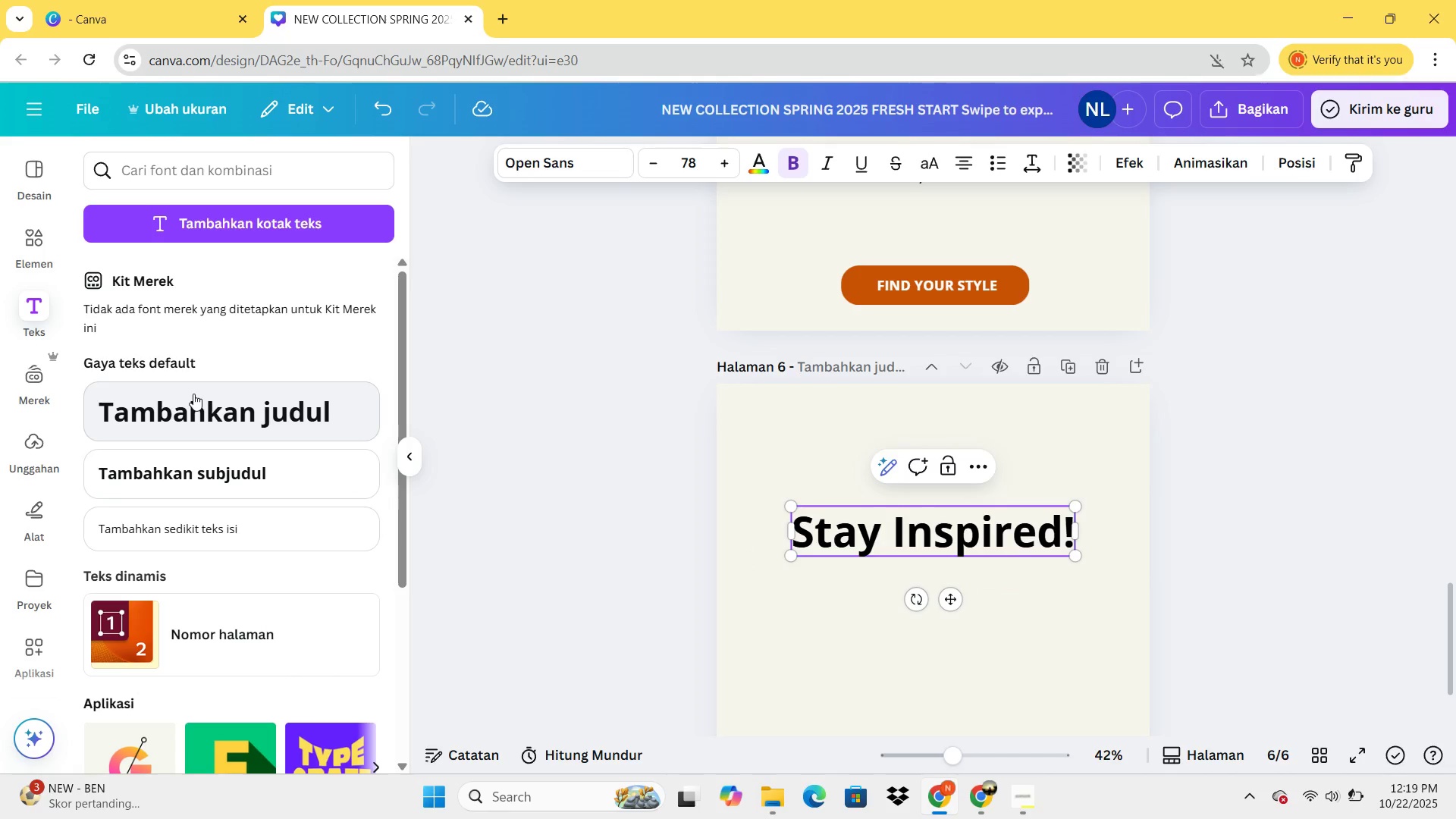 
wait(17.76)
 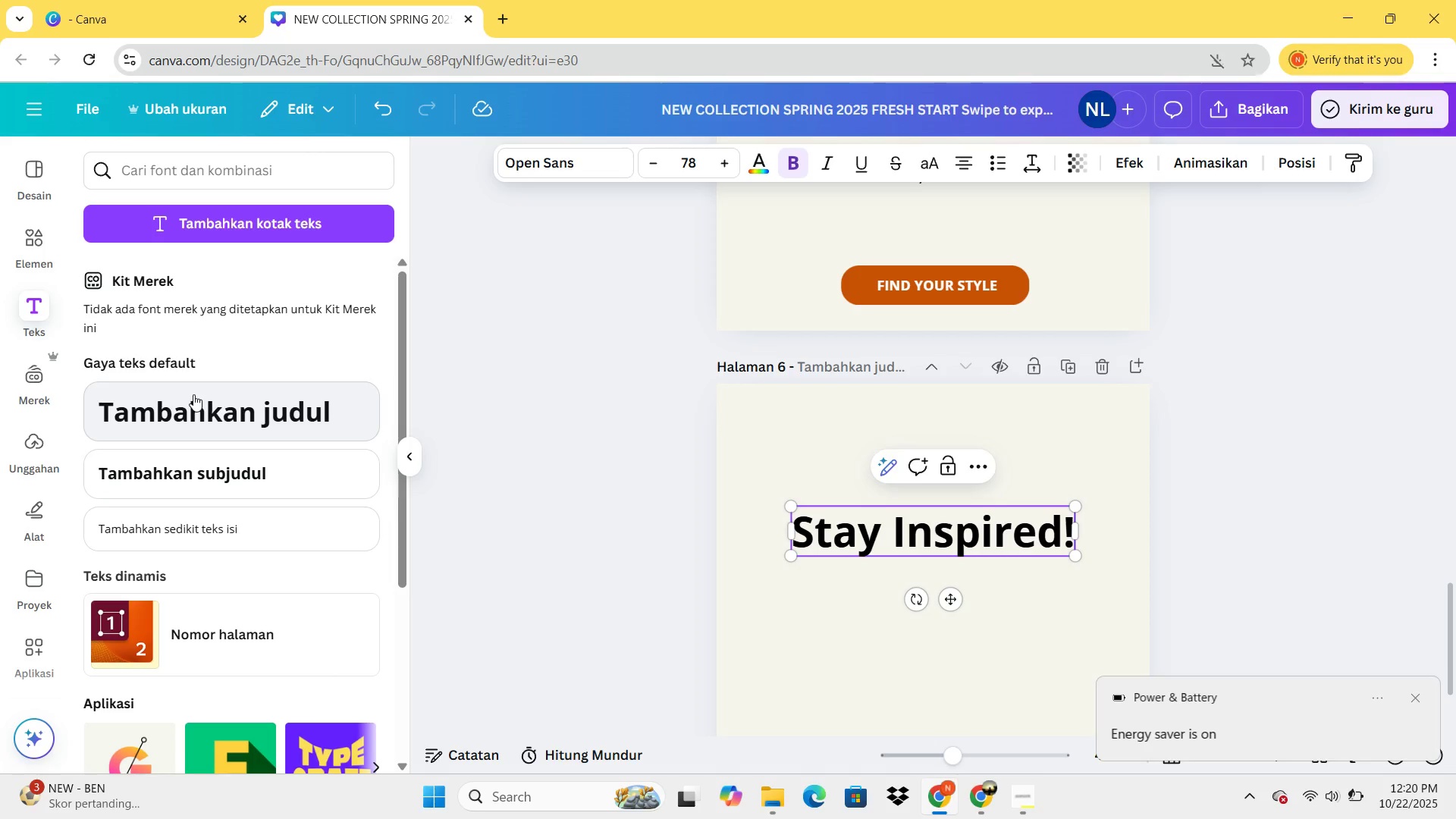 
mouse_move([1455, 804])
 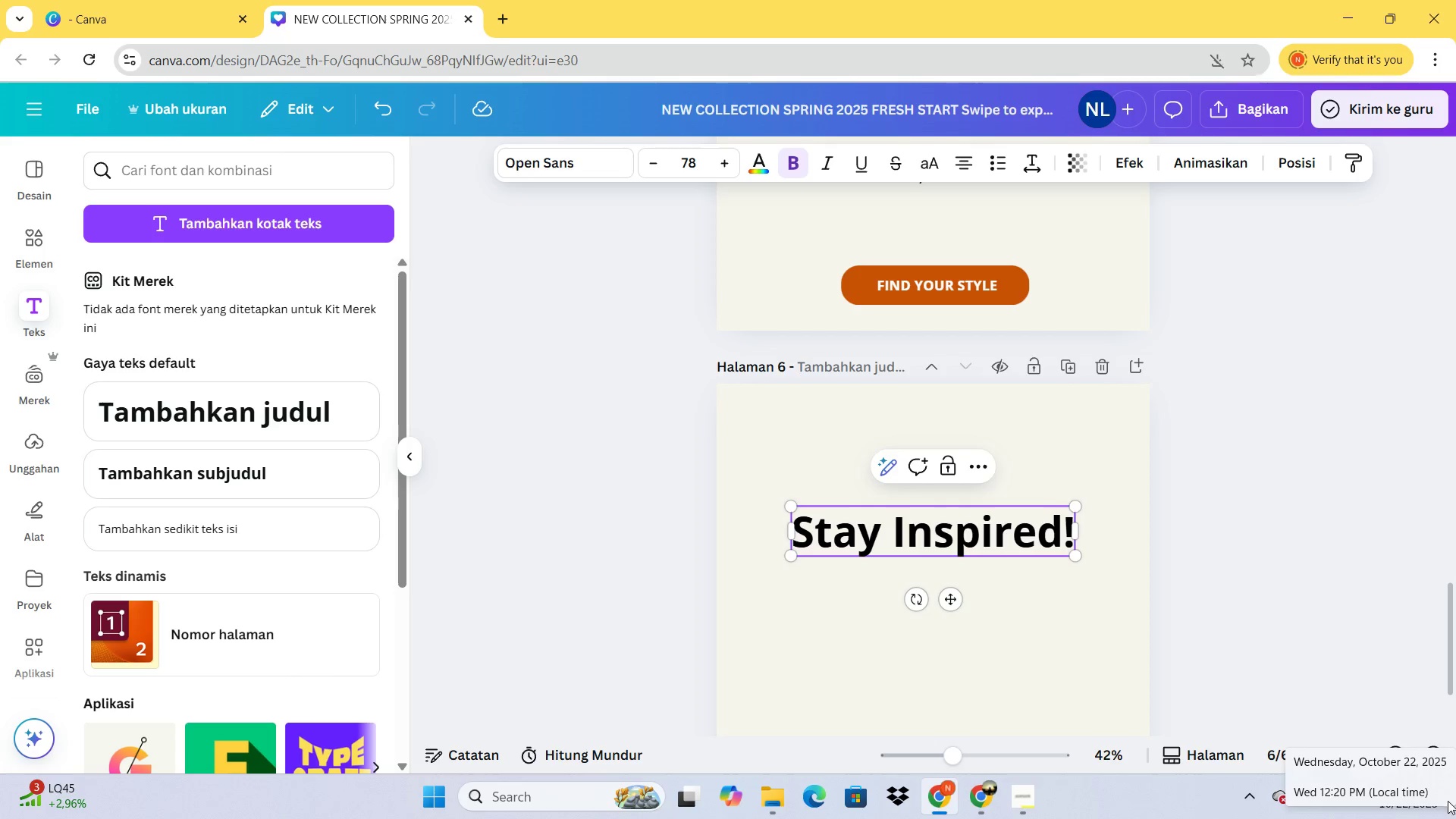 
mouse_move([1442, 819])
 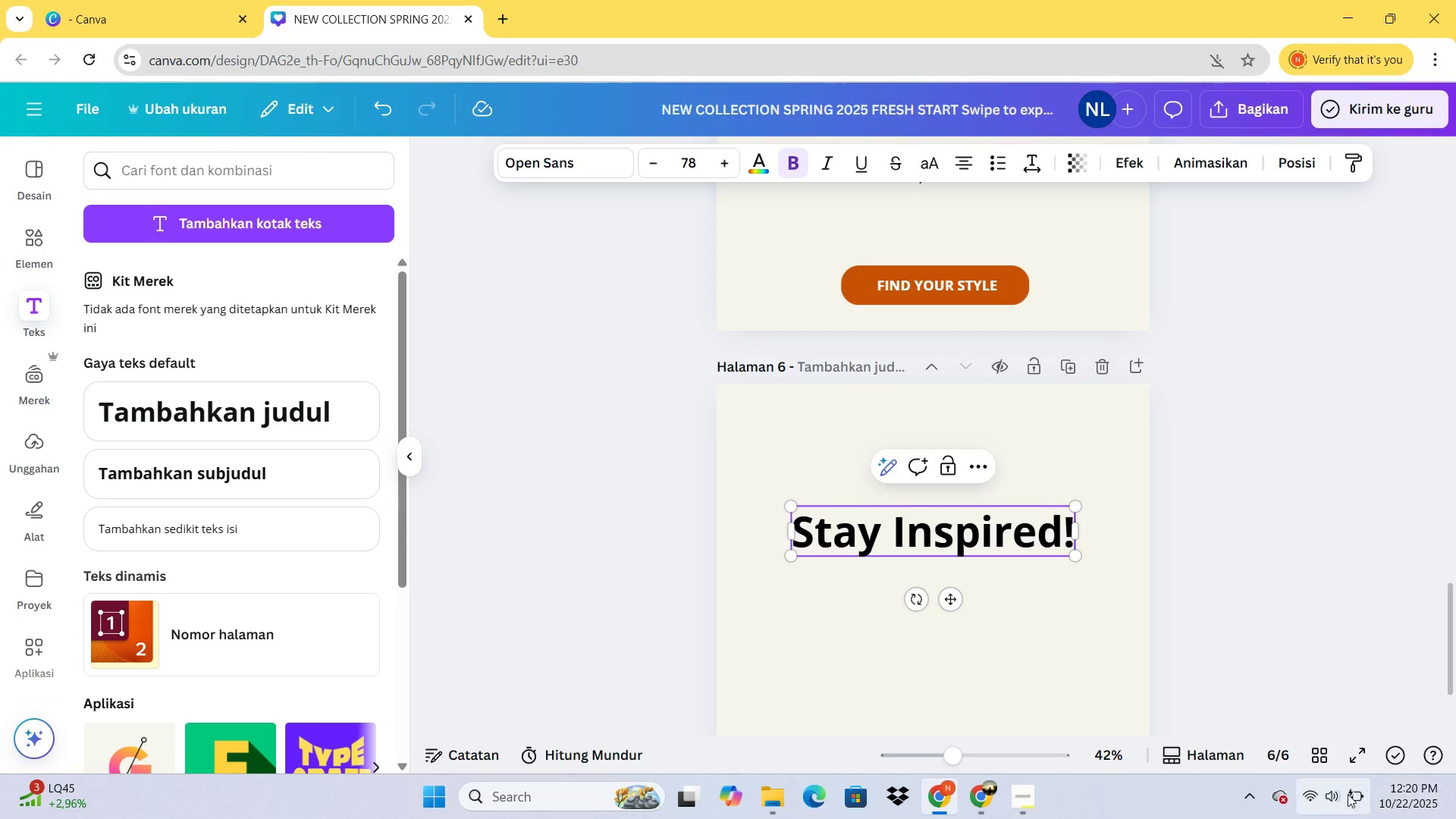 
scroll: coordinate [1307, 767], scroll_direction: down, amount: 3.0
 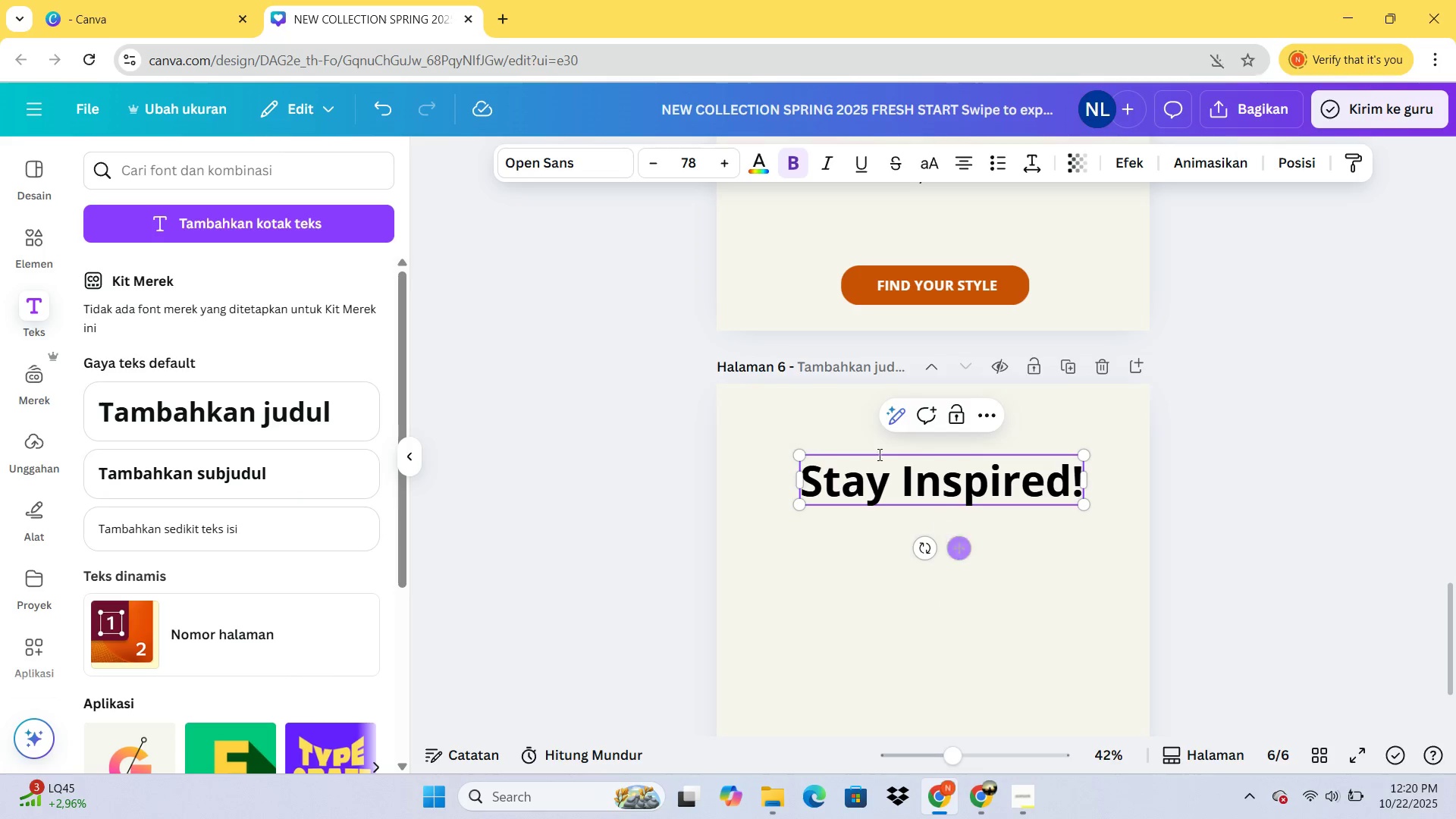 
left_click([574, 160])
 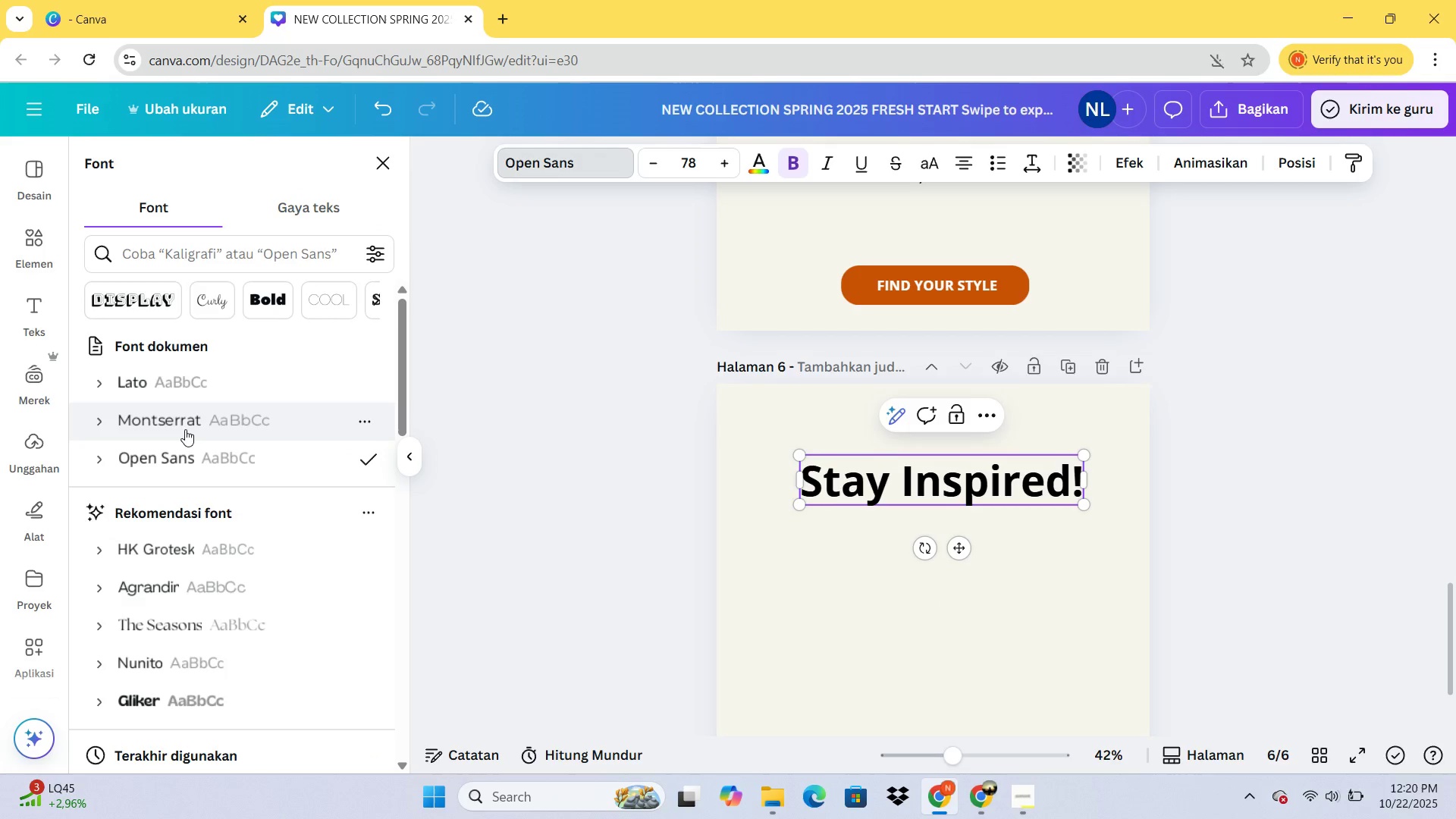 
left_click([185, 429])
 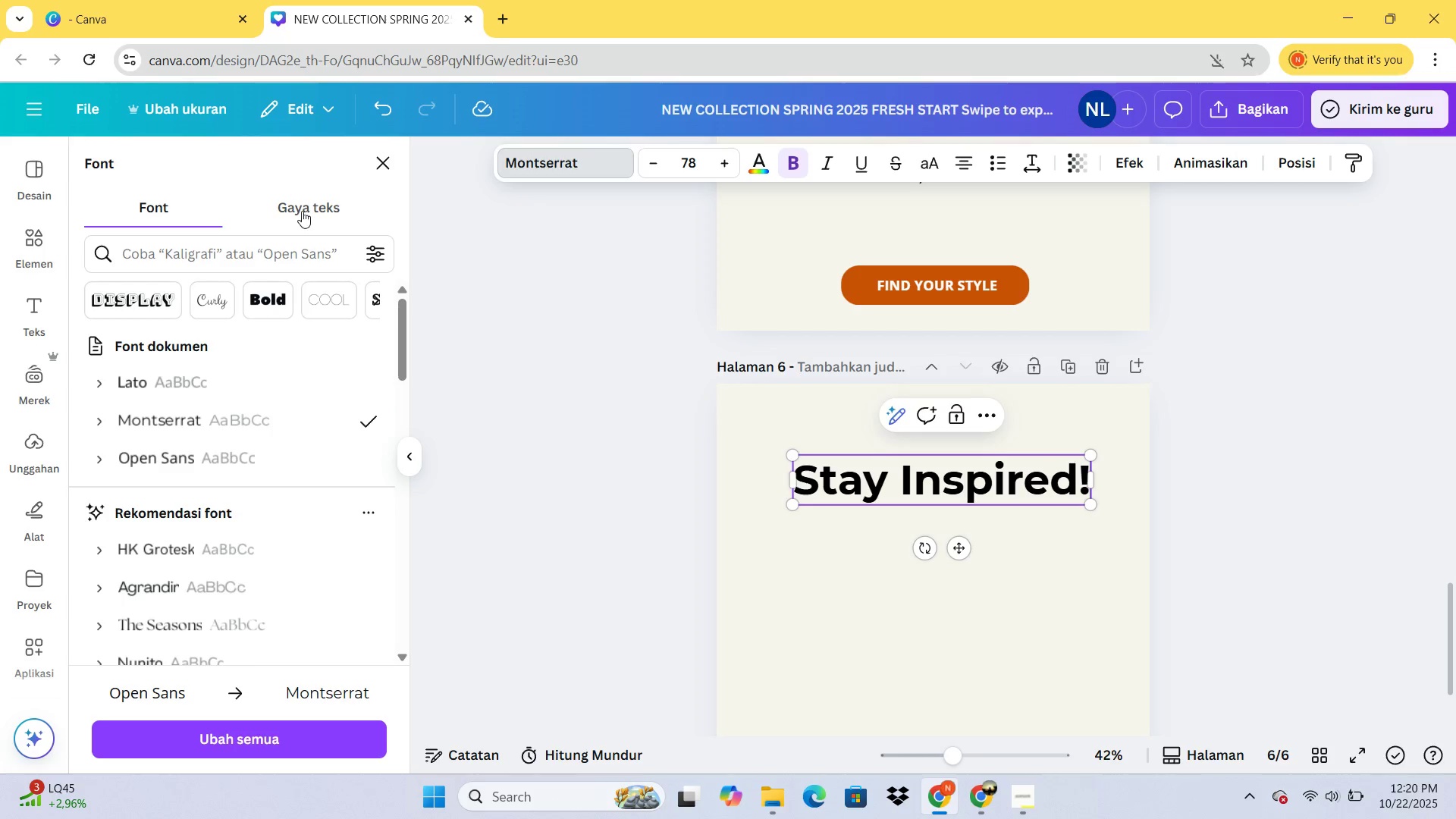 
wait(7.46)
 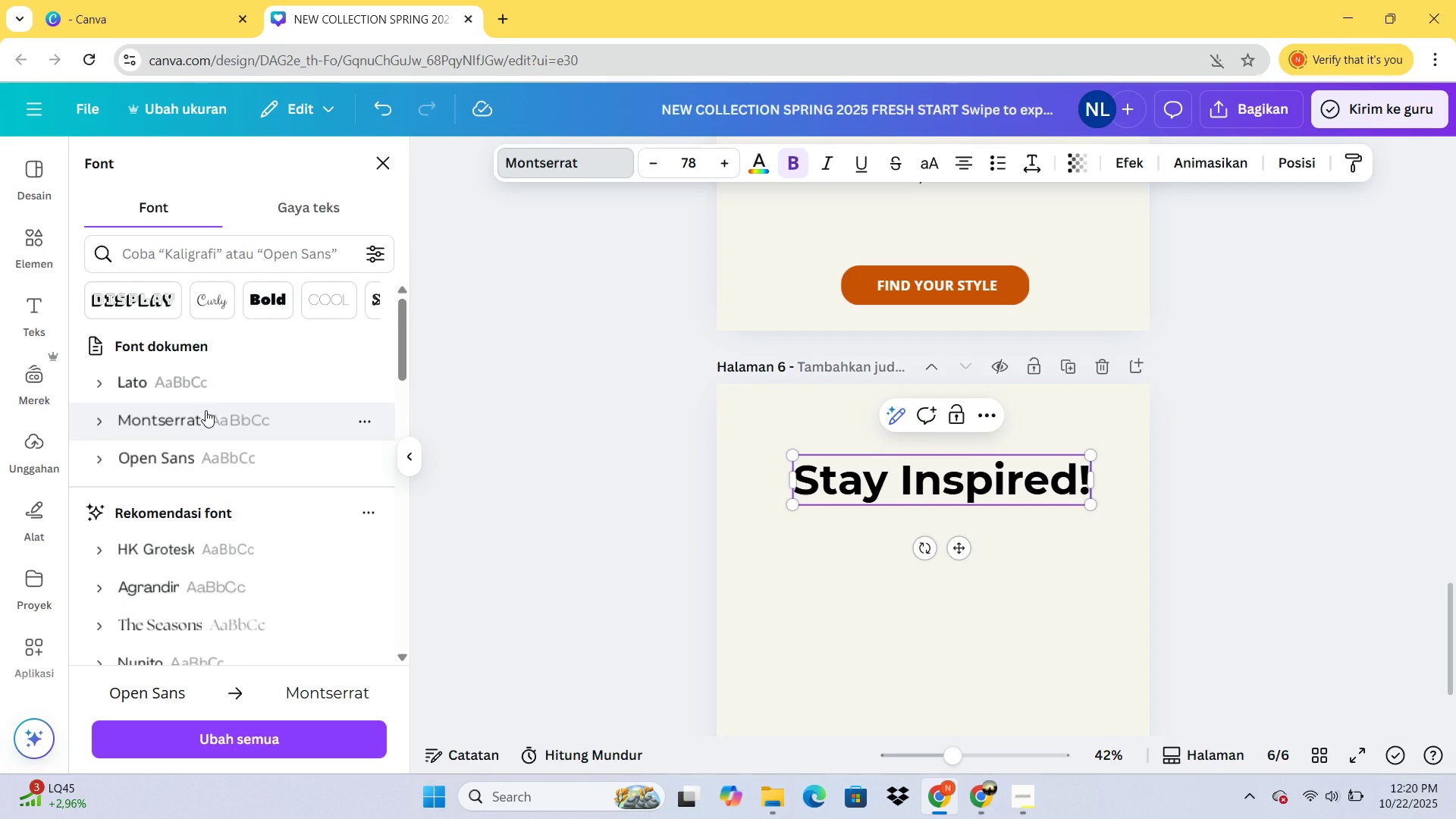 
left_click([789, 427])
 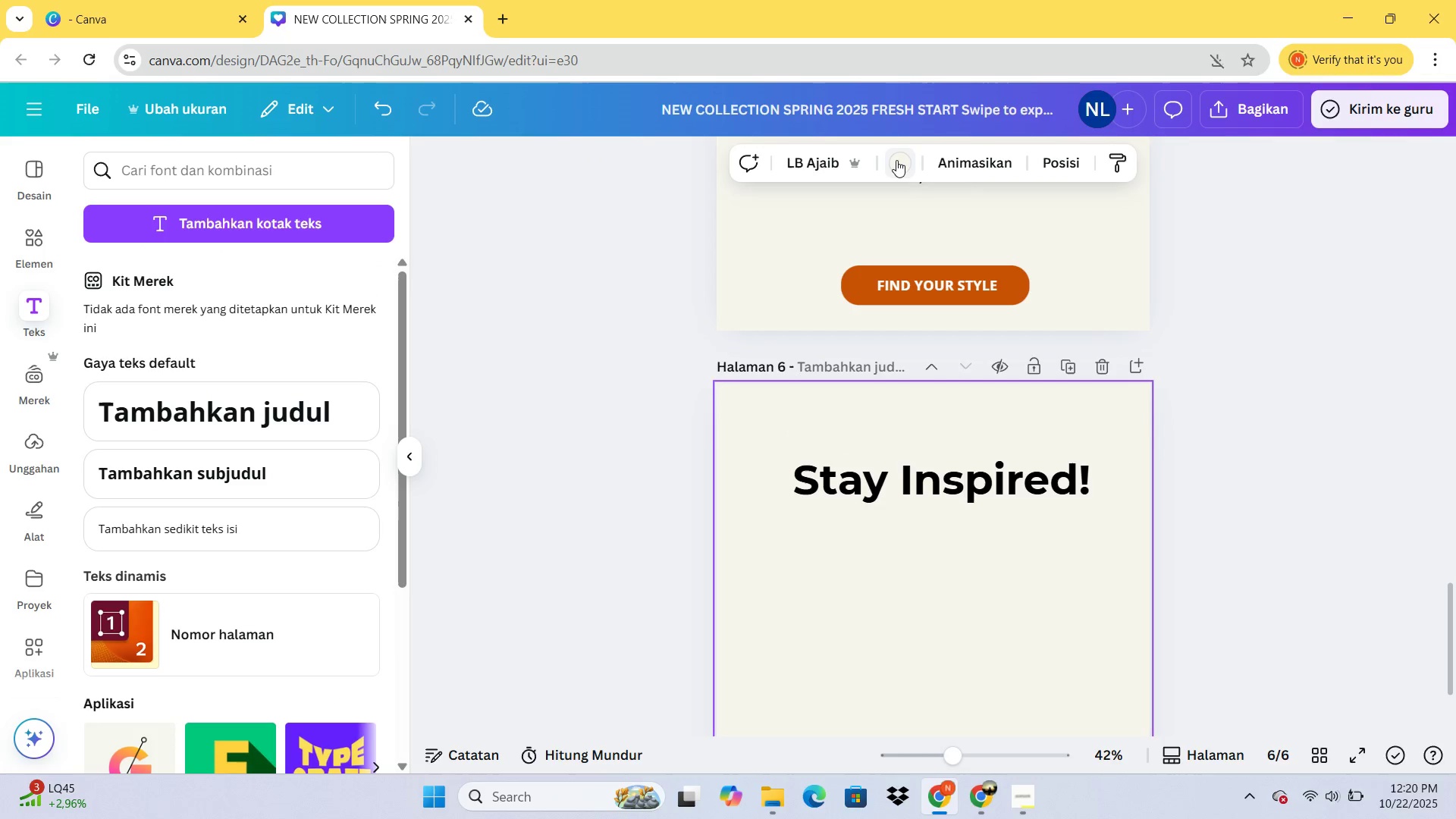 
left_click([898, 161])
 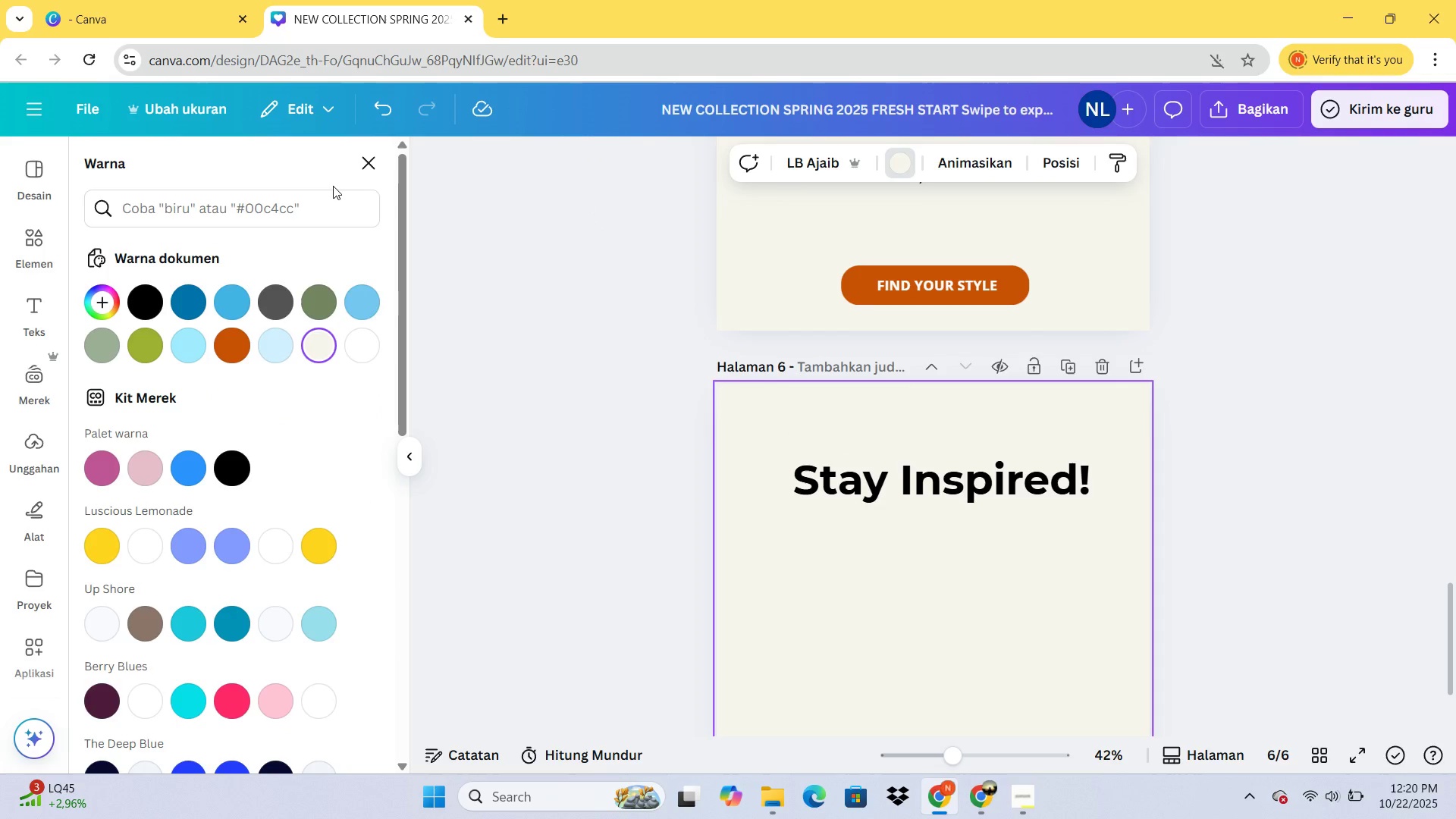 
double_click([331, 194])
 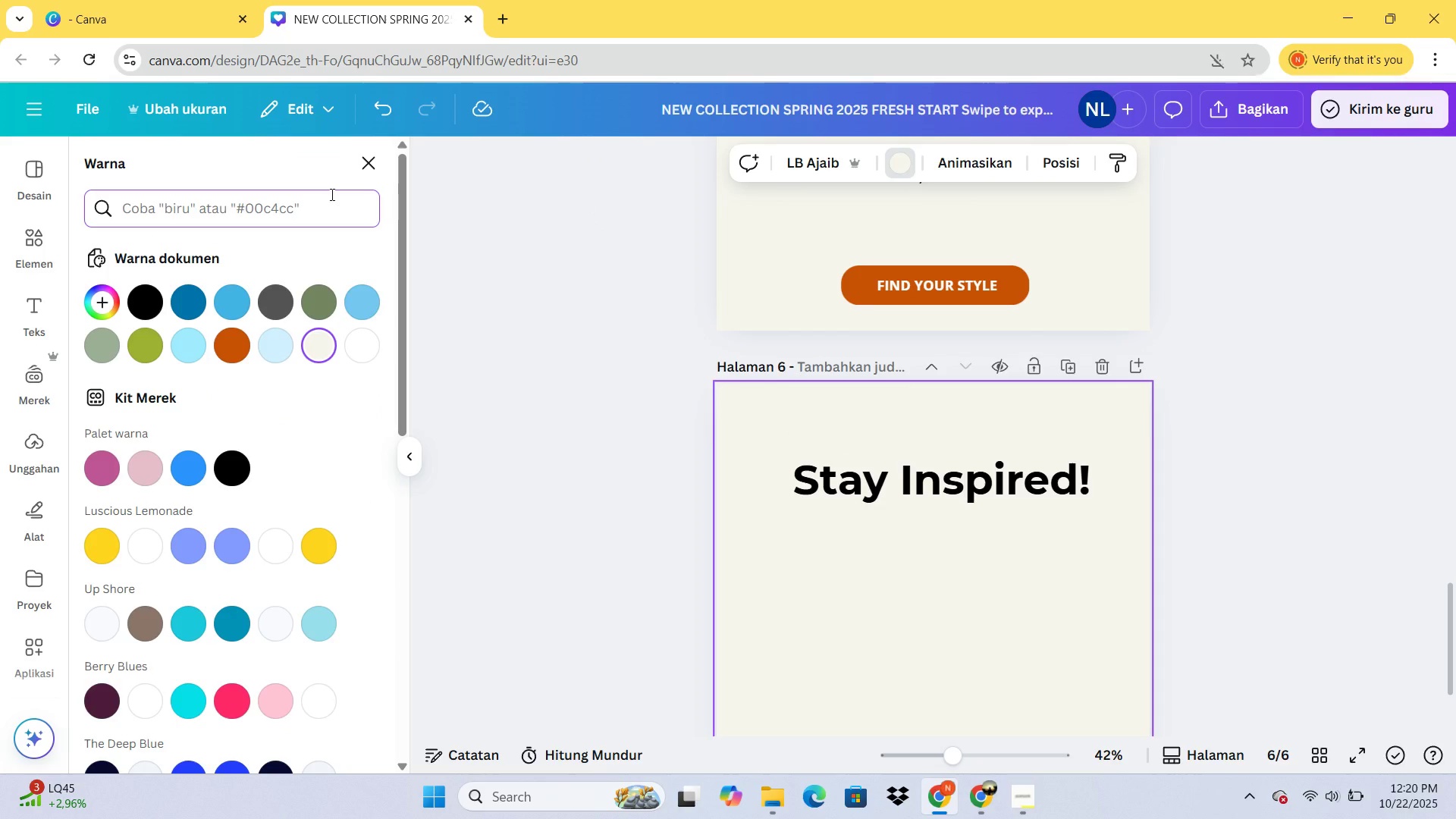 
type(#9CAF96)
 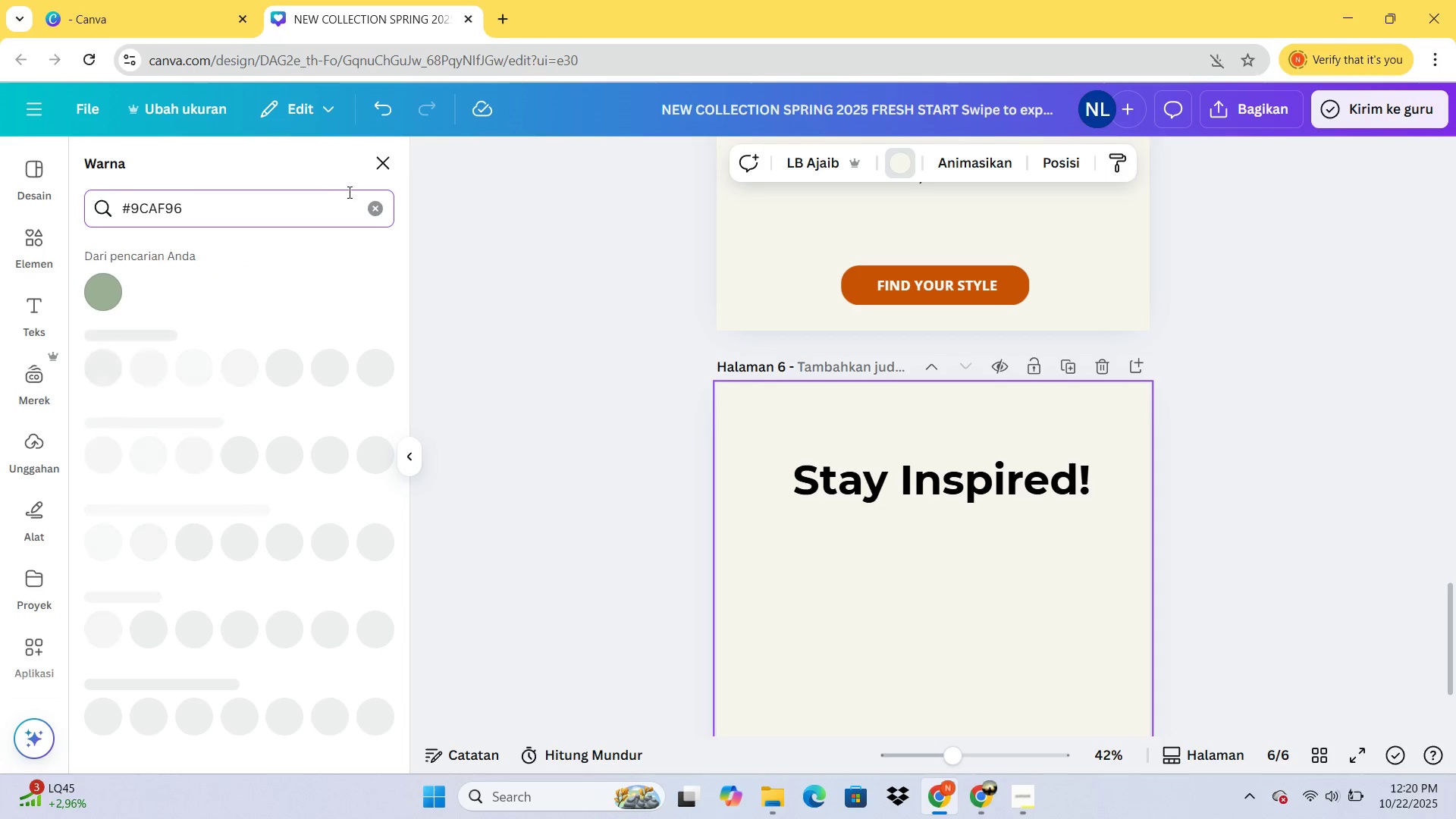 
double_click([103, 291])
 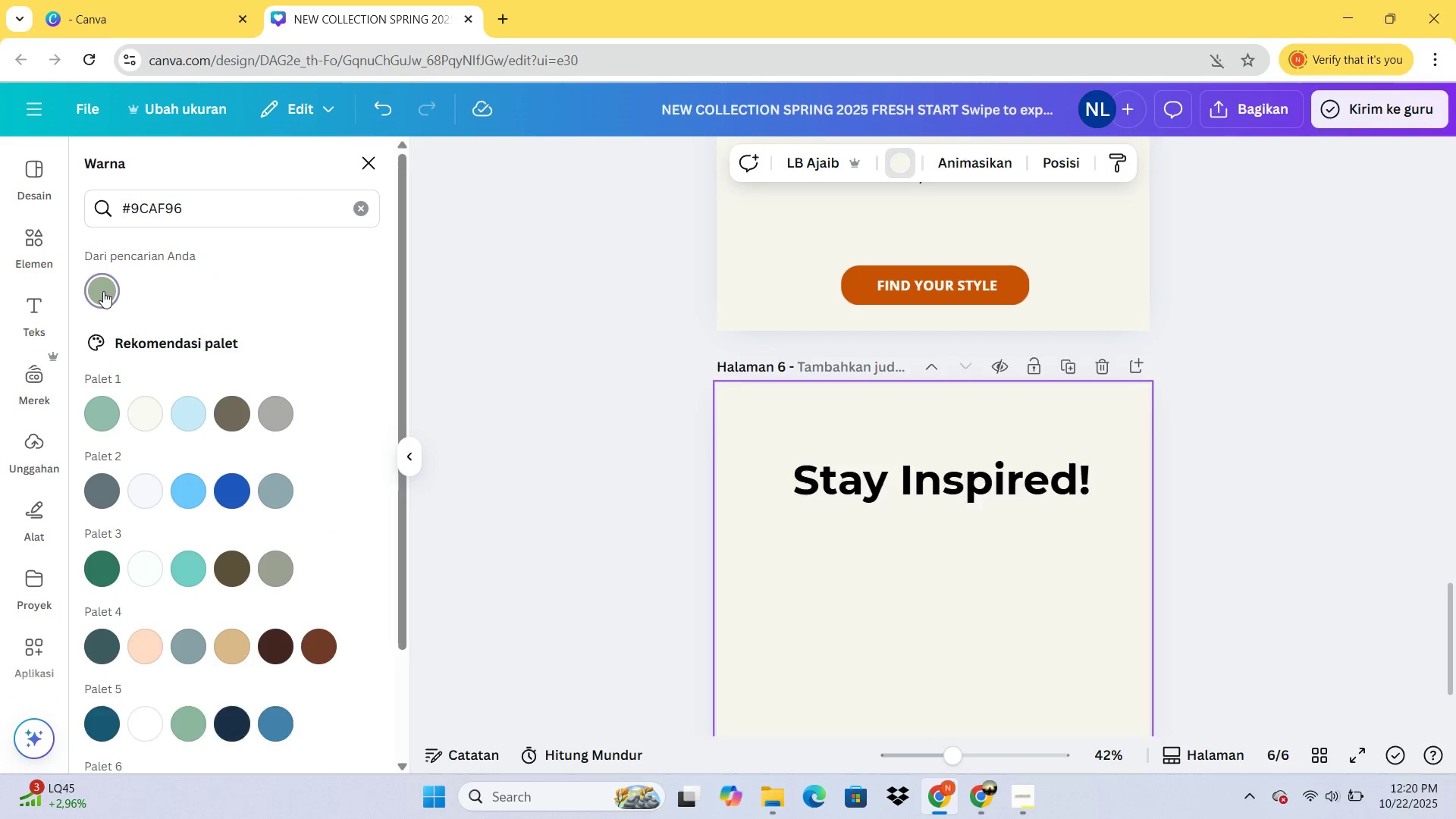 
triple_click([103, 291])
 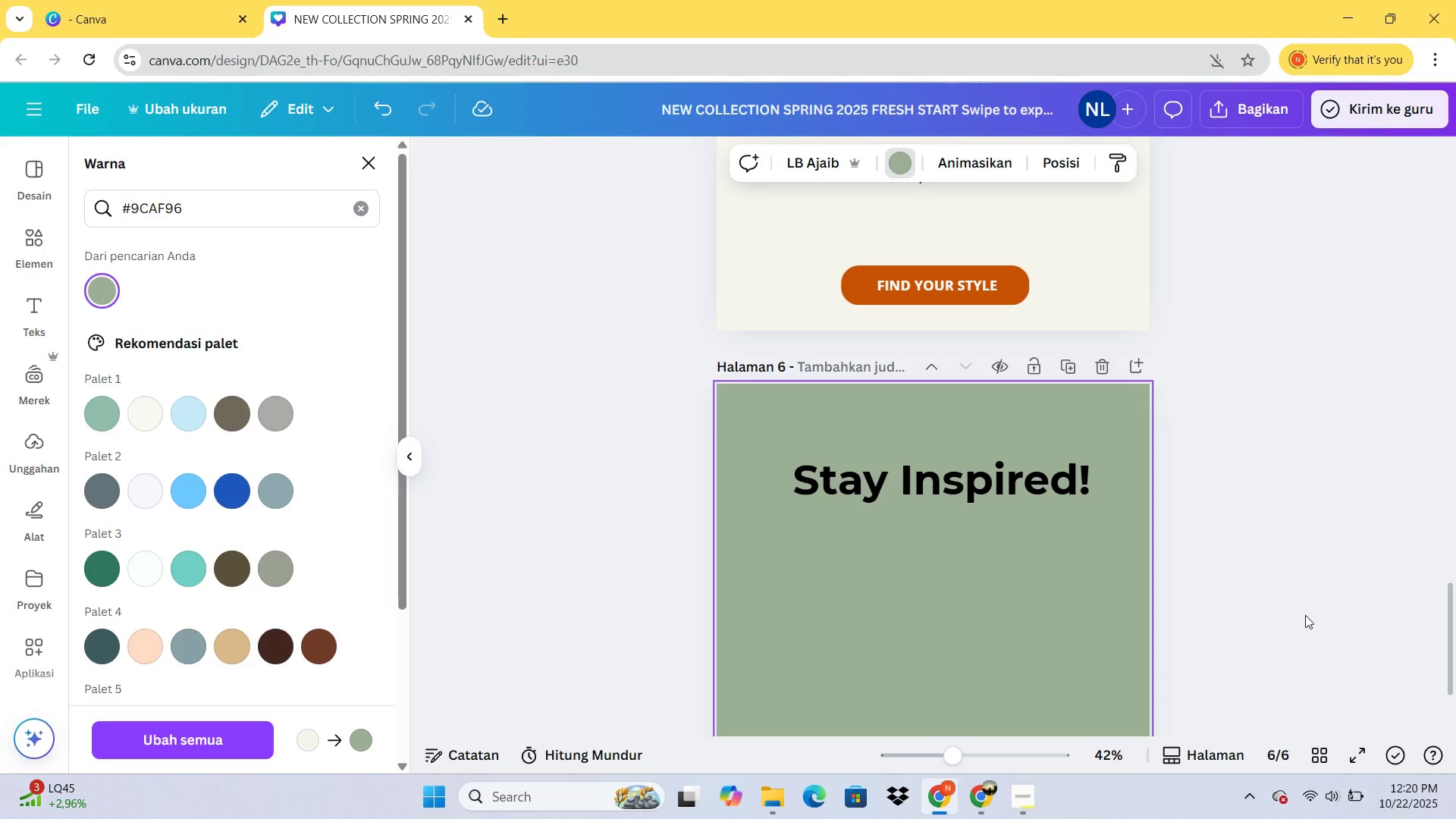 
left_click([1307, 610])
 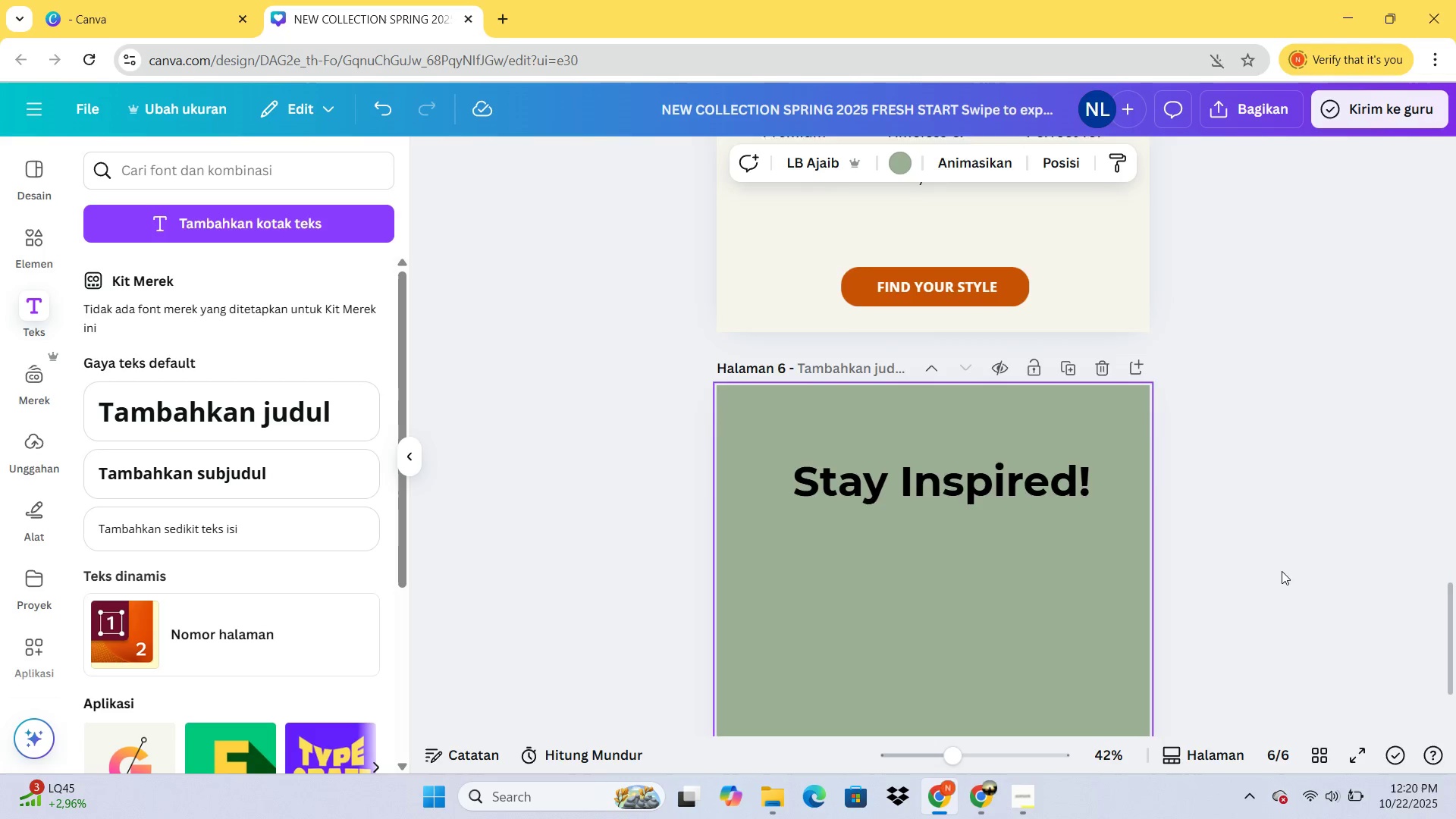 
scroll: coordinate [491, 792], scroll_direction: down, amount: 3.0
 